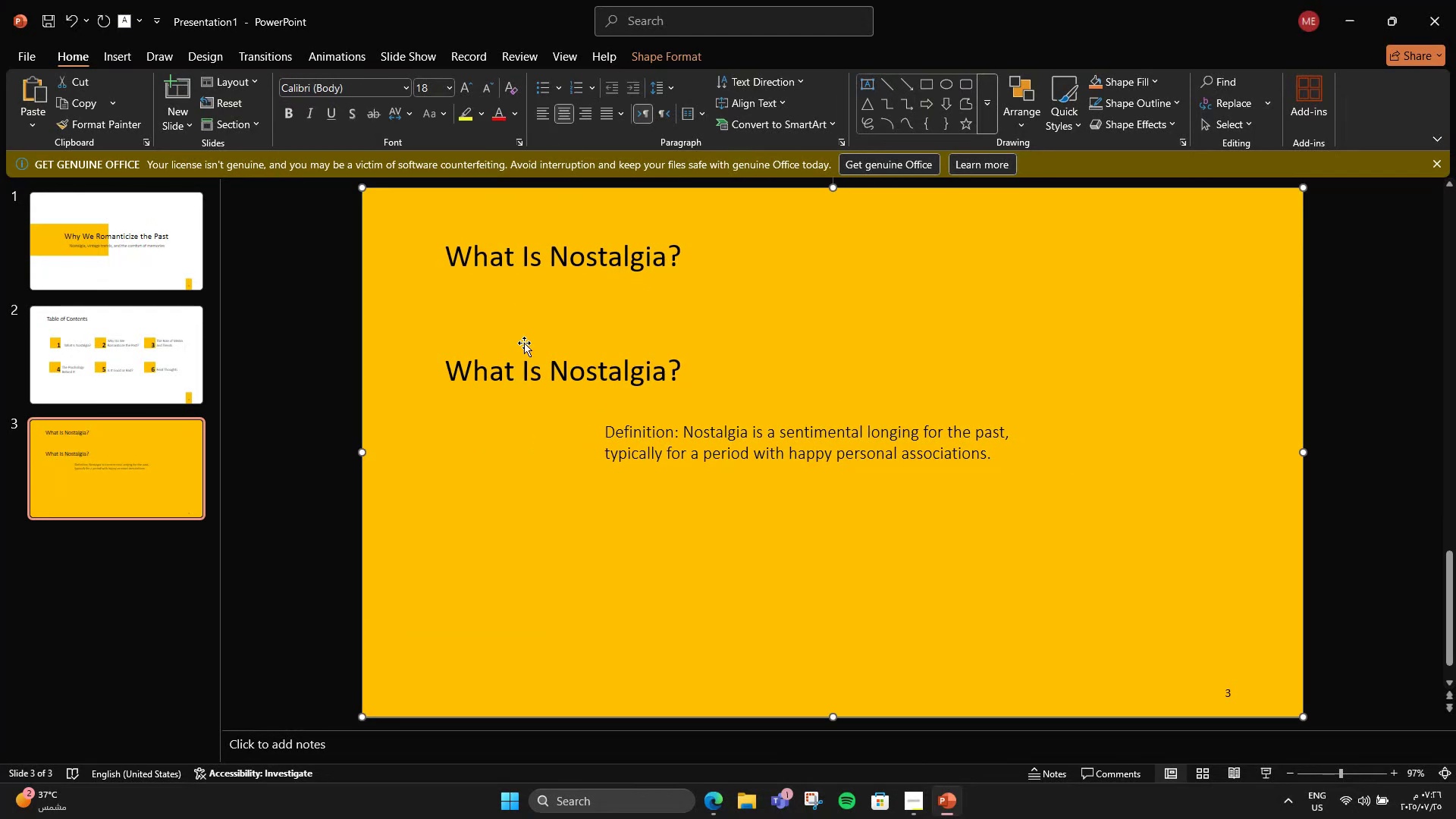 
double_click([522, 349])
 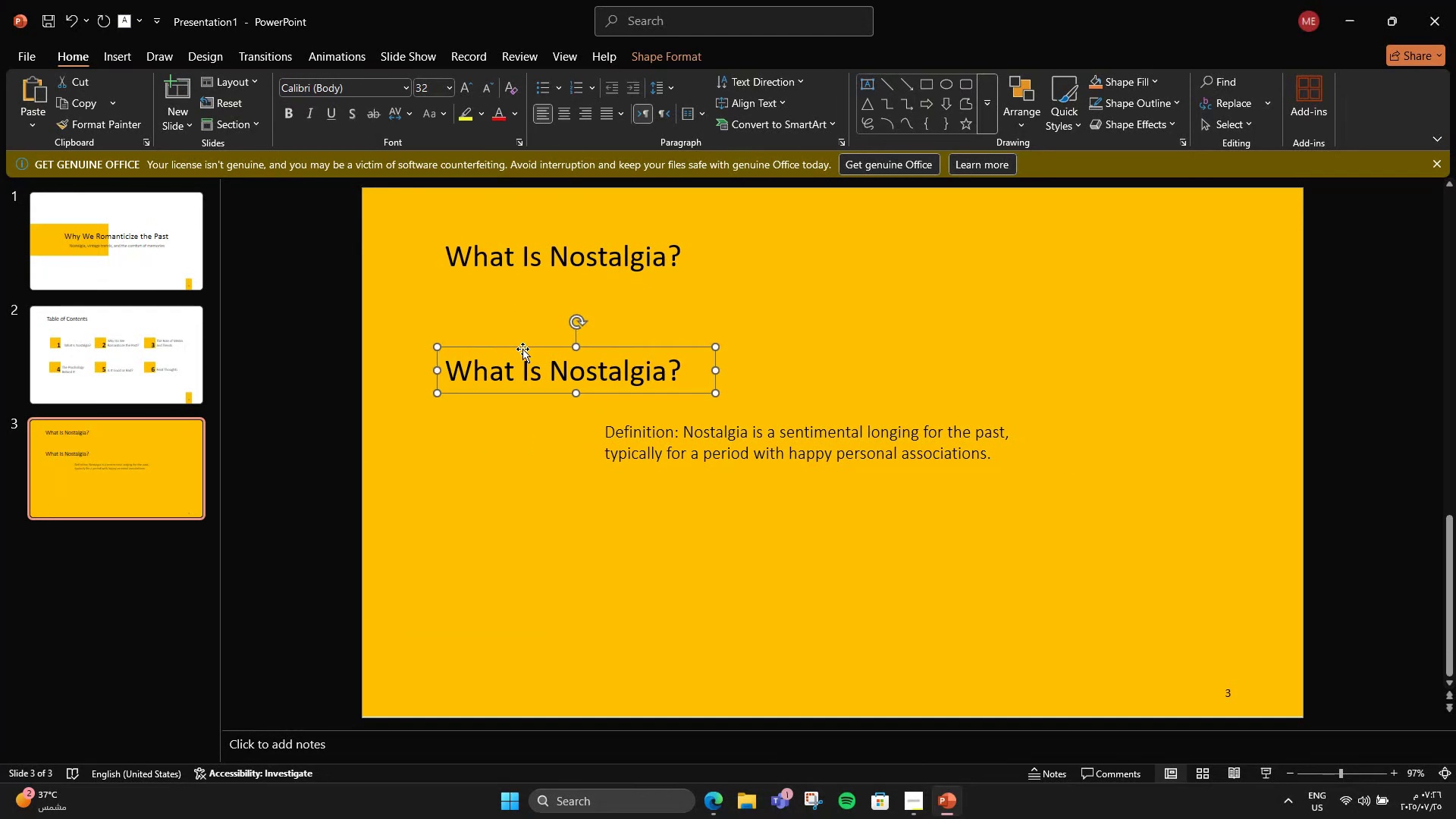 
key(Delete)
 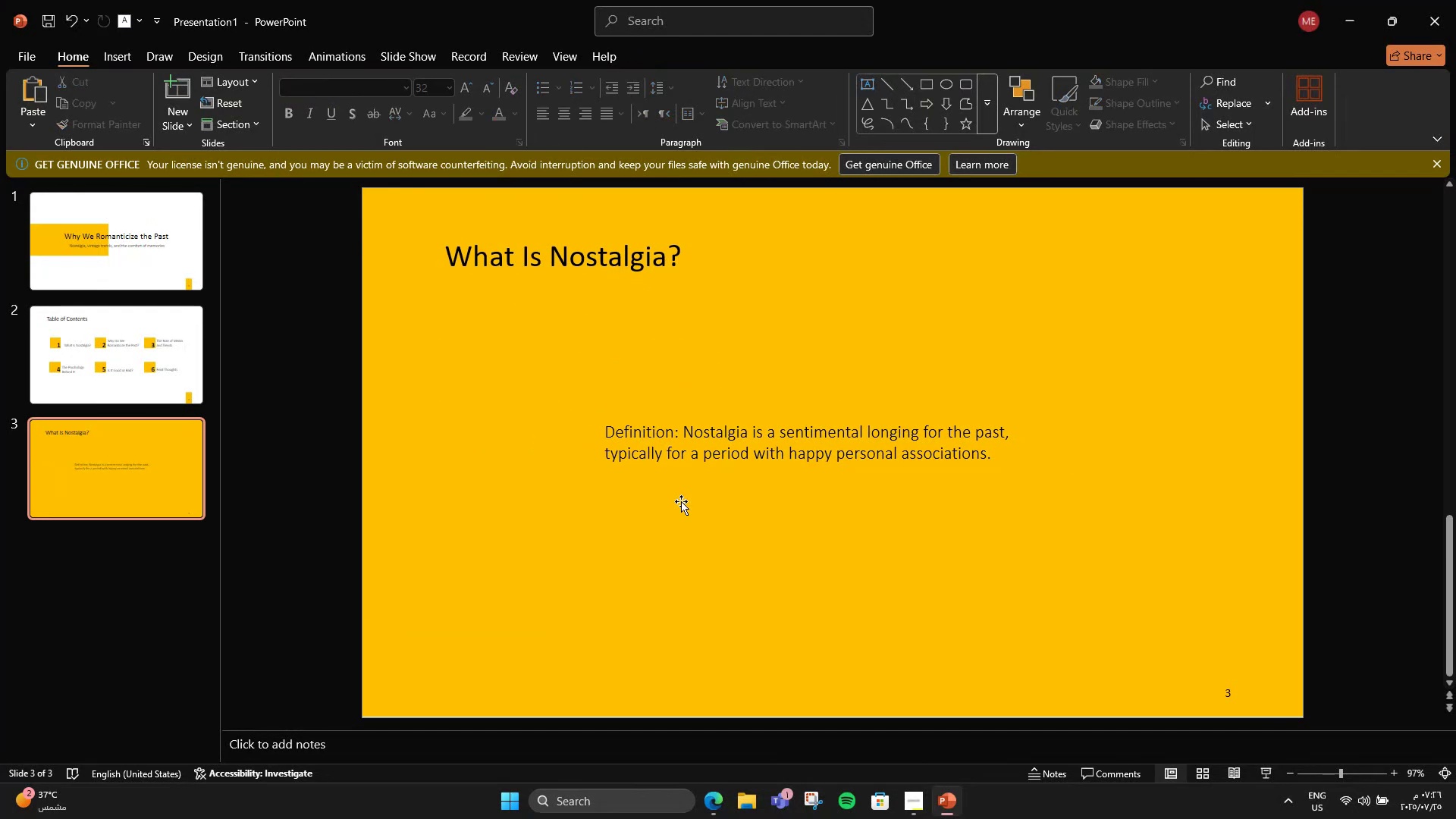 
left_click([689, 466])
 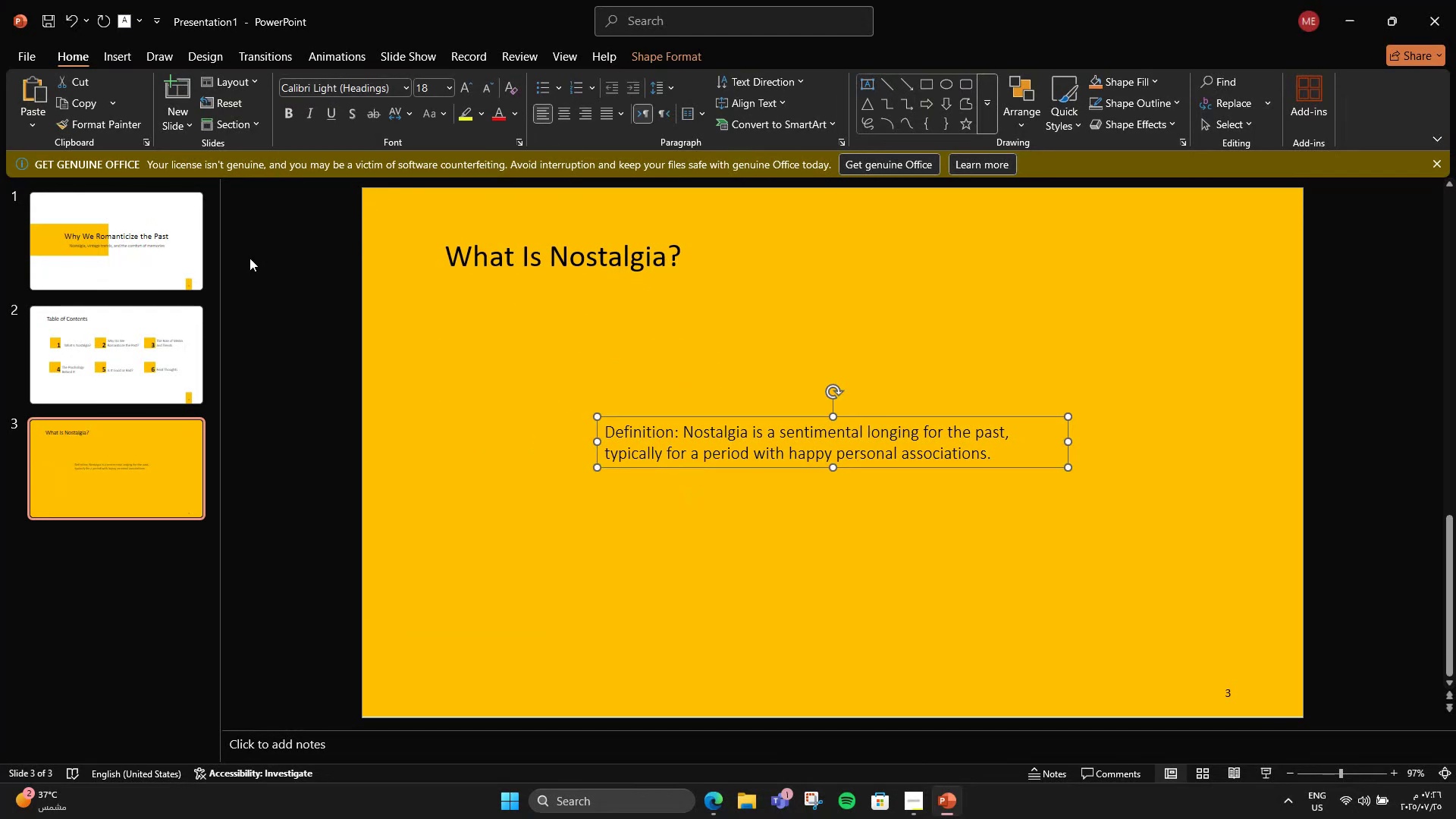 
left_click([83, 359])
 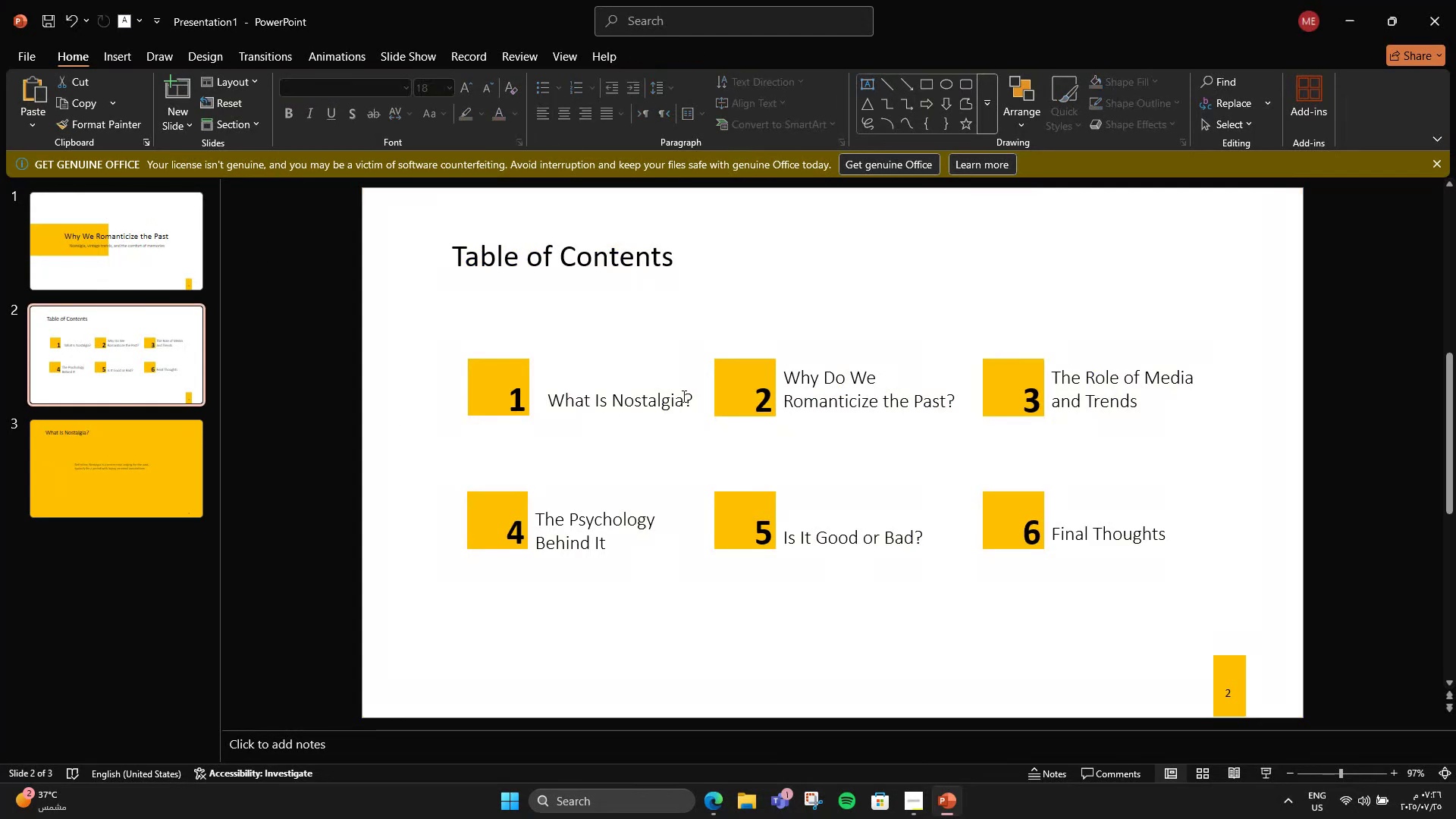 
left_click([675, 397])
 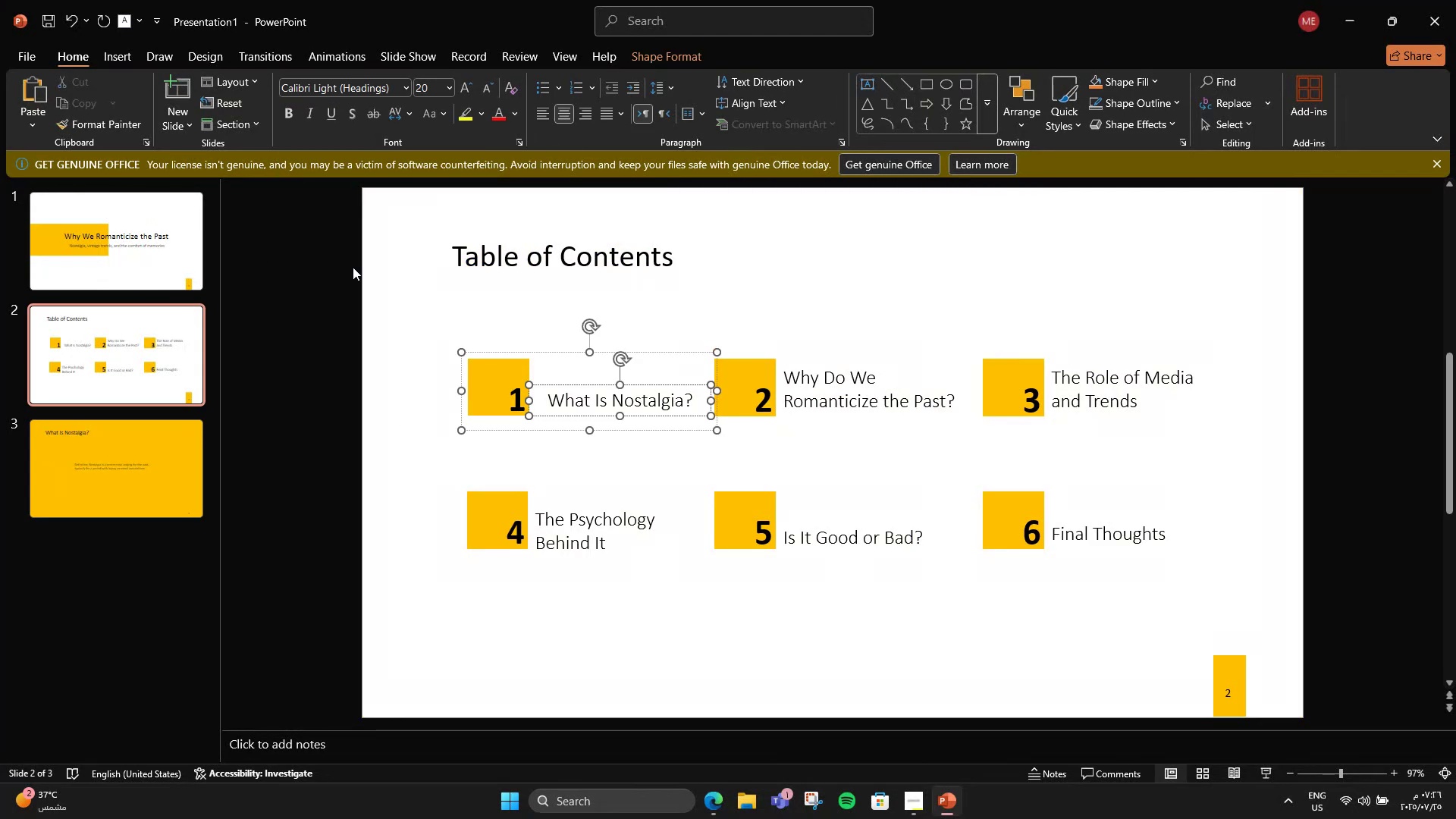 
left_click([499, 236])
 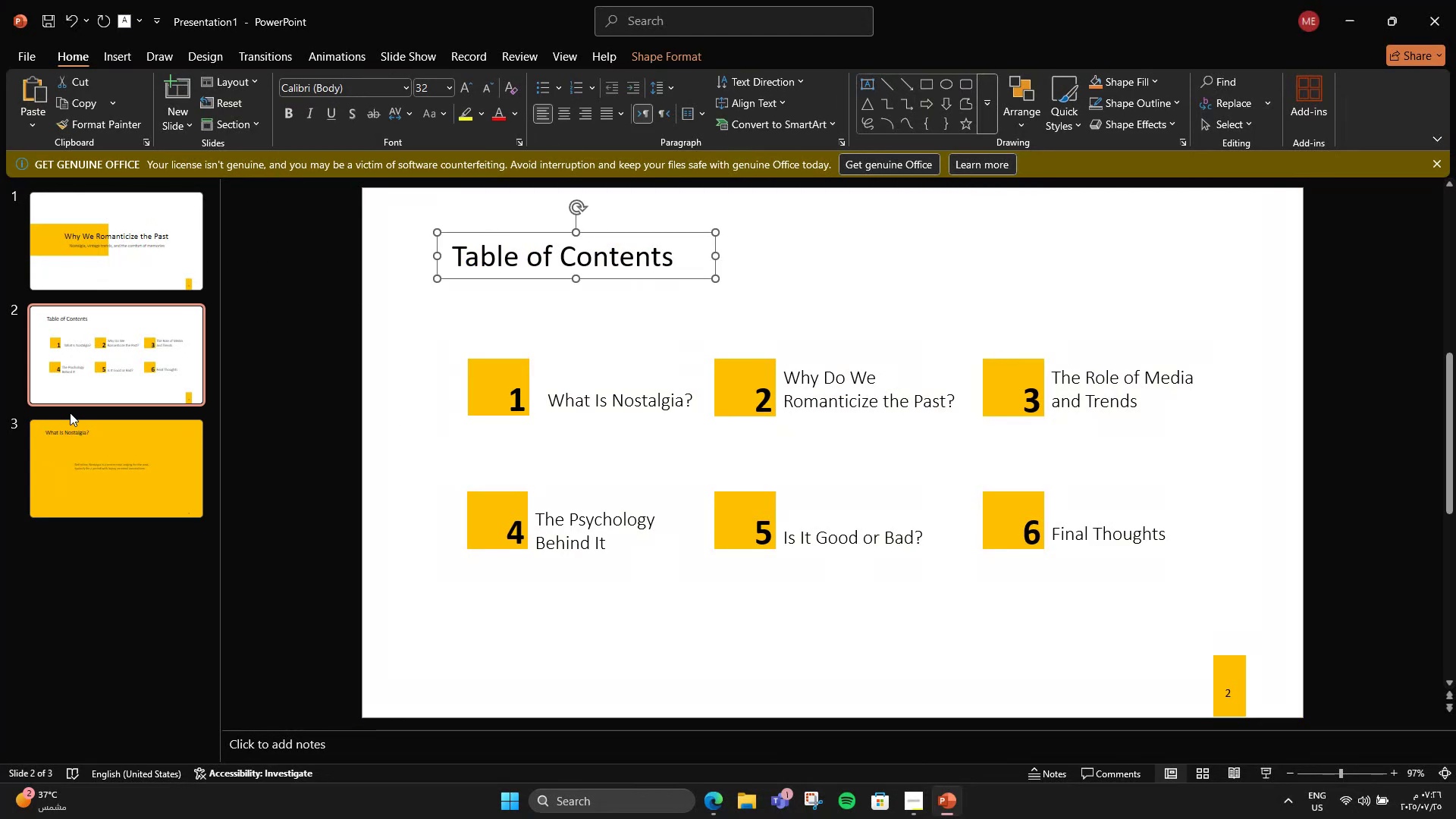 
left_click([70, 413])
 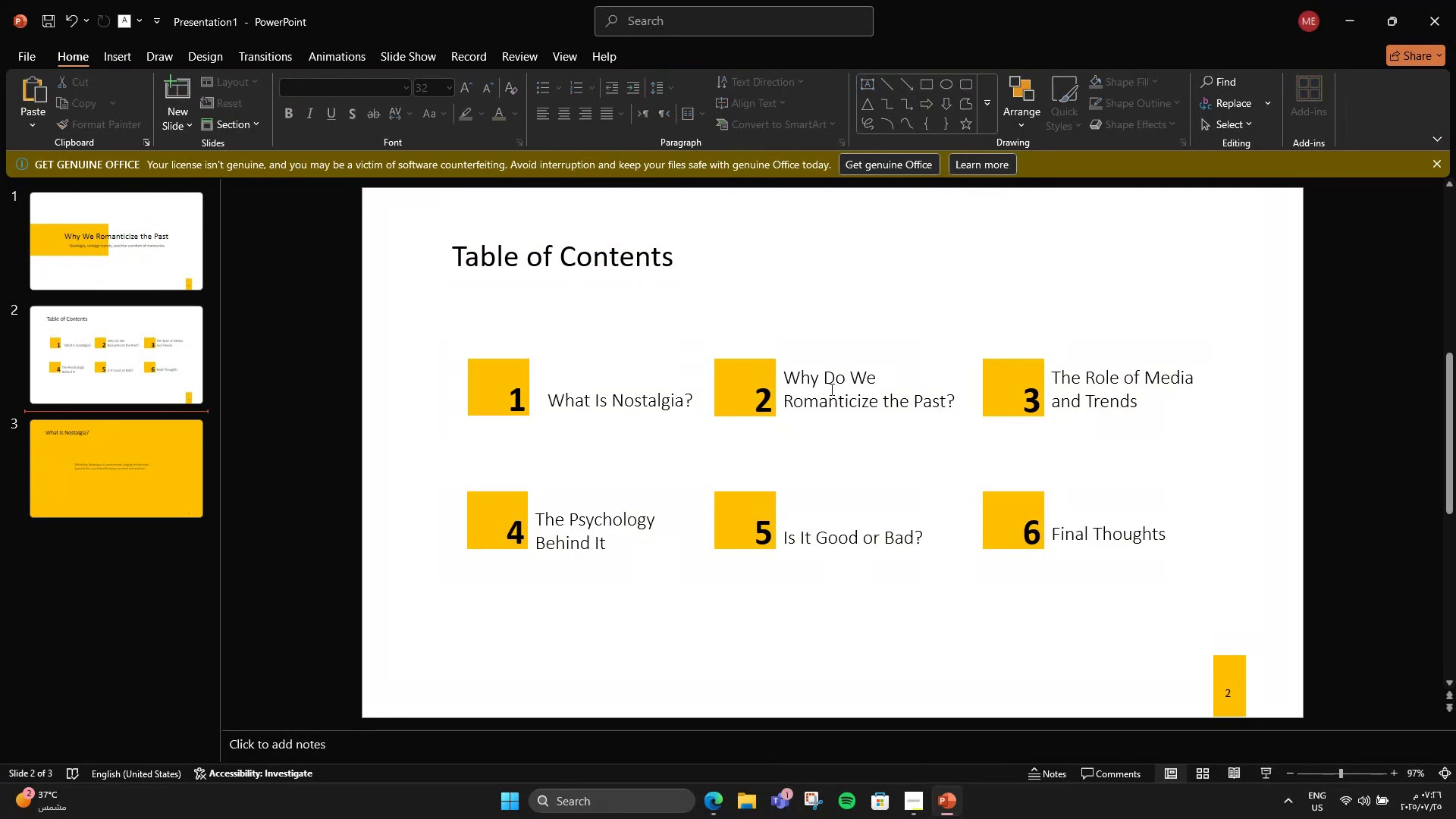 
left_click([686, 404])
 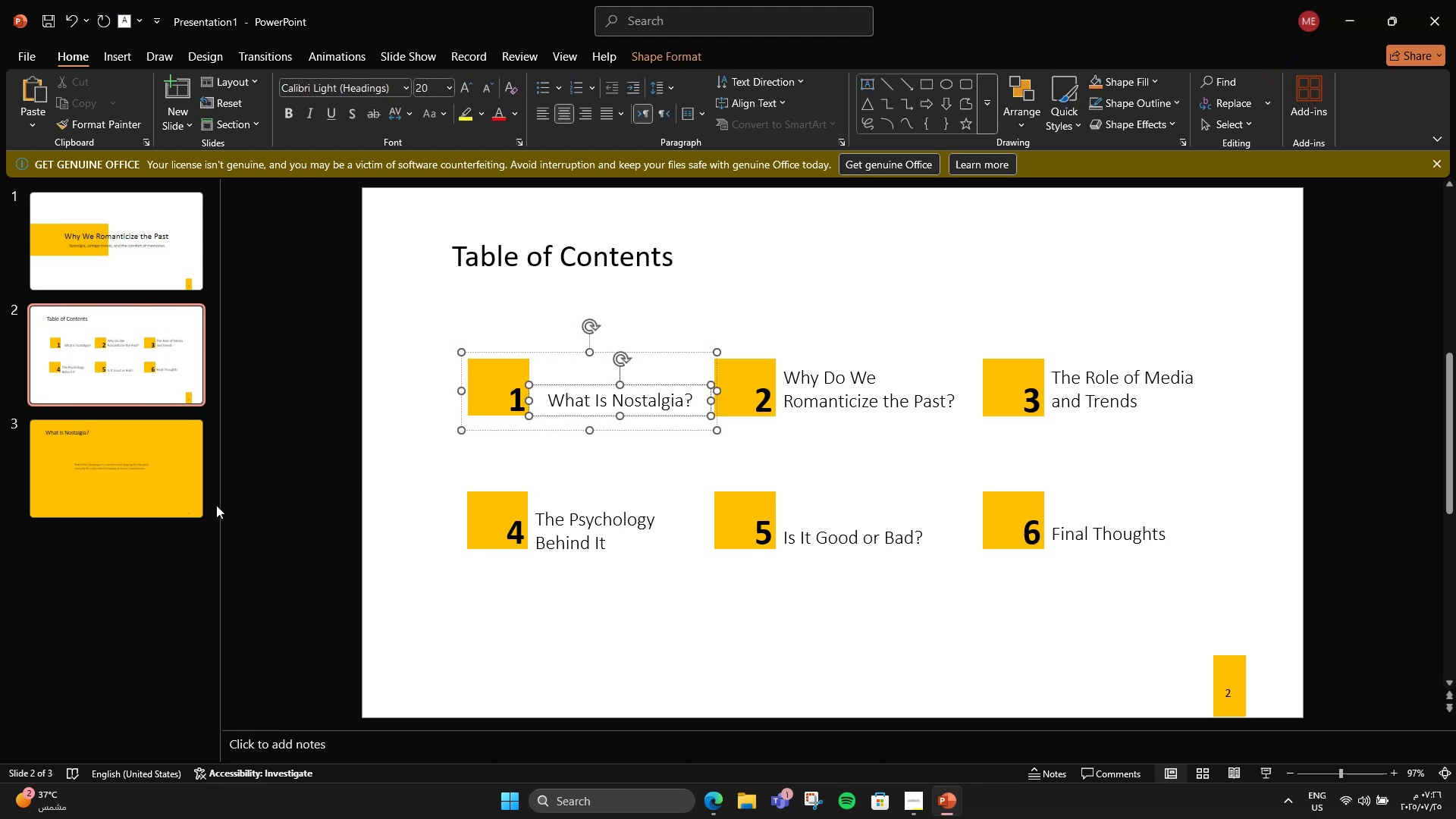 
left_click([193, 491])
 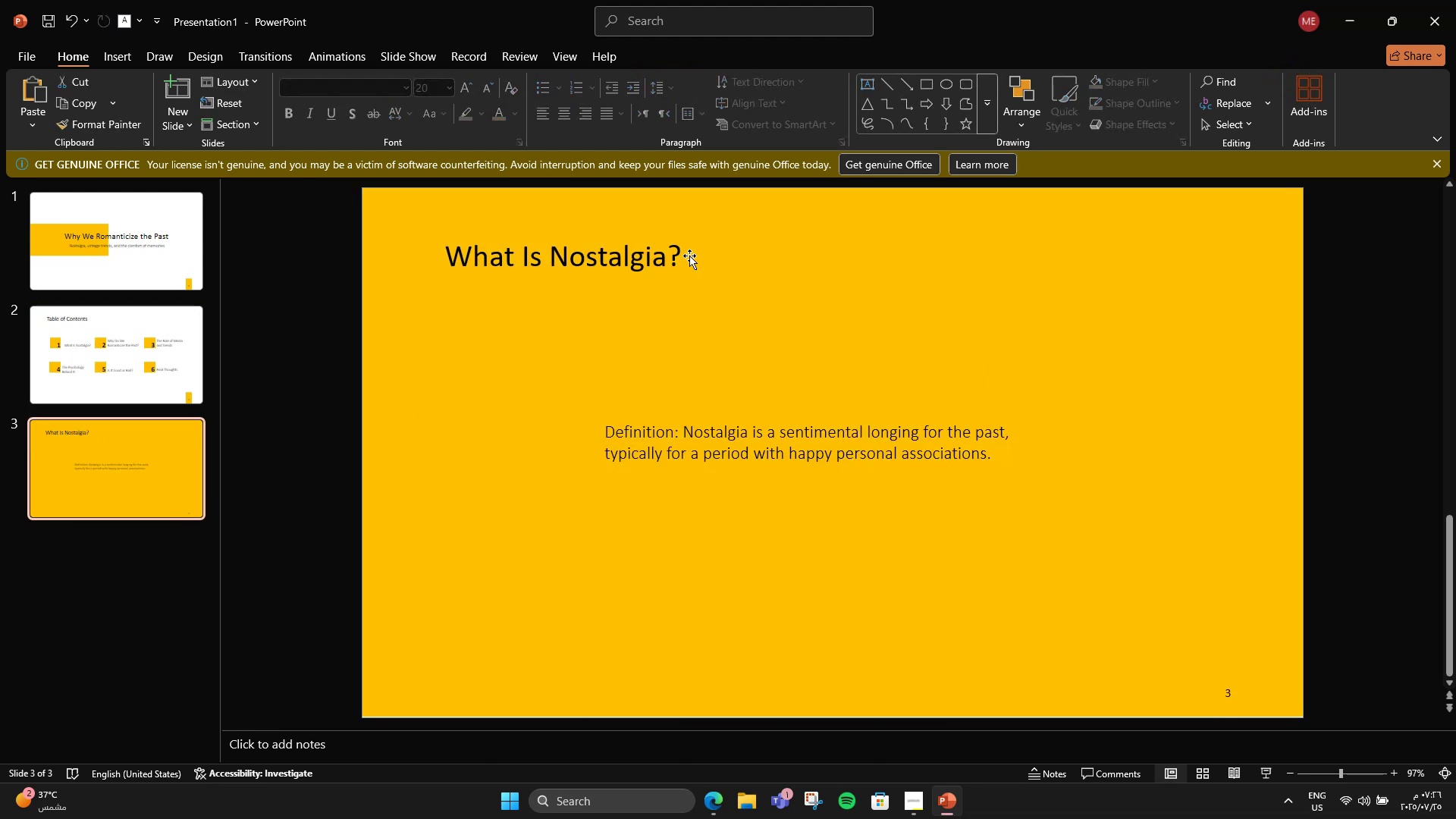 
left_click([686, 256])
 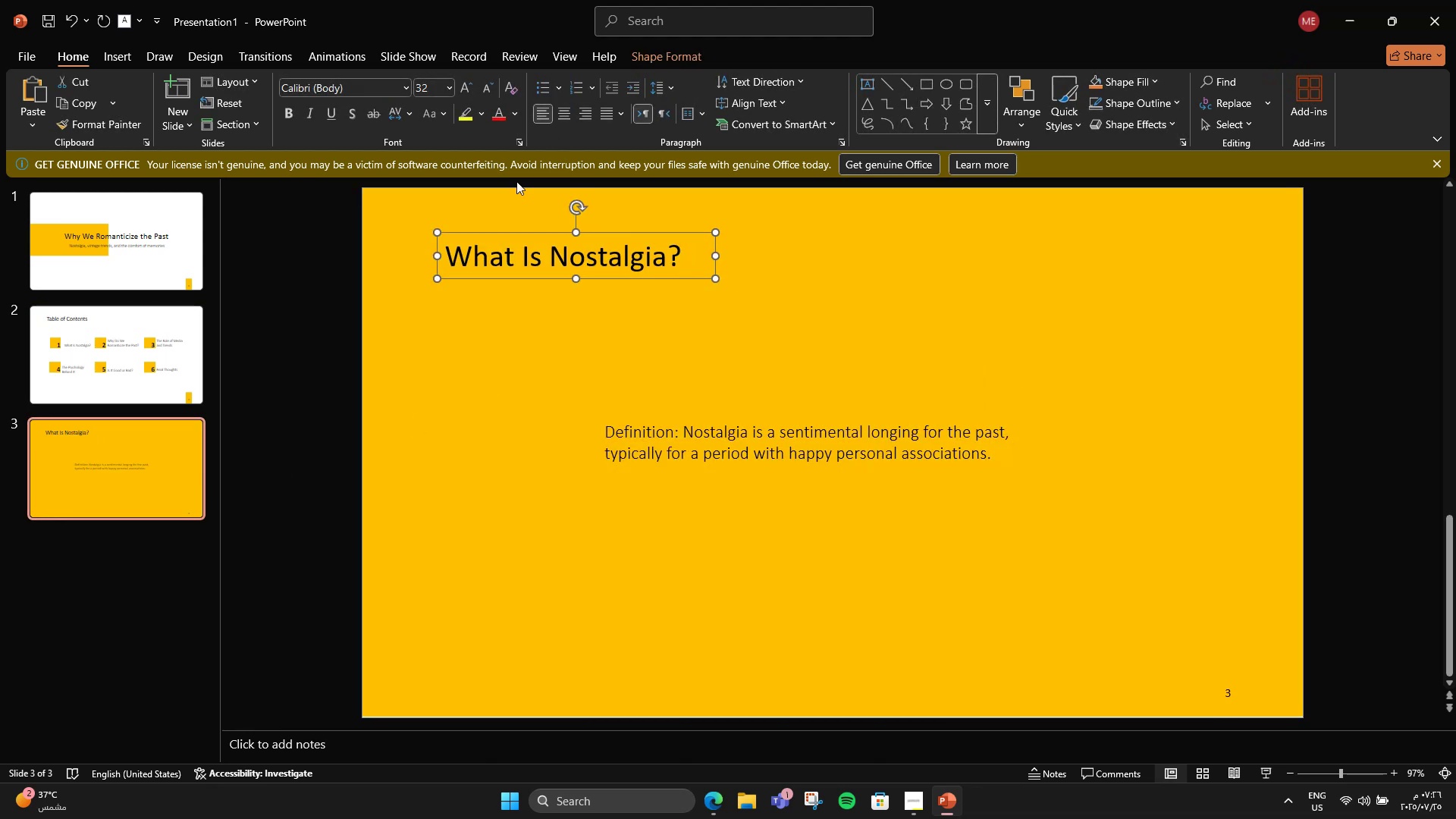 
left_click([684, 446])
 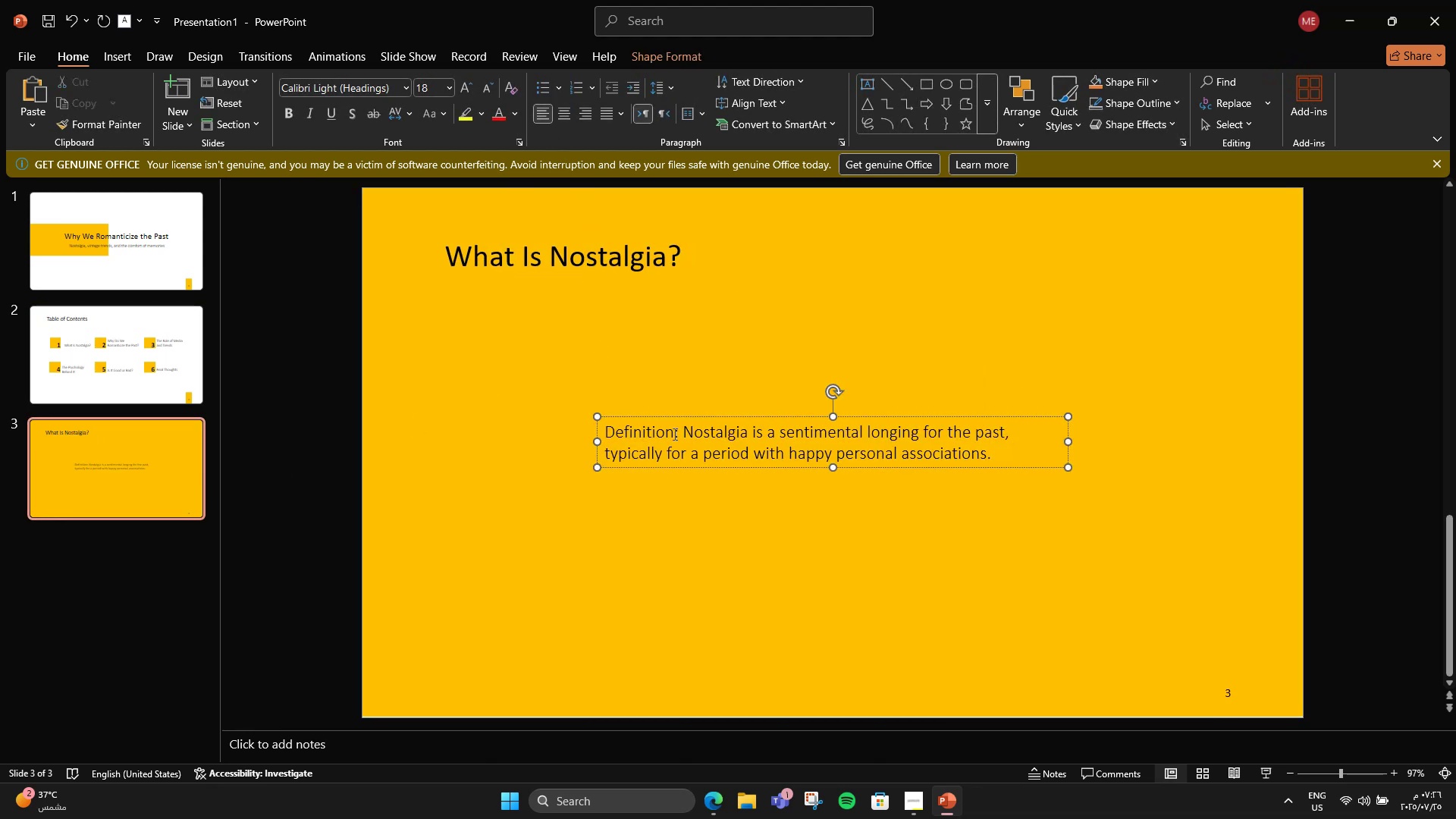 
left_click([672, 432])
 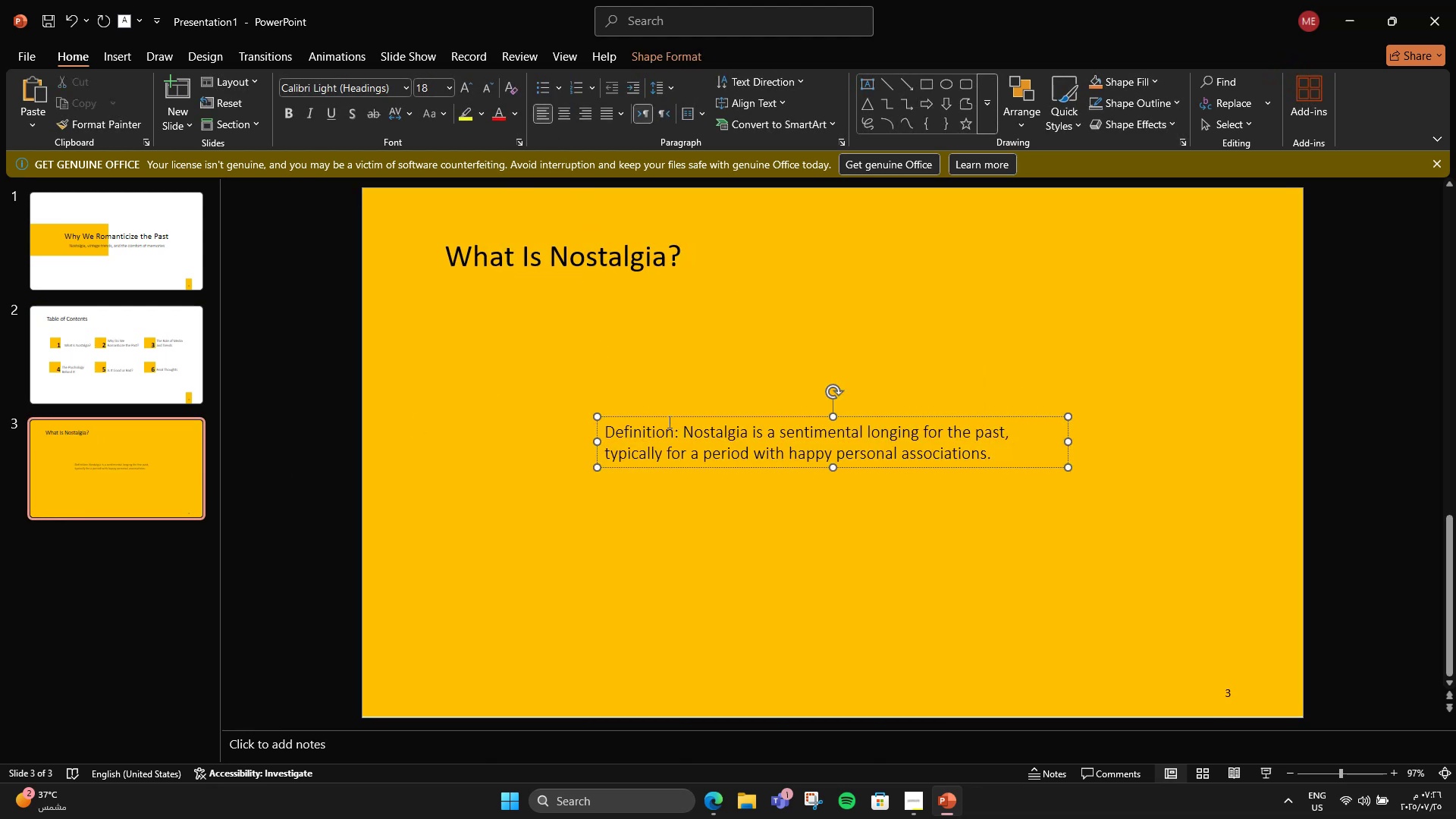 
left_click([662, 417])
 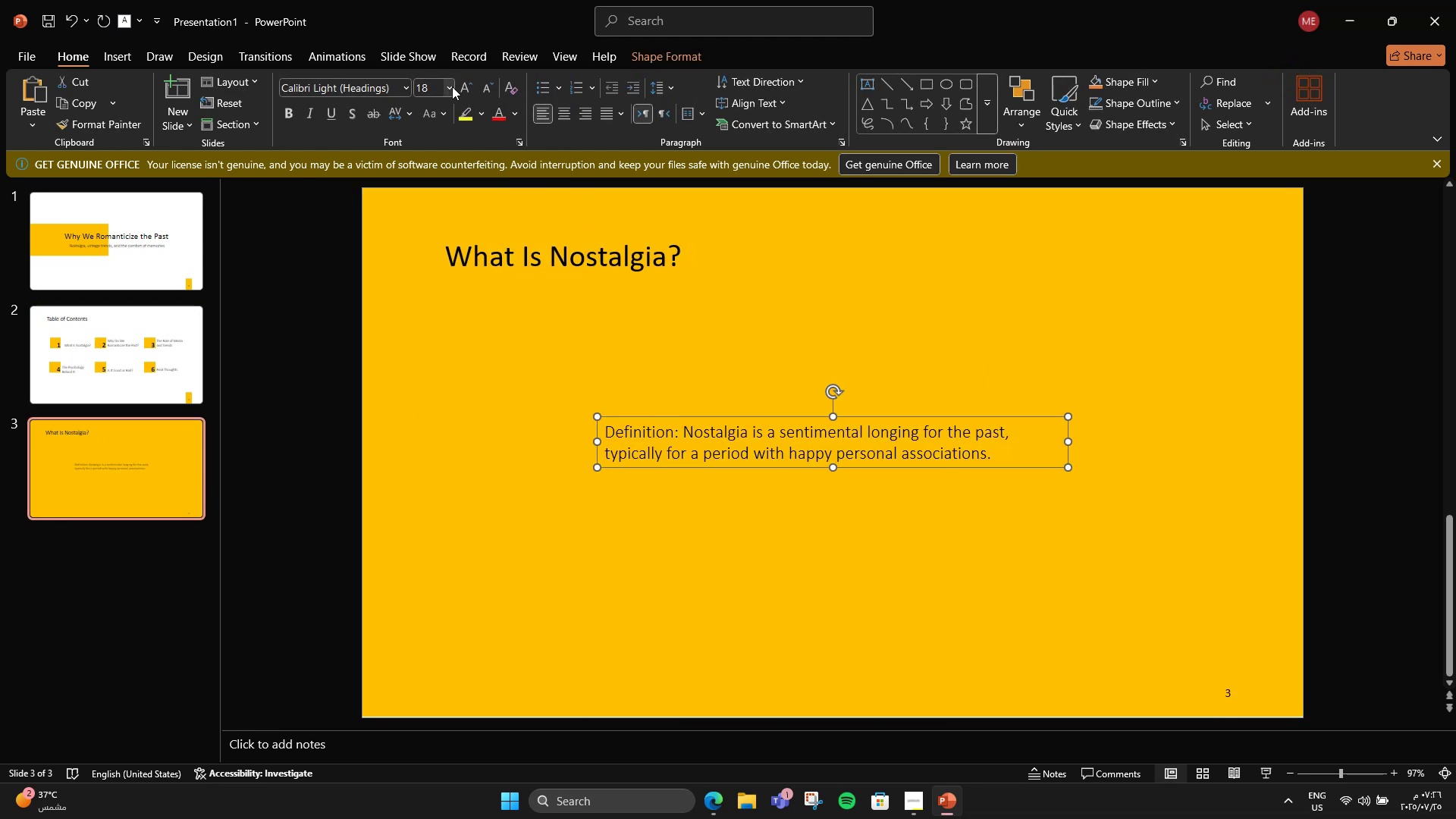 
double_click([463, 85])
 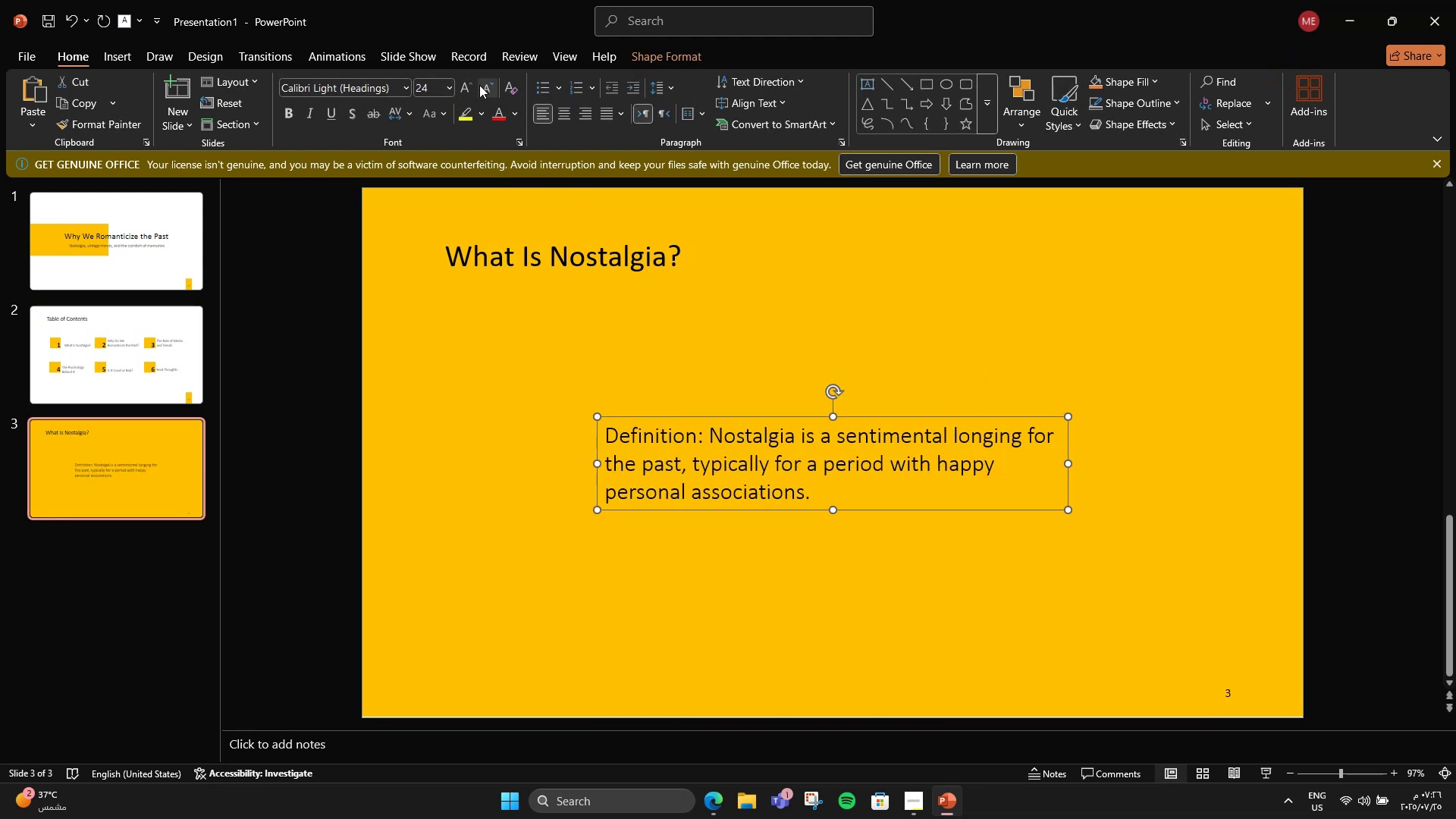 
left_click([479, 85])
 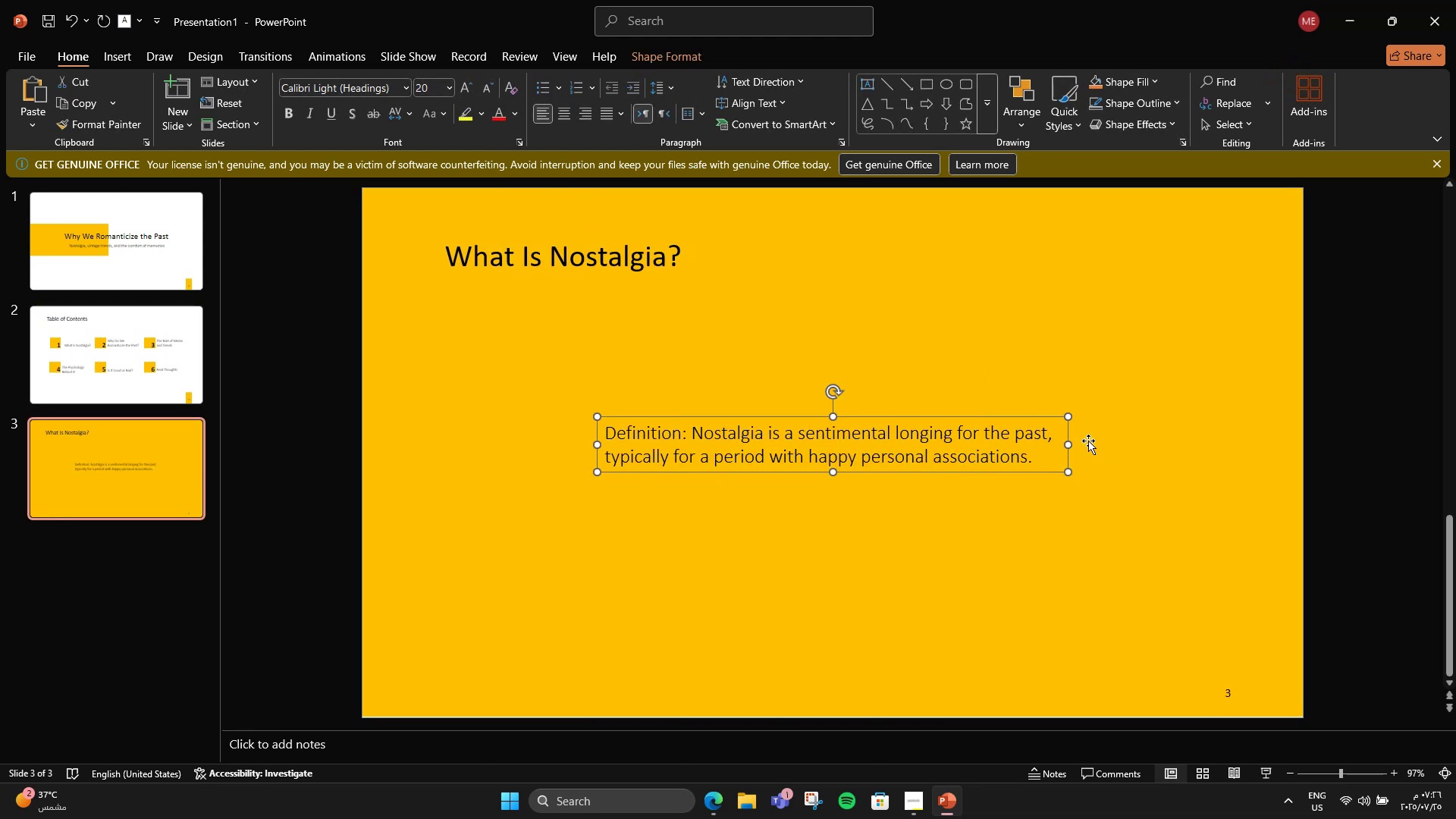 
left_click_drag(start_coordinate=[1068, 445], to_coordinate=[1232, 420])
 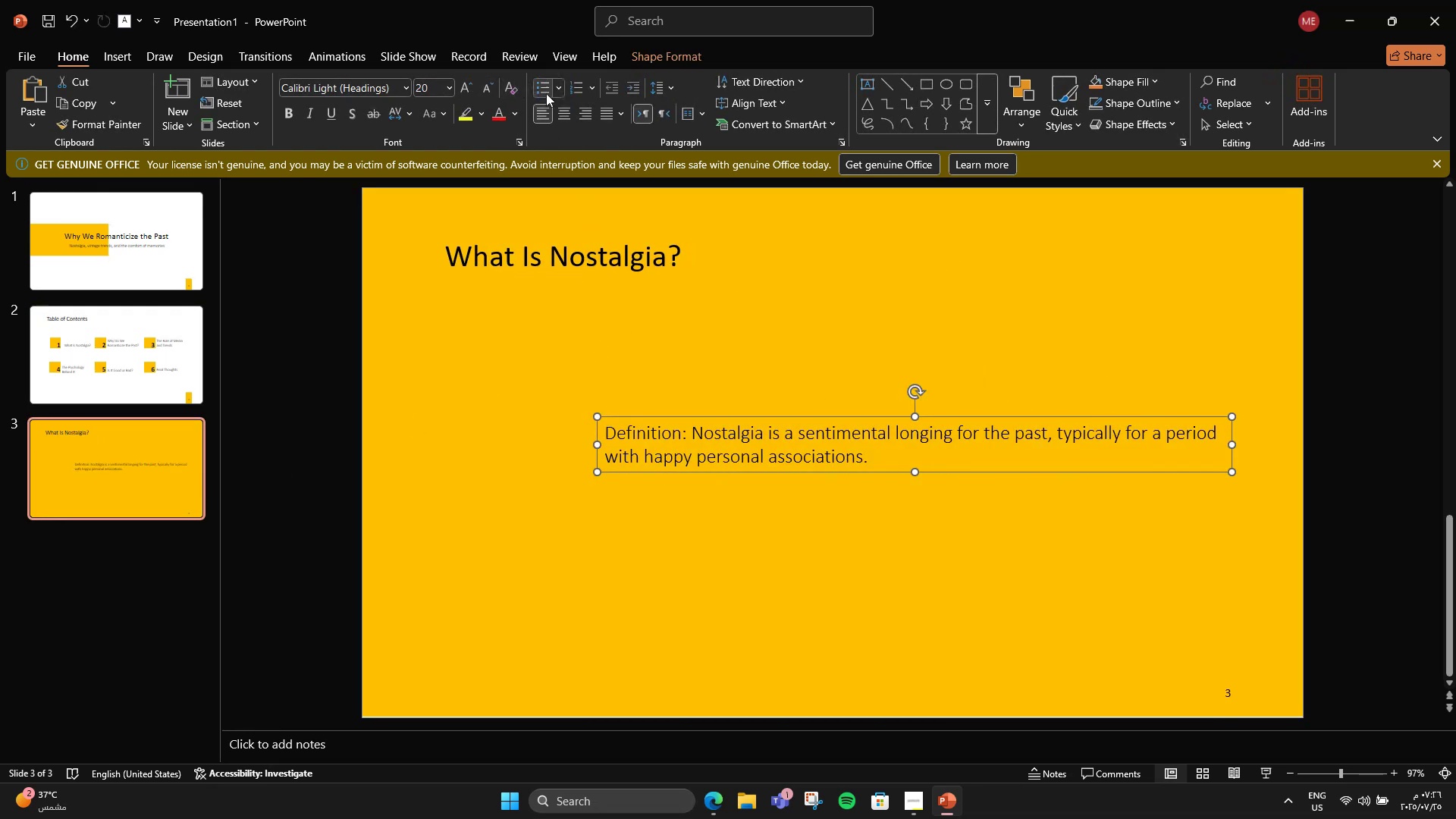 
left_click([571, 119])
 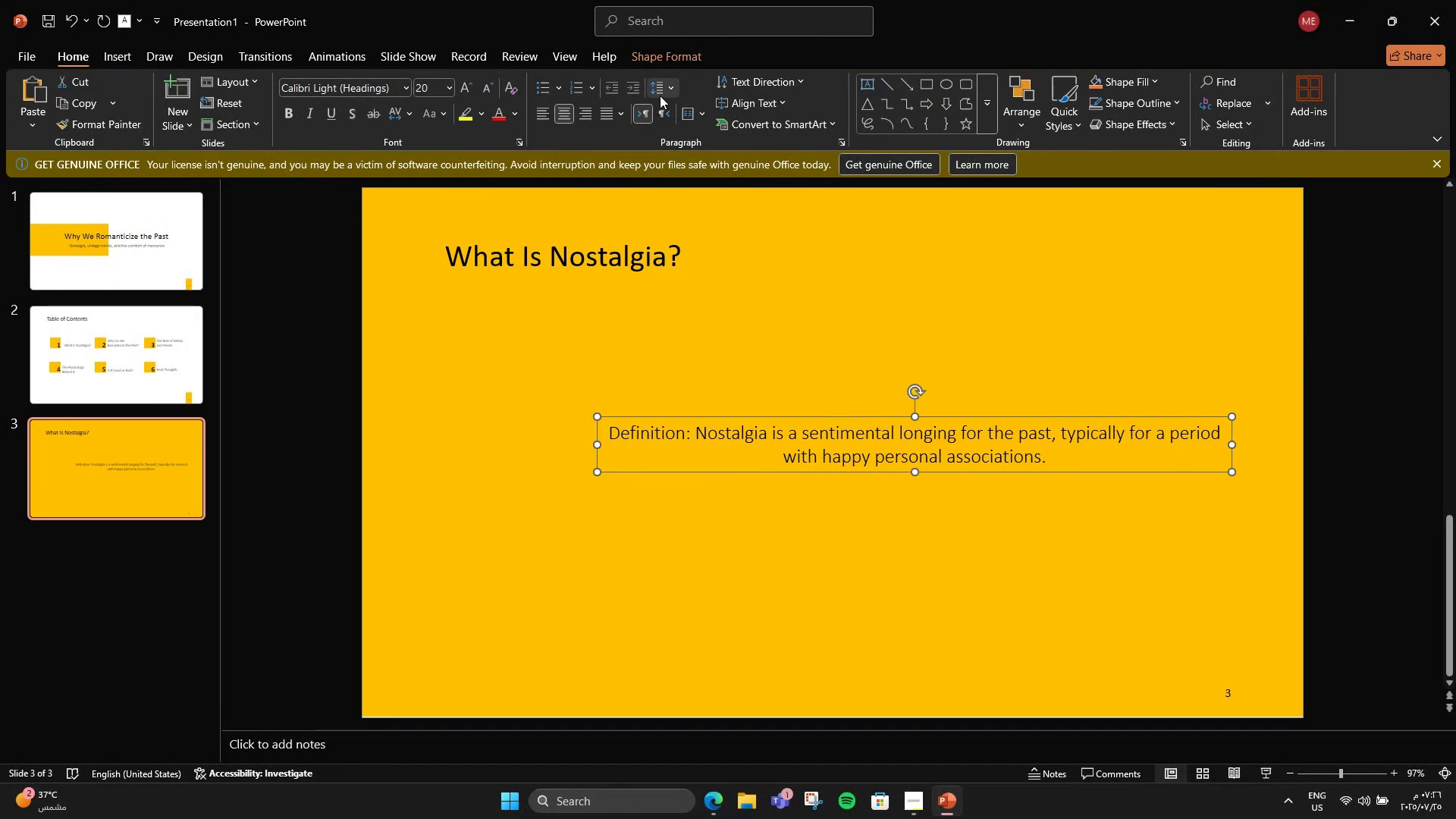 
double_click([660, 96])
 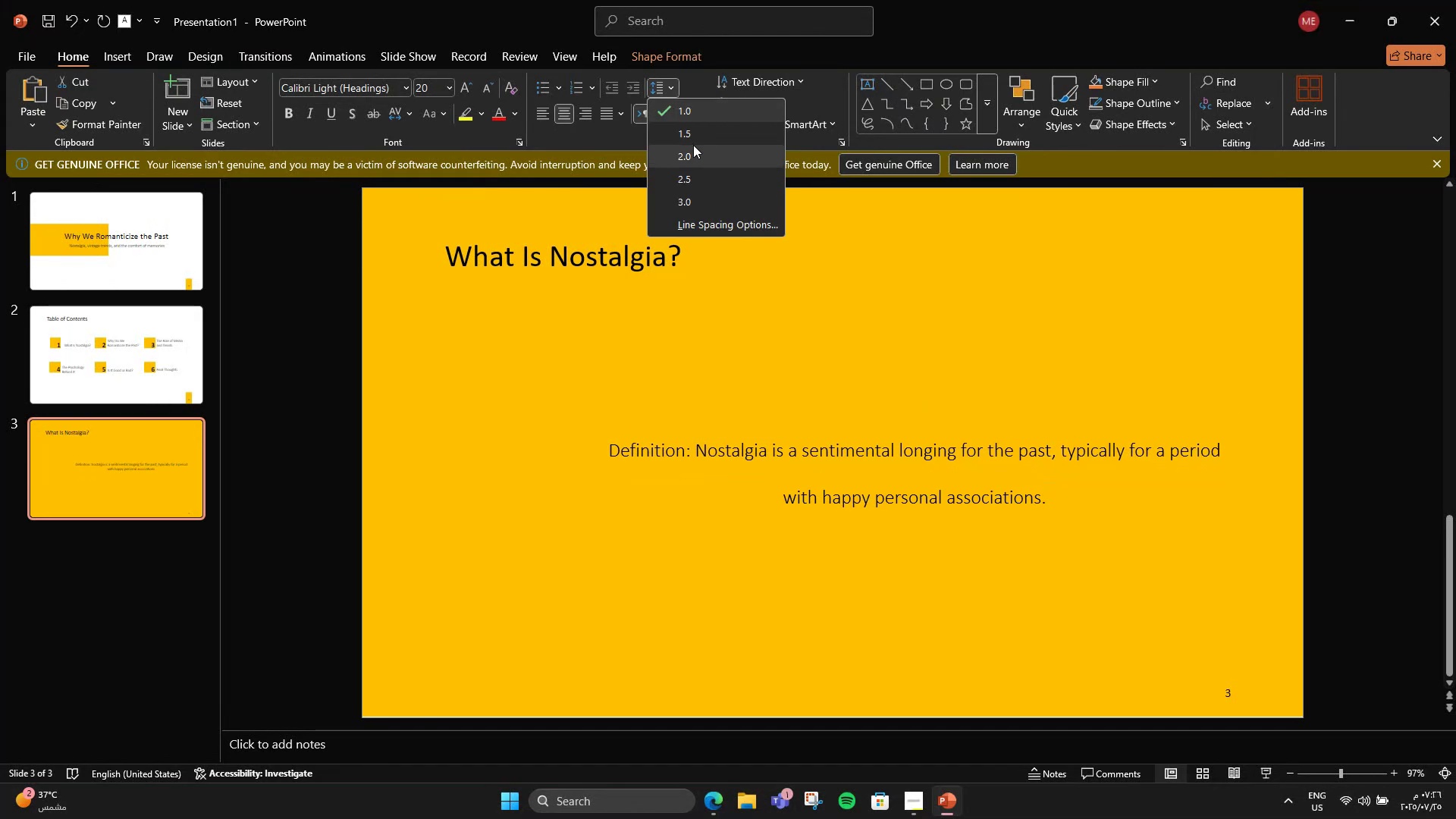 
left_click([689, 140])
 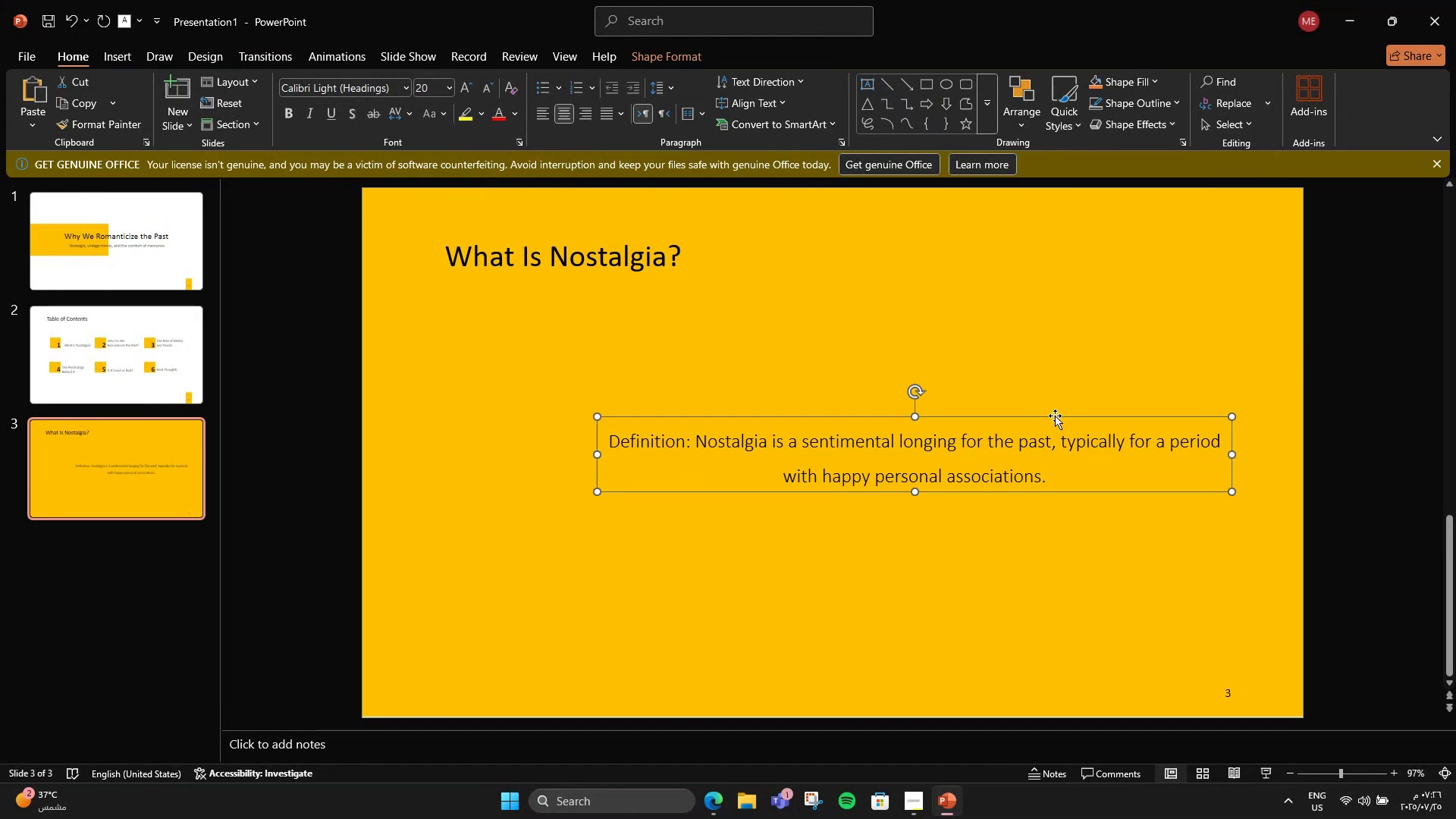 
left_click_drag(start_coordinate=[1055, 416], to_coordinate=[974, 378])
 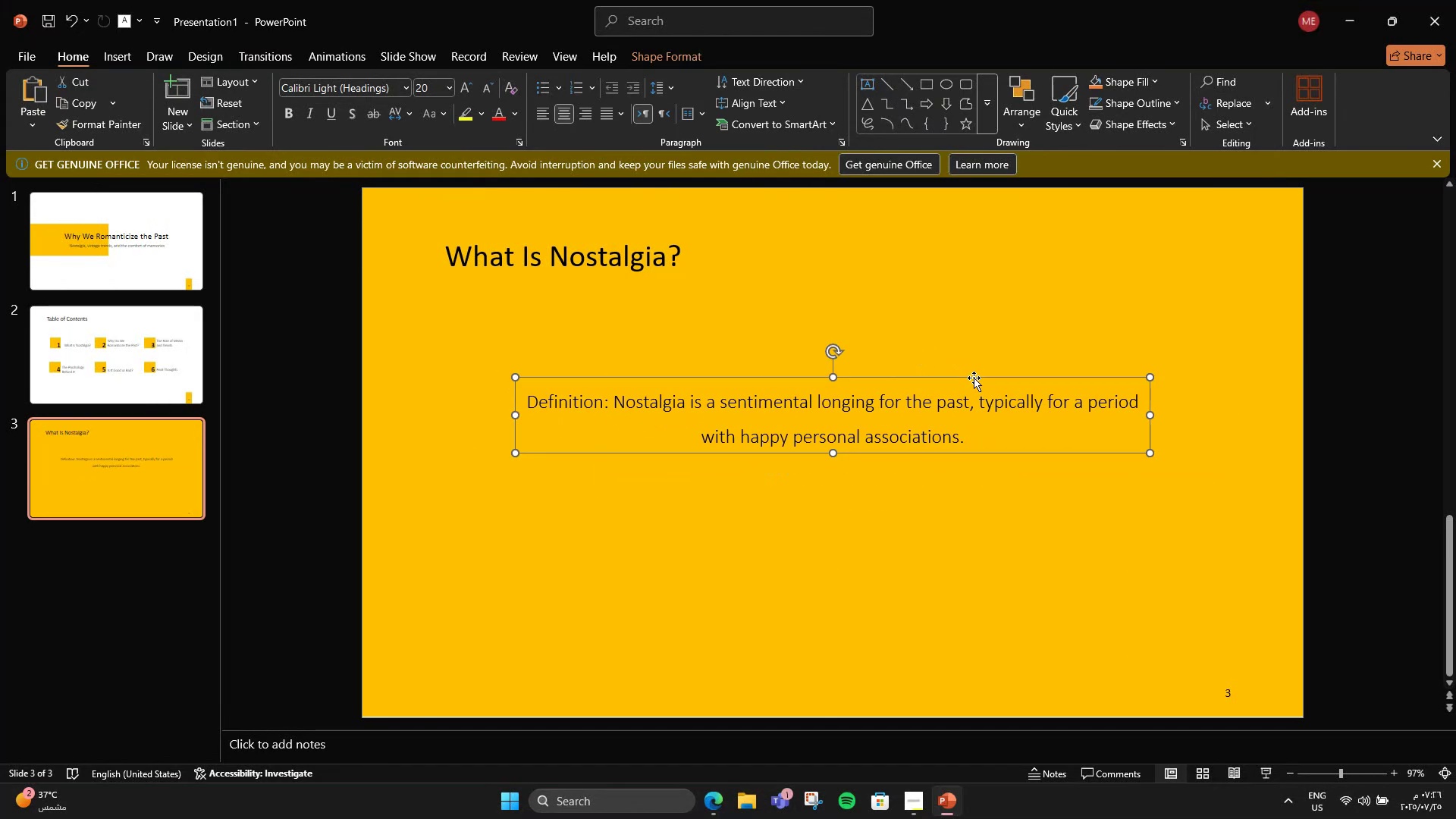 
hold_key(key=ControlLeft, duration=1.36)
left_click_drag(start_coordinate=[974, 378], to_coordinate=[965, 488])
 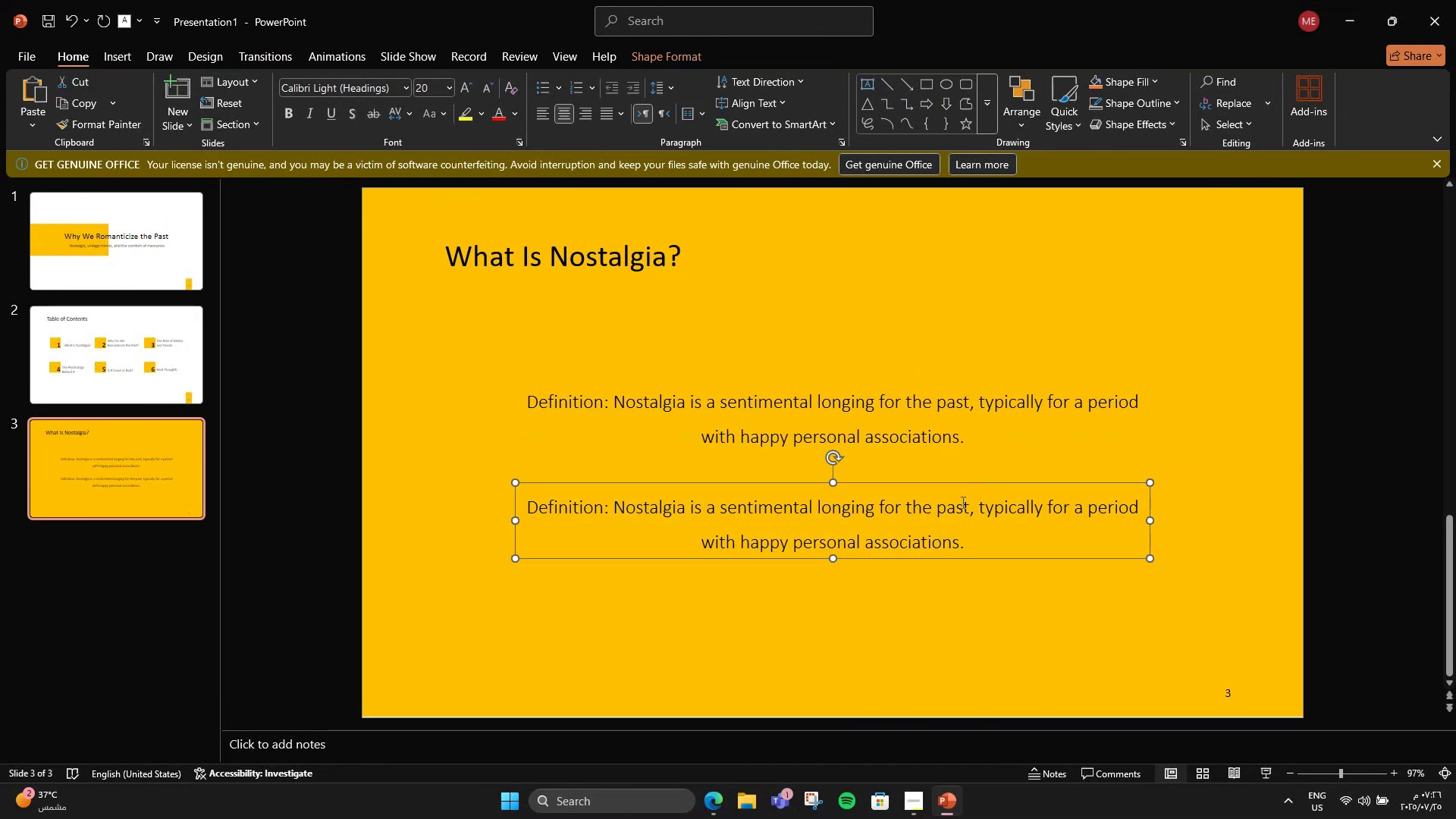 
hold_key(key=ShiftLeft, duration=0.91)
 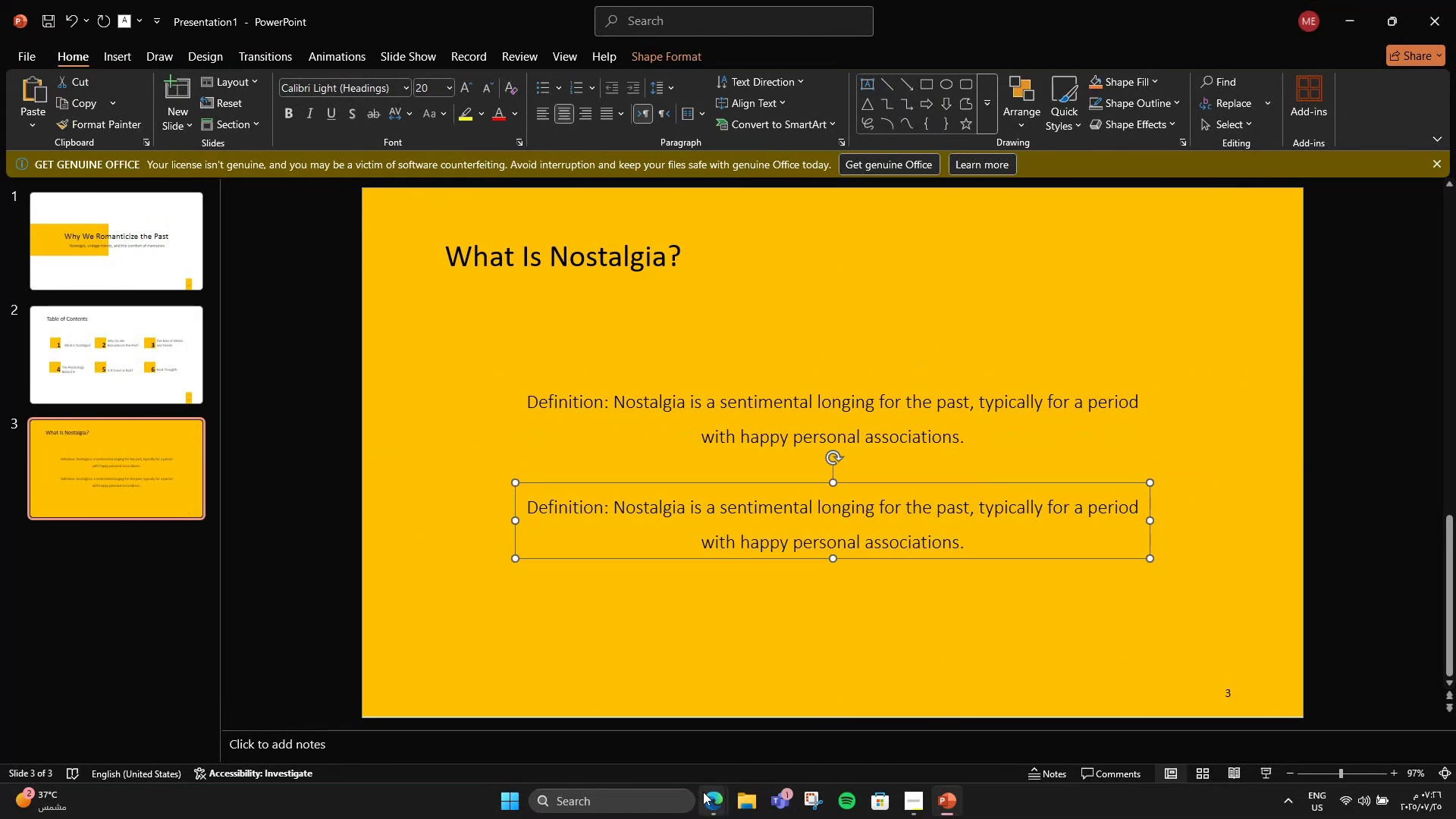 
left_click([686, 745])
 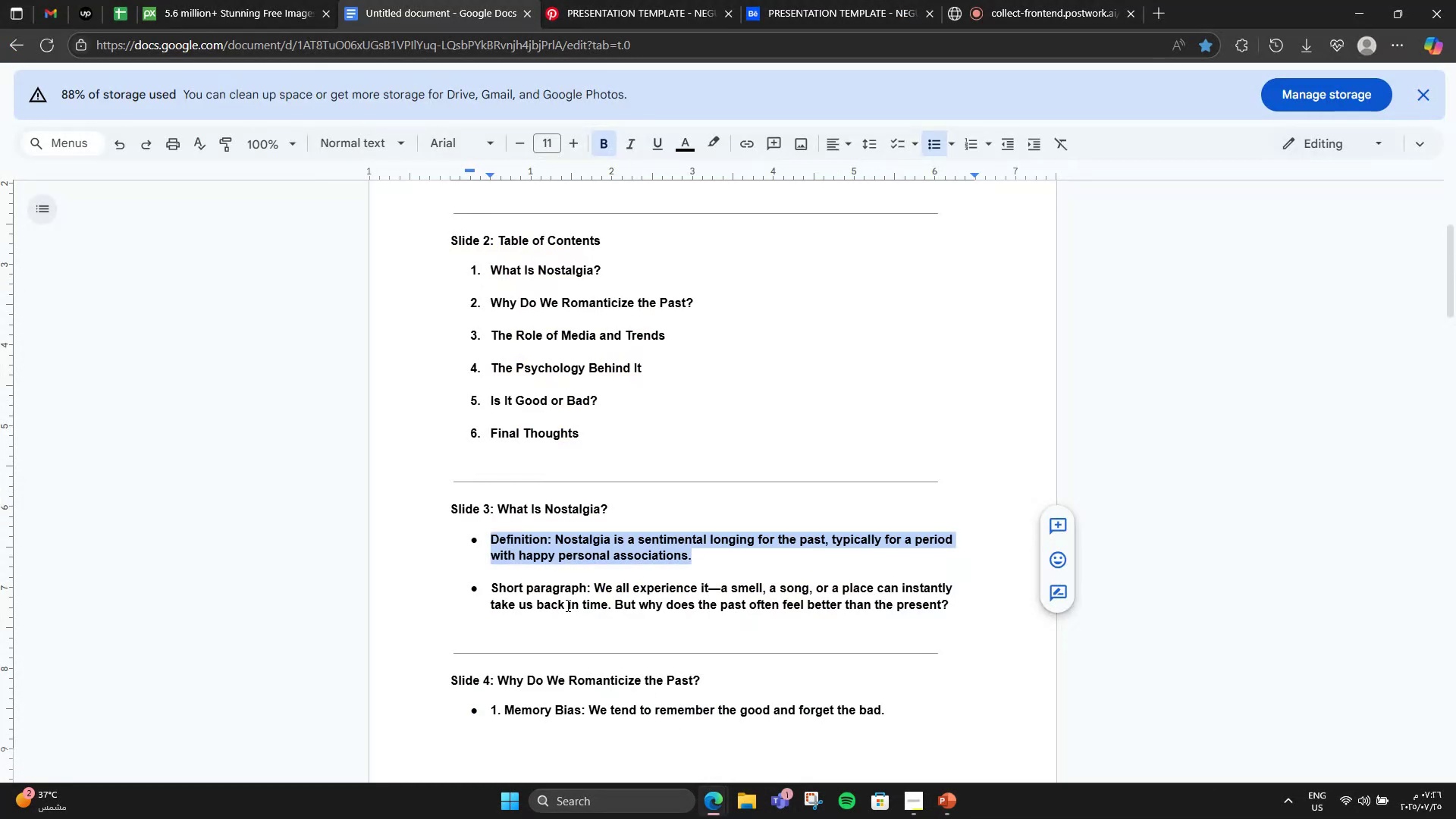 
double_click([551, 608])
 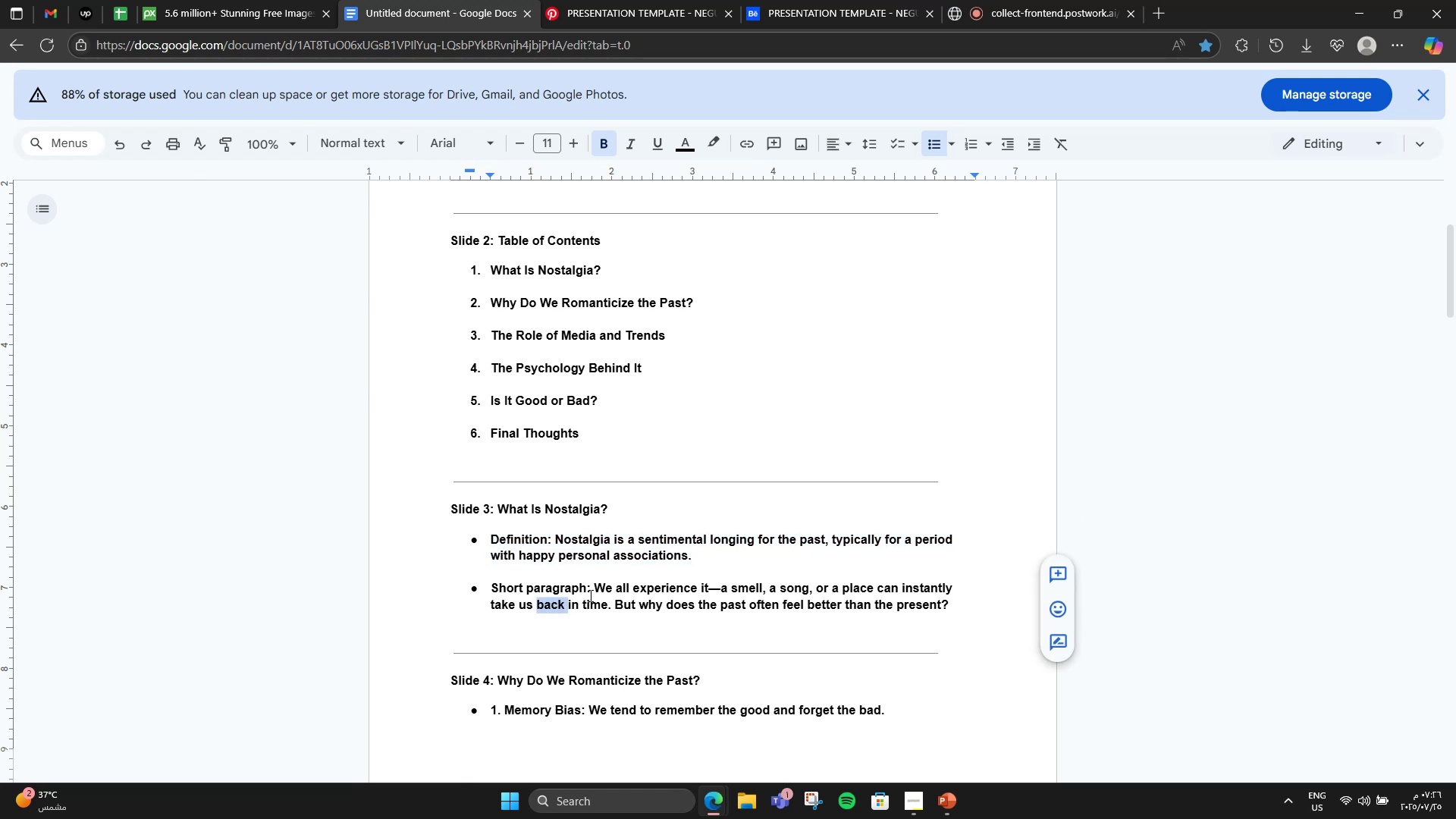 
left_click_drag(start_coordinate=[594, 595], to_coordinate=[957, 608])
 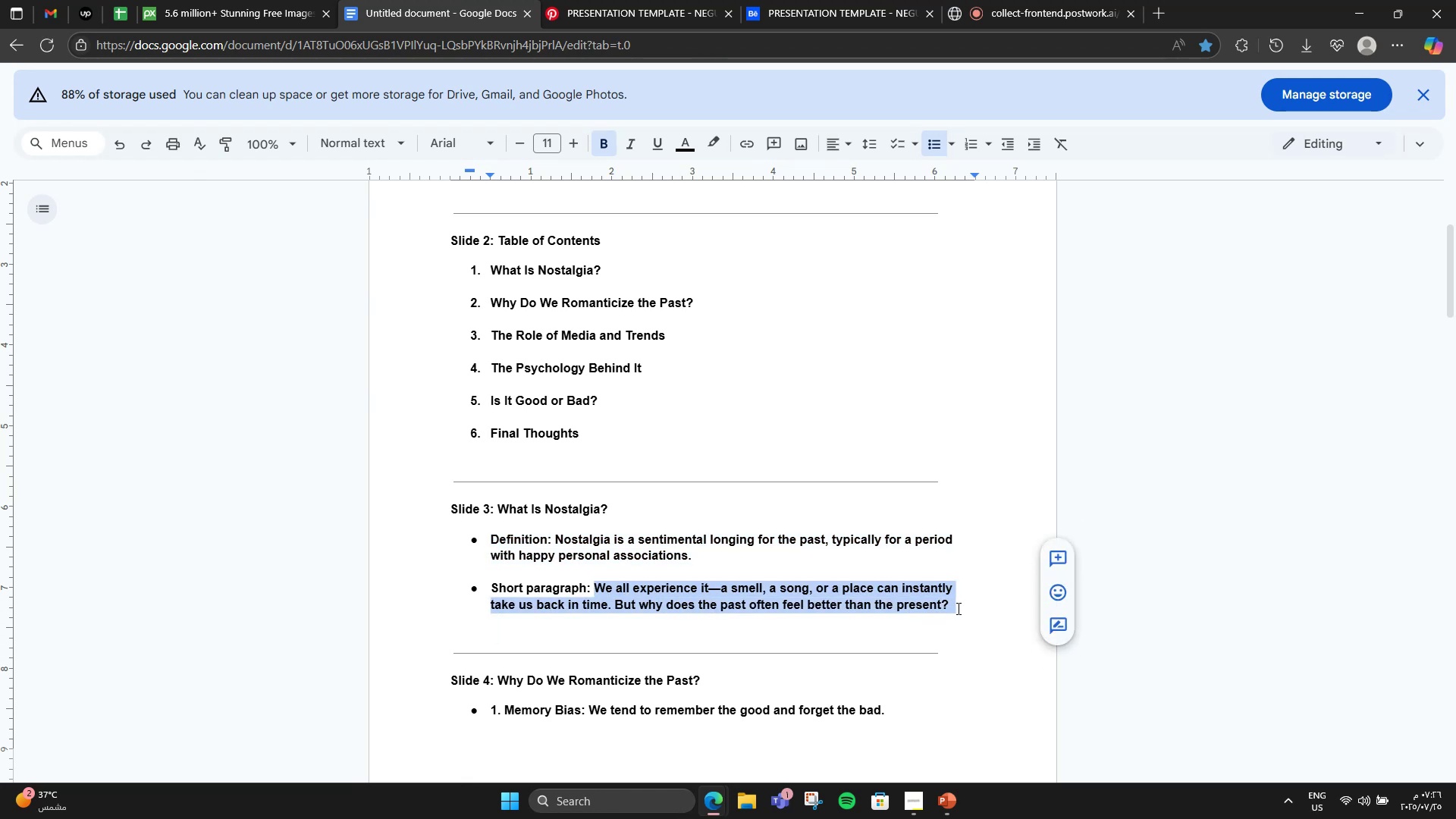 
key(Control+C)
 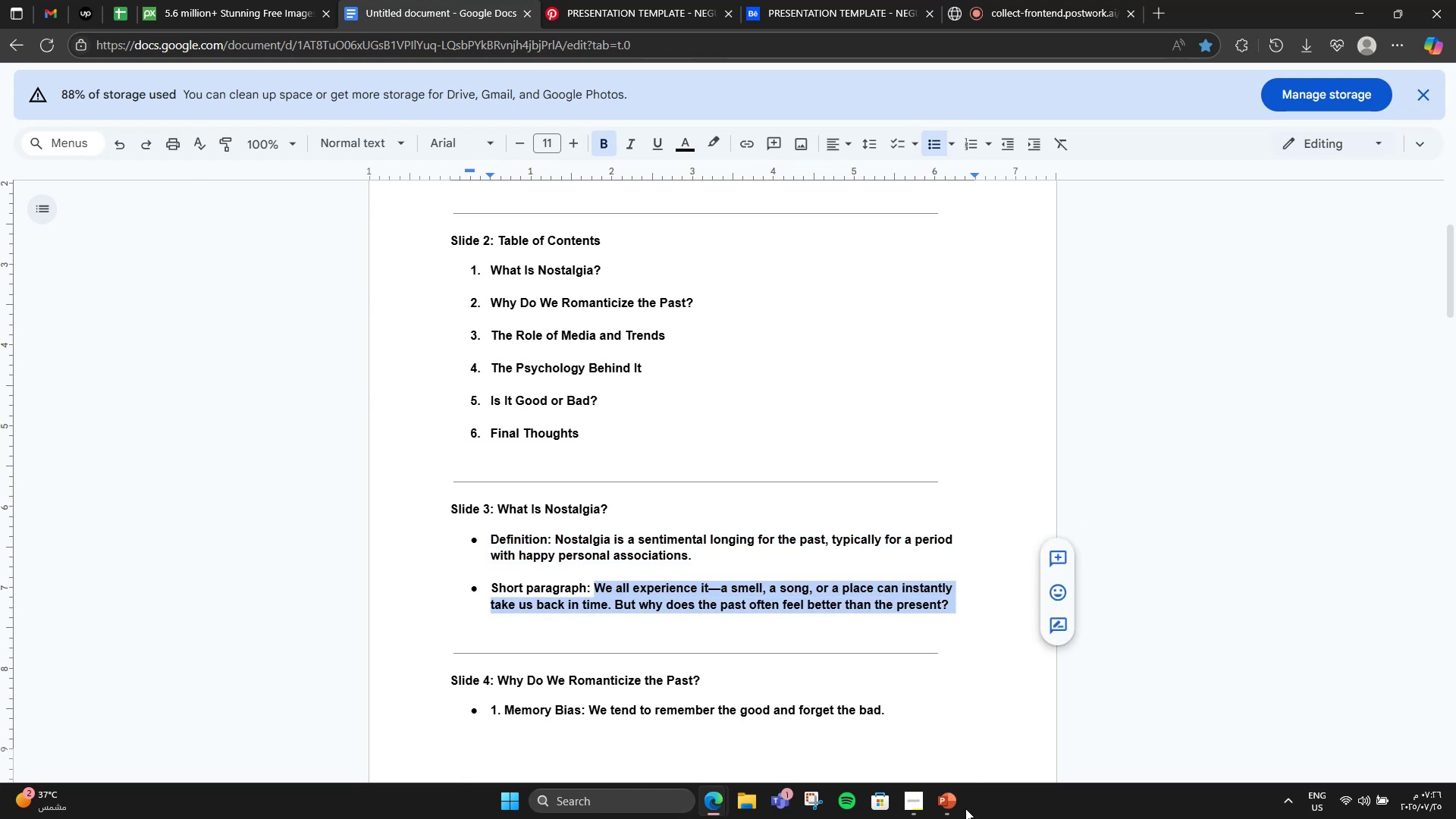 
left_click([950, 804])
 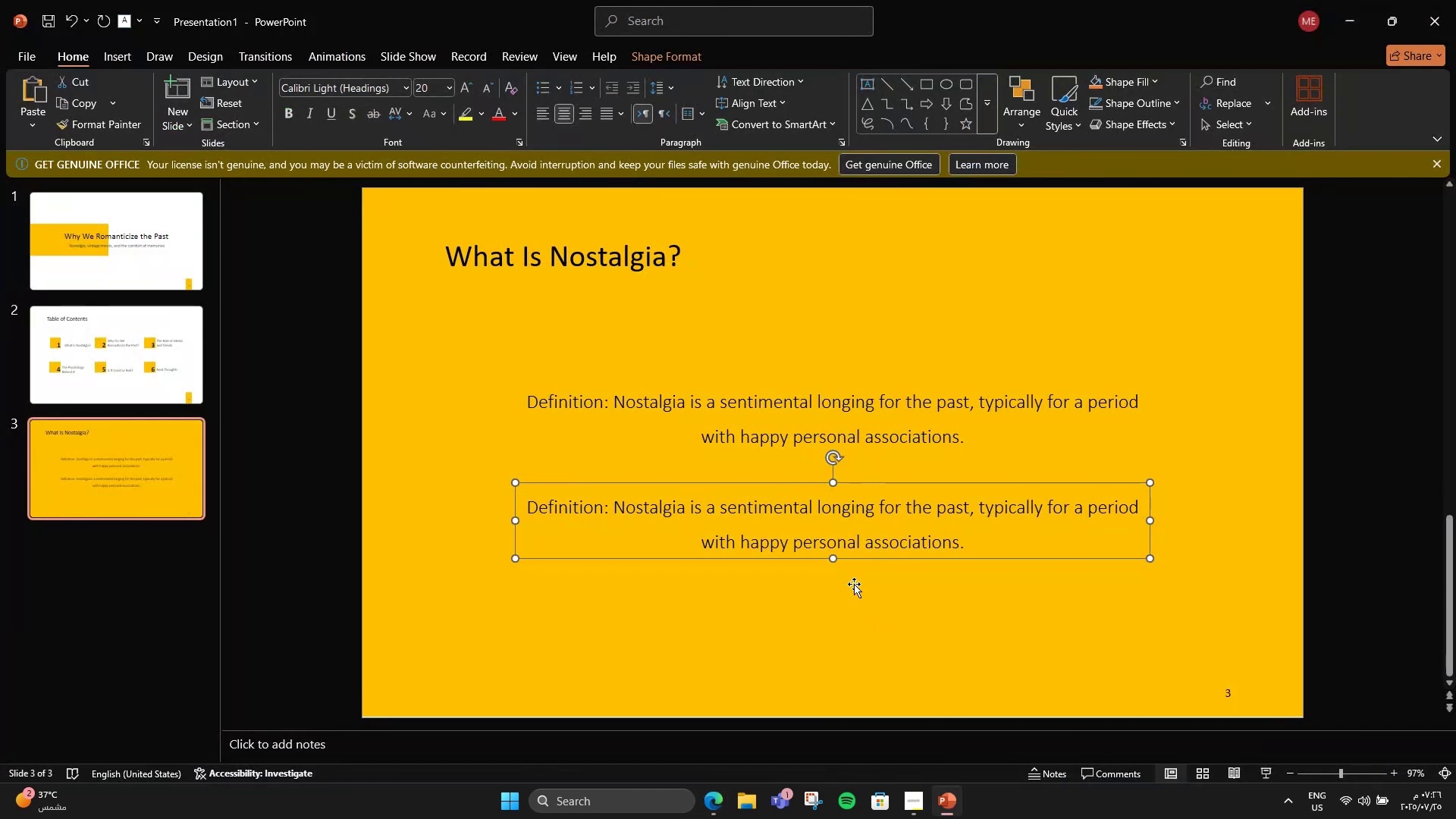 
left_click([817, 535])
 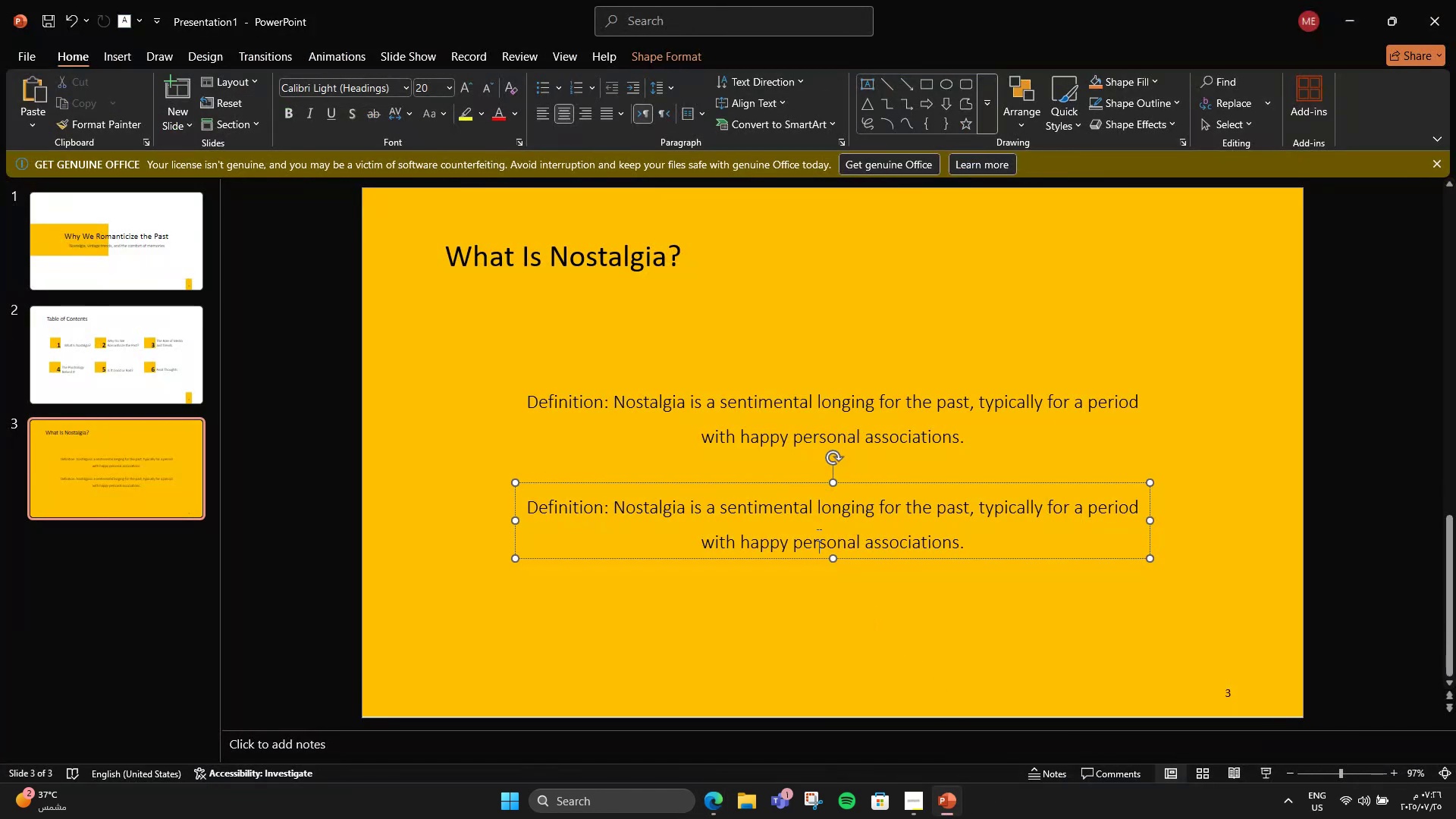 
double_click([817, 535])
 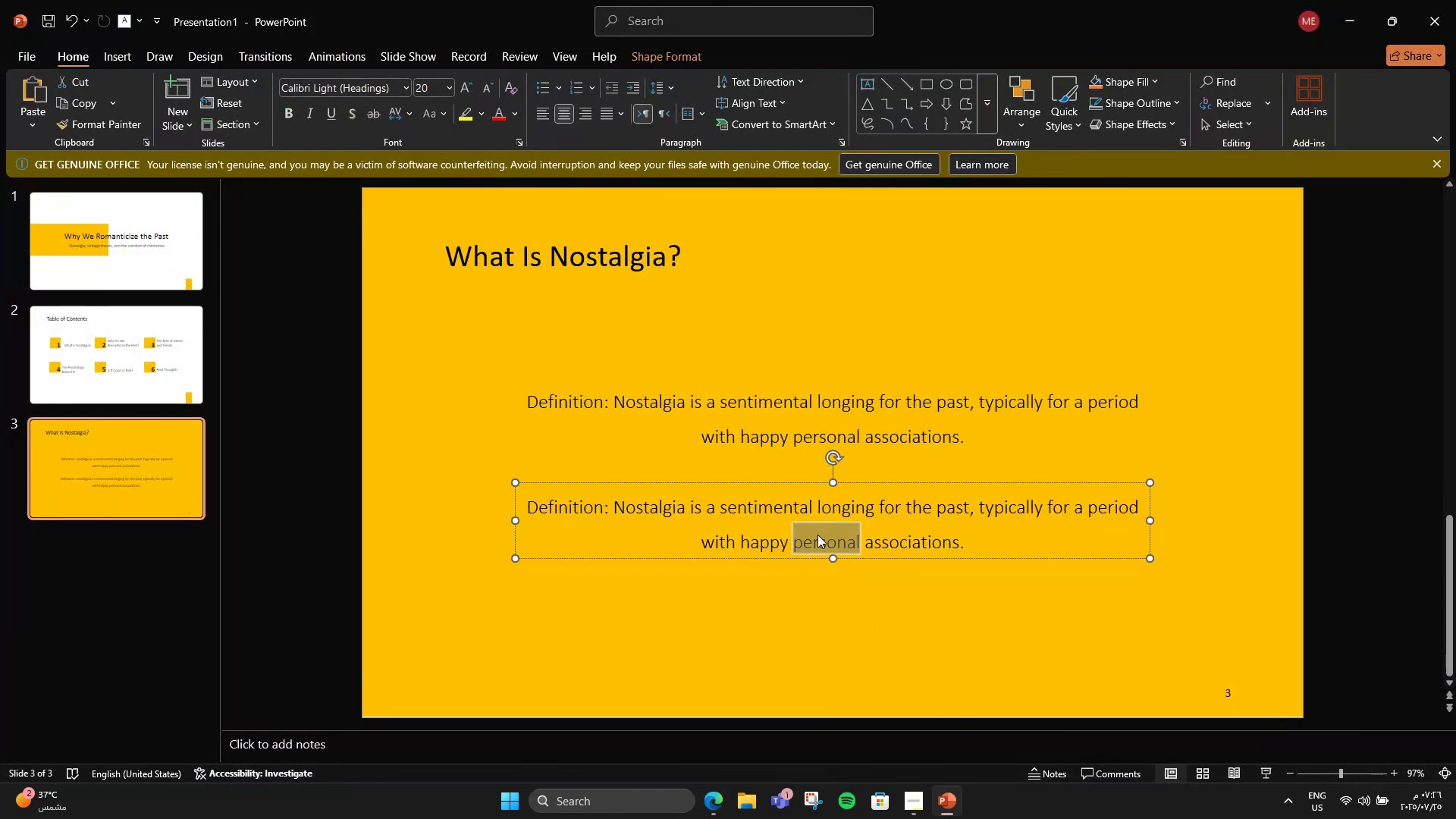 
key(Control+A)
 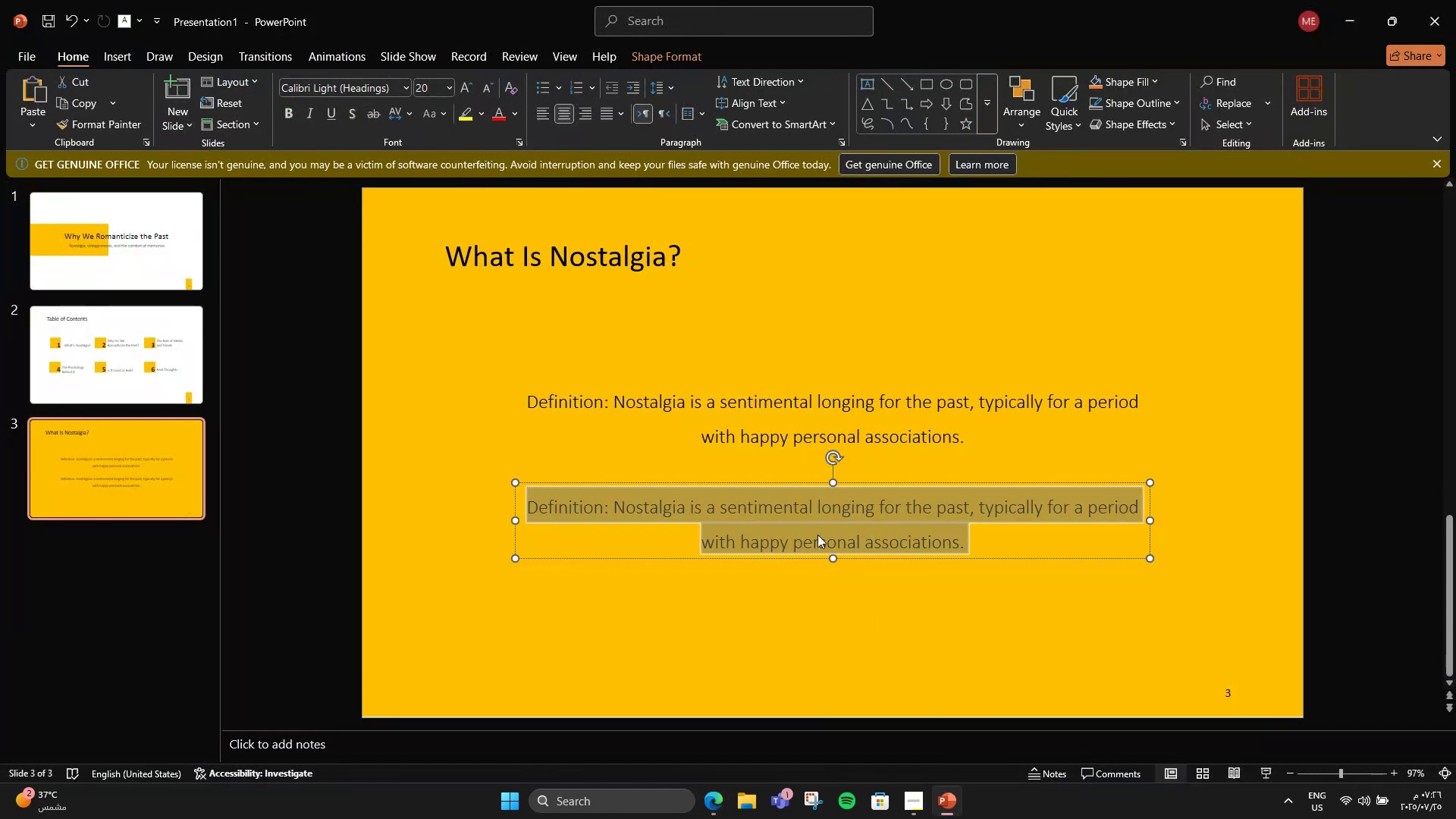 
key(Control+V)
 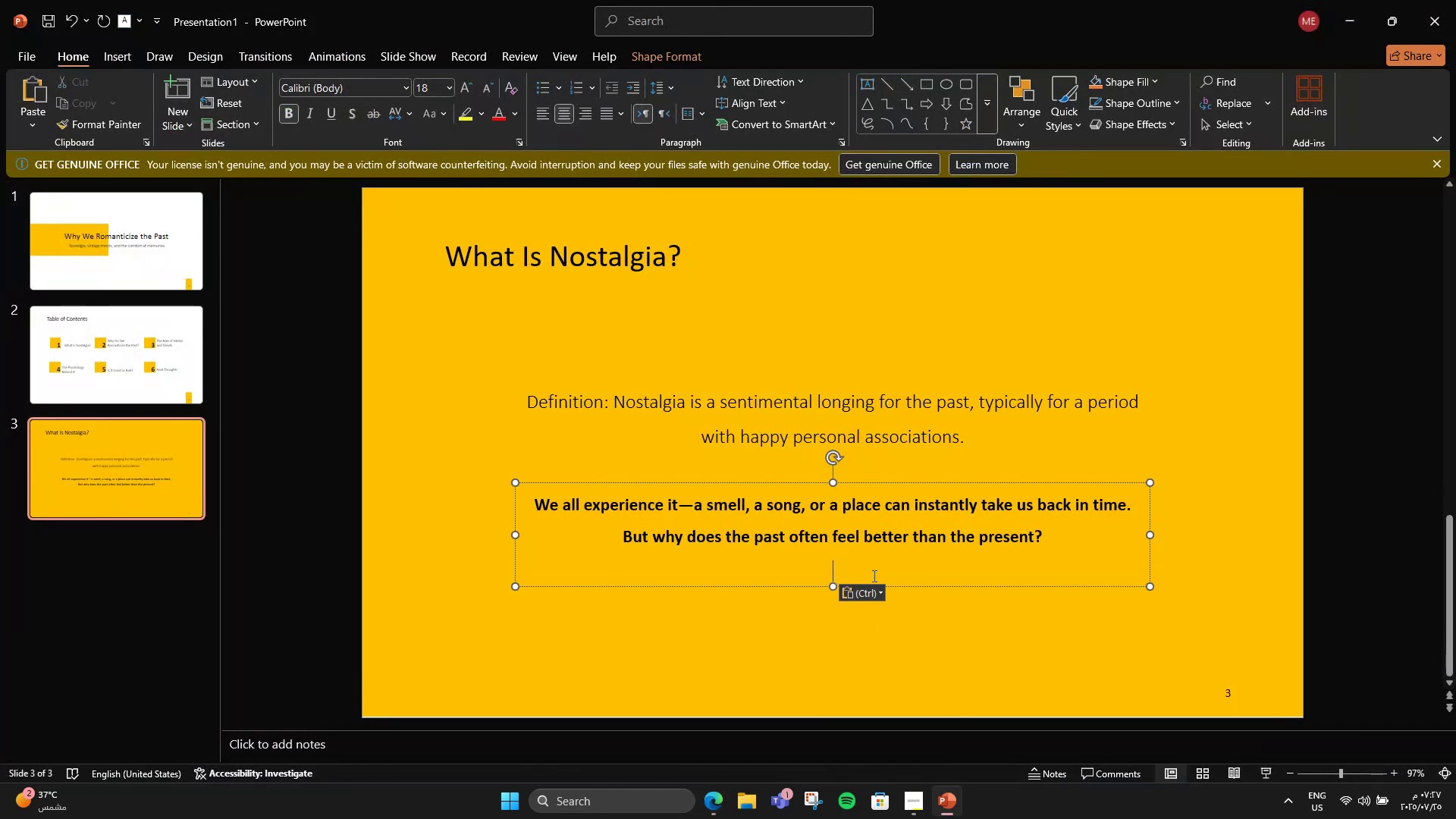 
left_click([867, 588])
 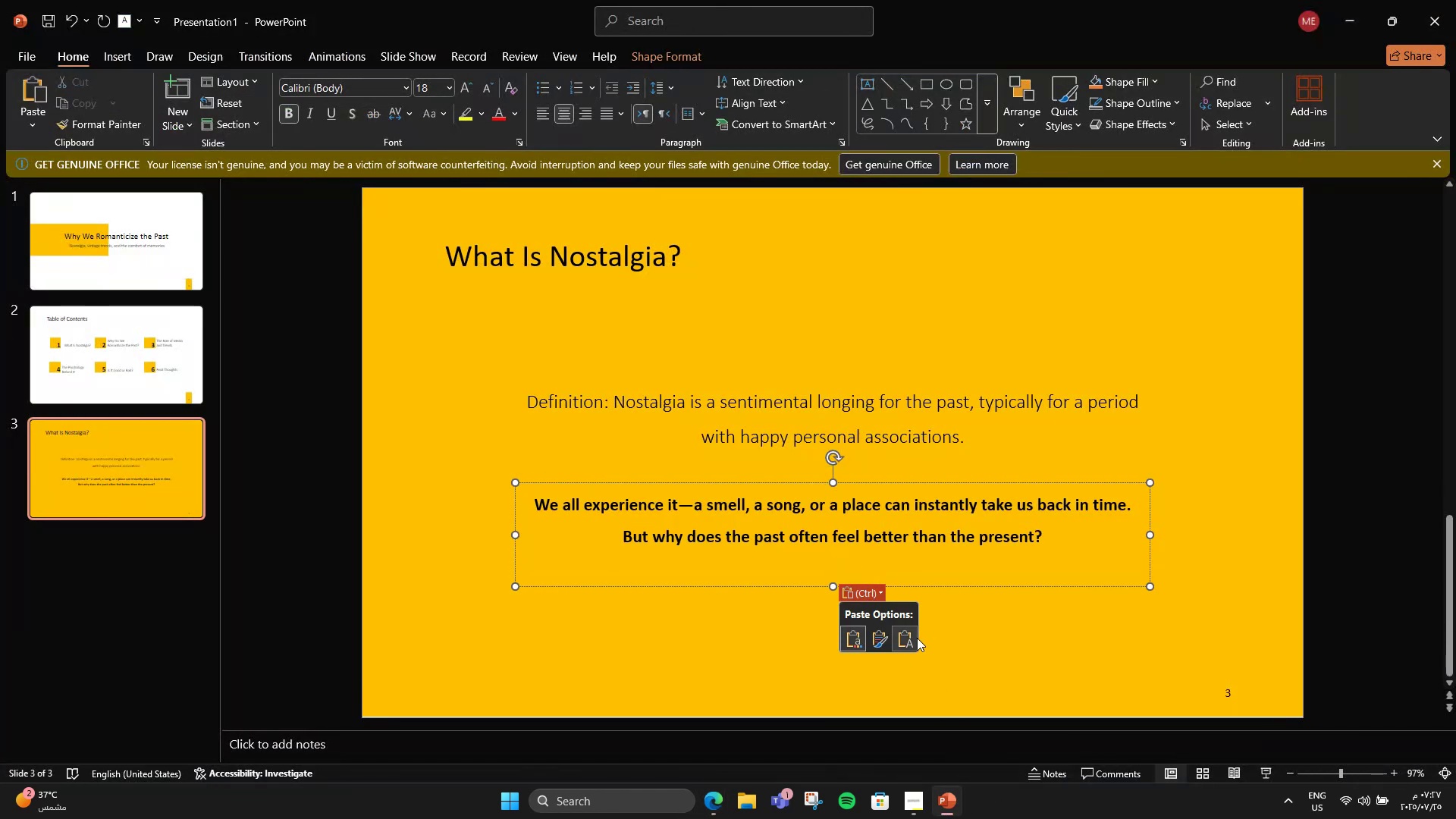 
left_click([912, 635])
 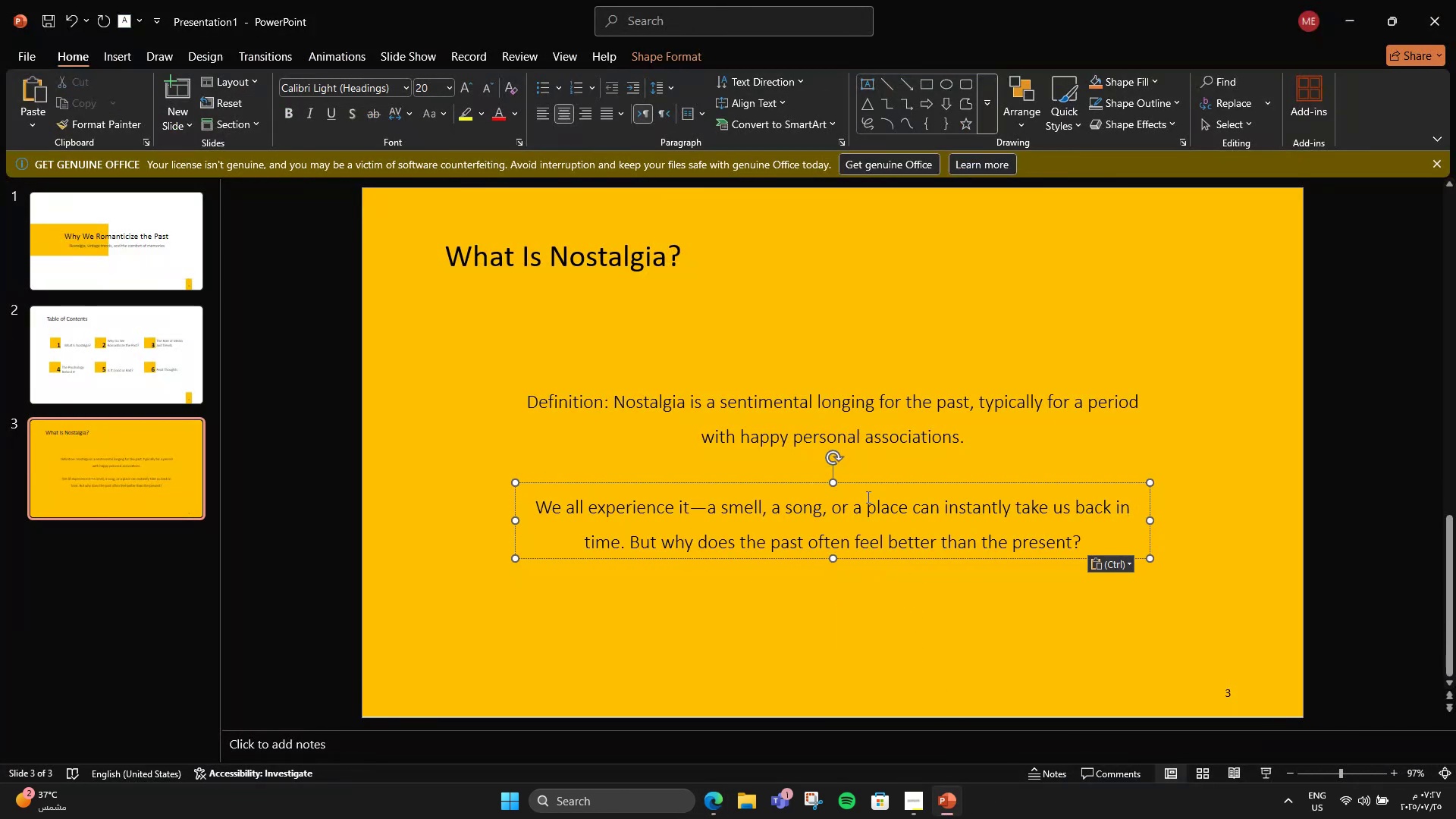 
left_click([857, 487])
 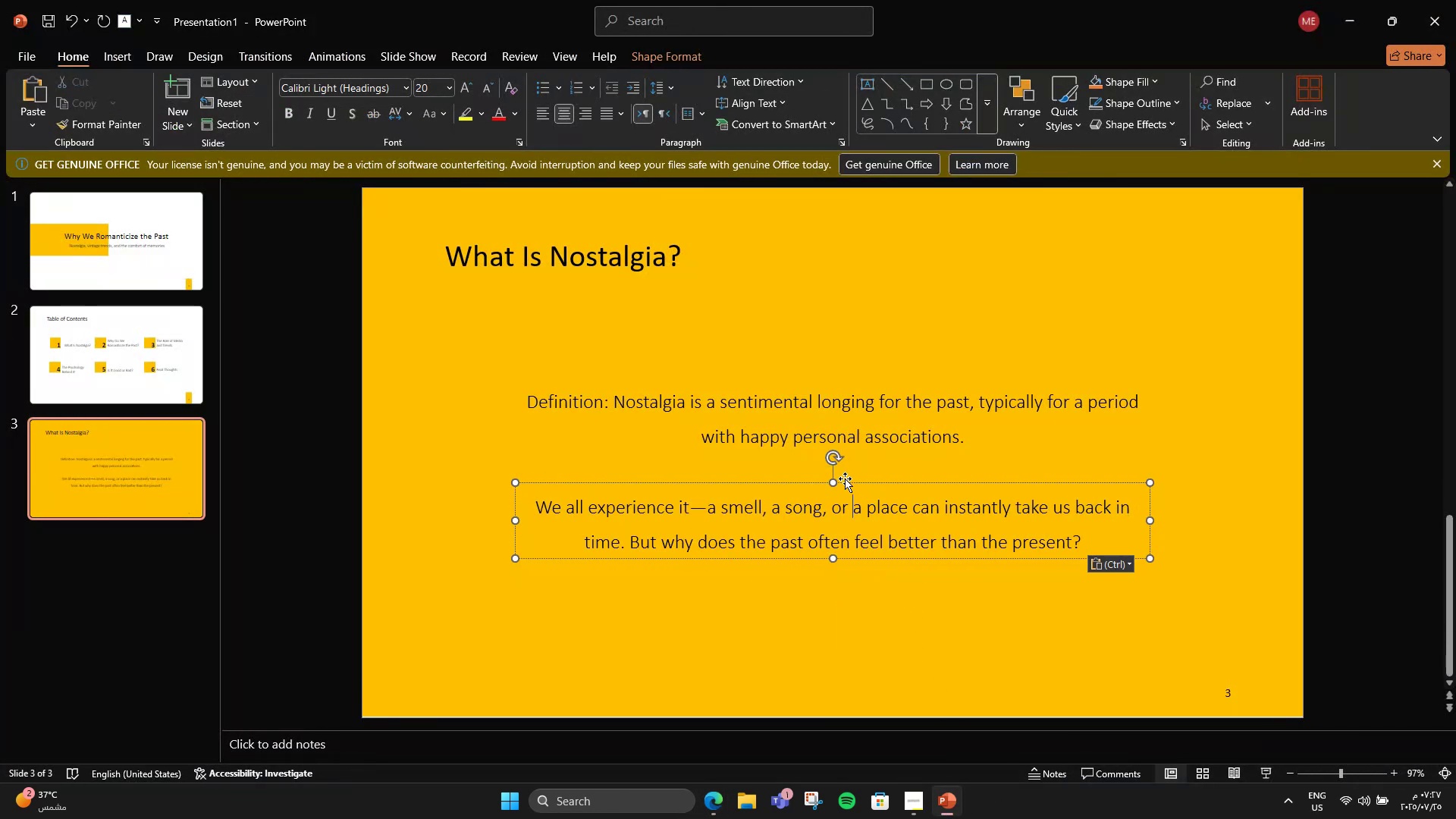 
double_click([843, 477])
 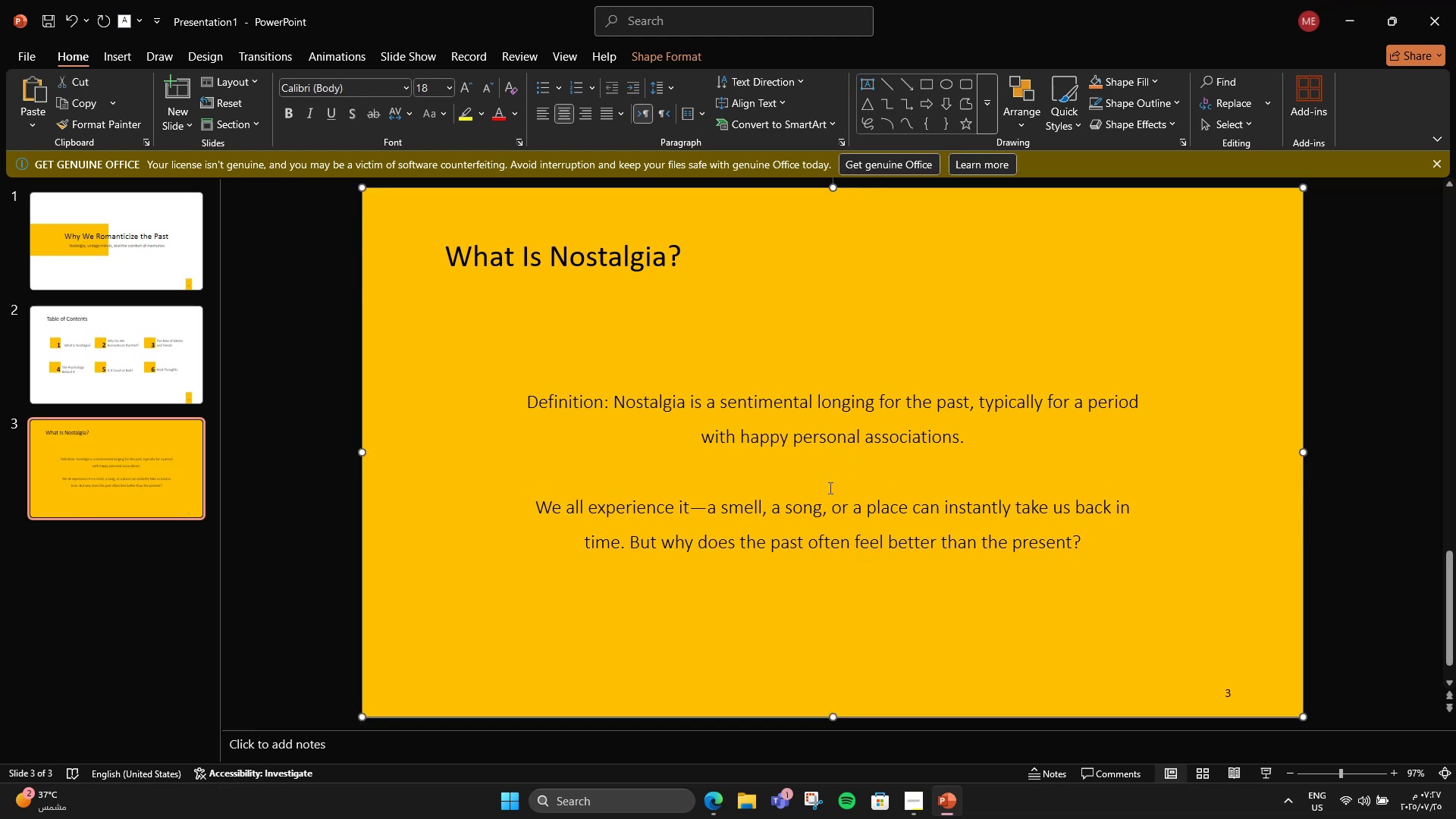 
left_click([815, 499])
 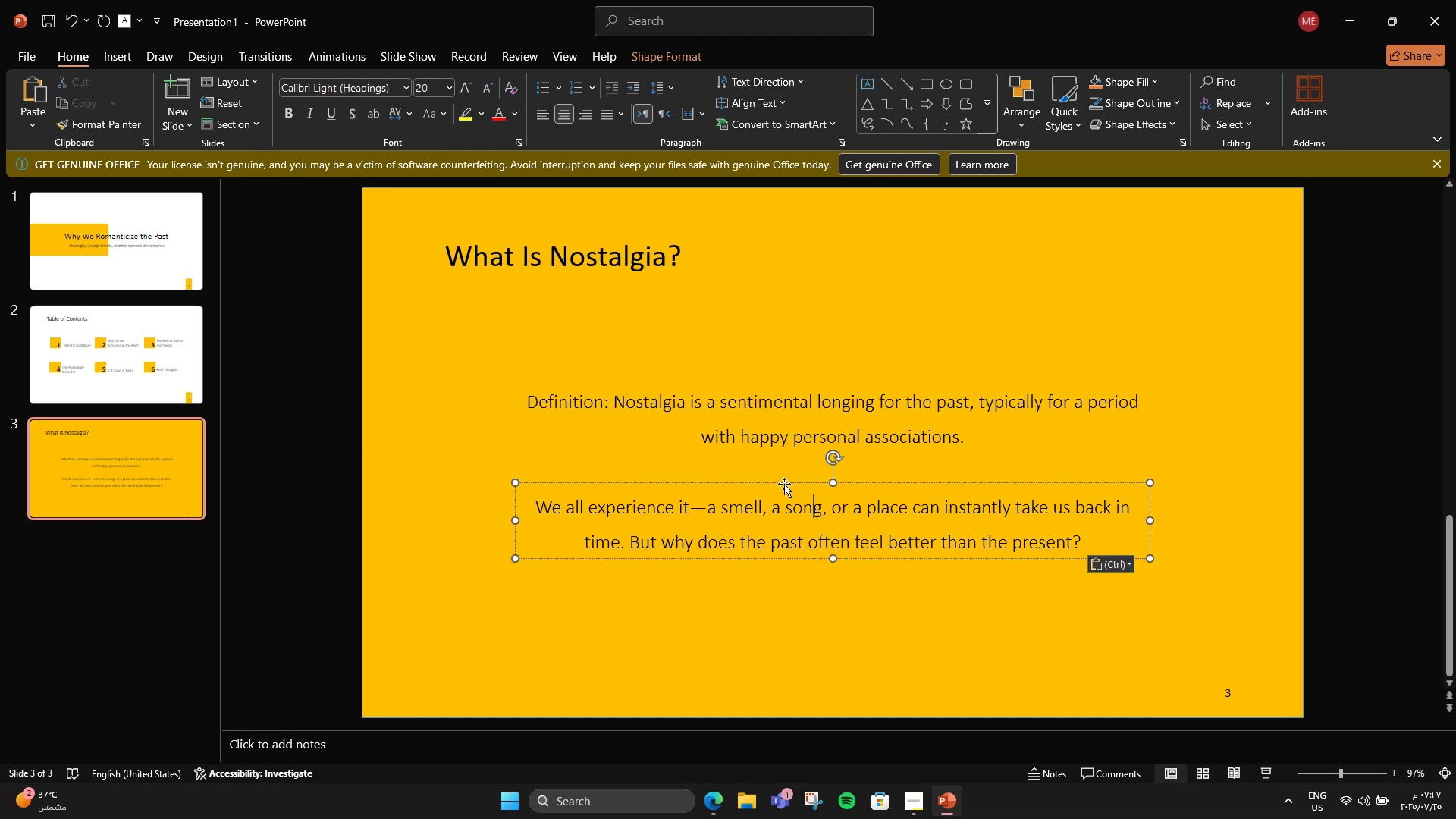 
left_click([784, 484])
 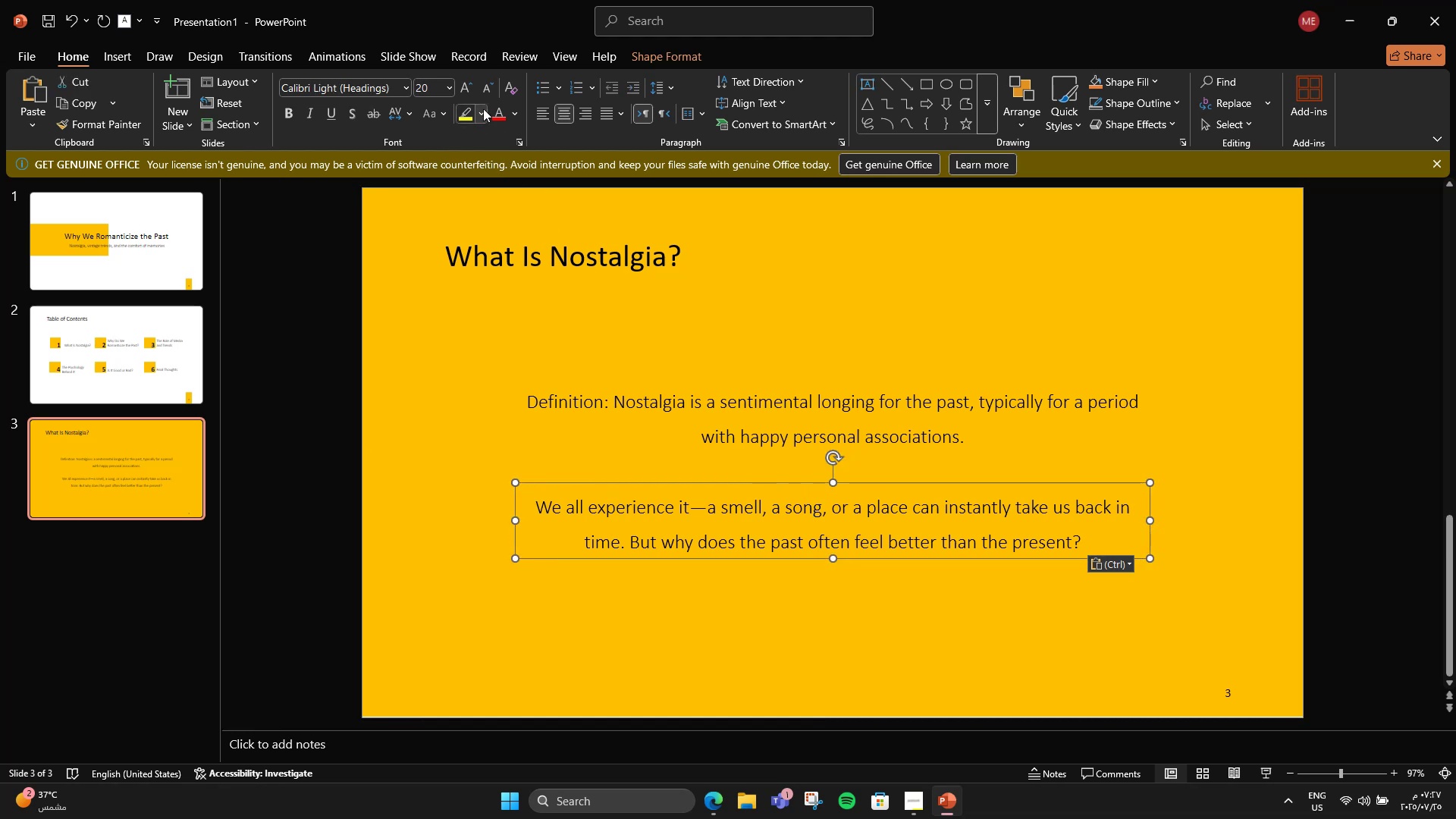 
left_click([487, 93])
 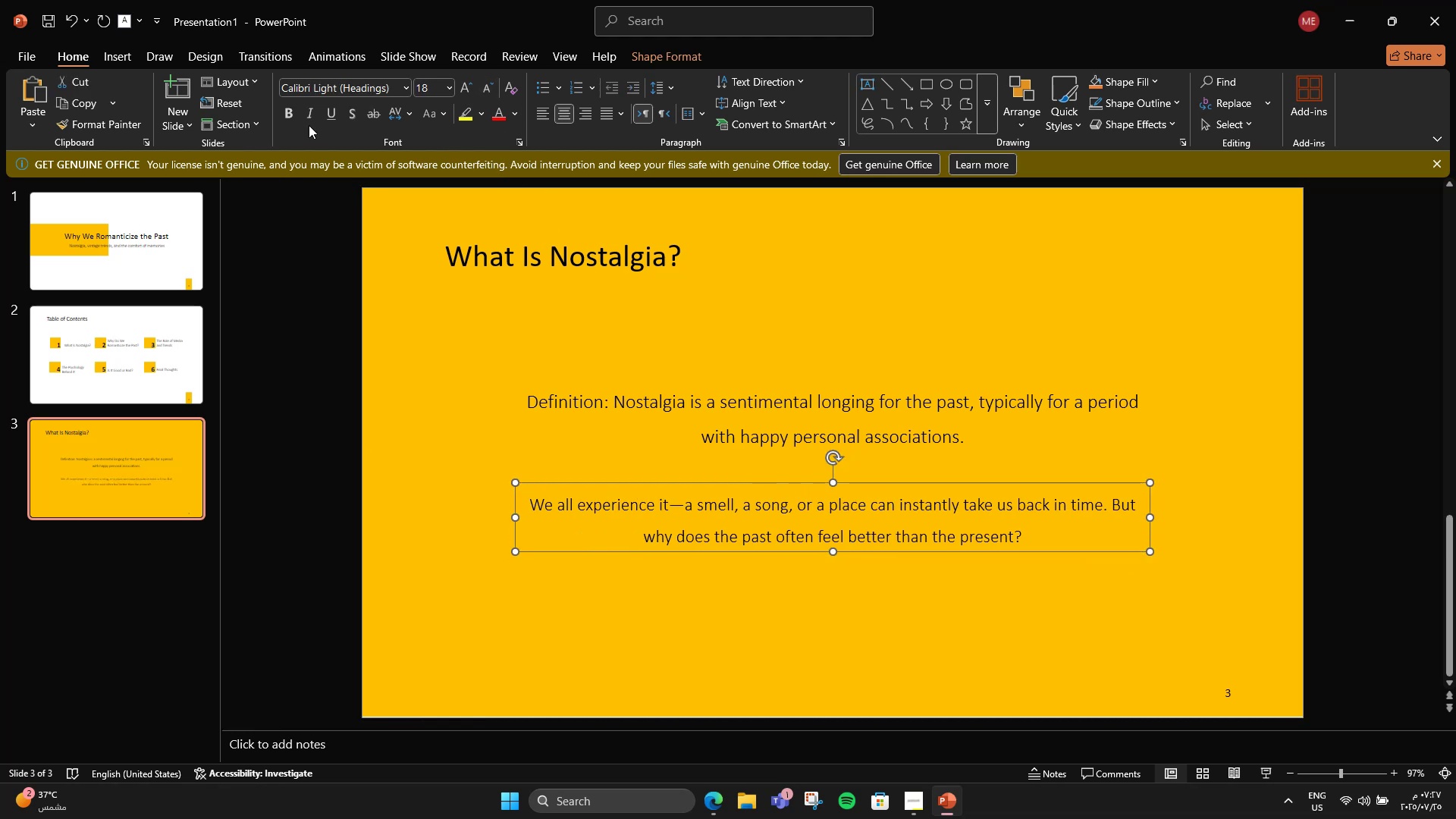 
left_click([297, 111])
 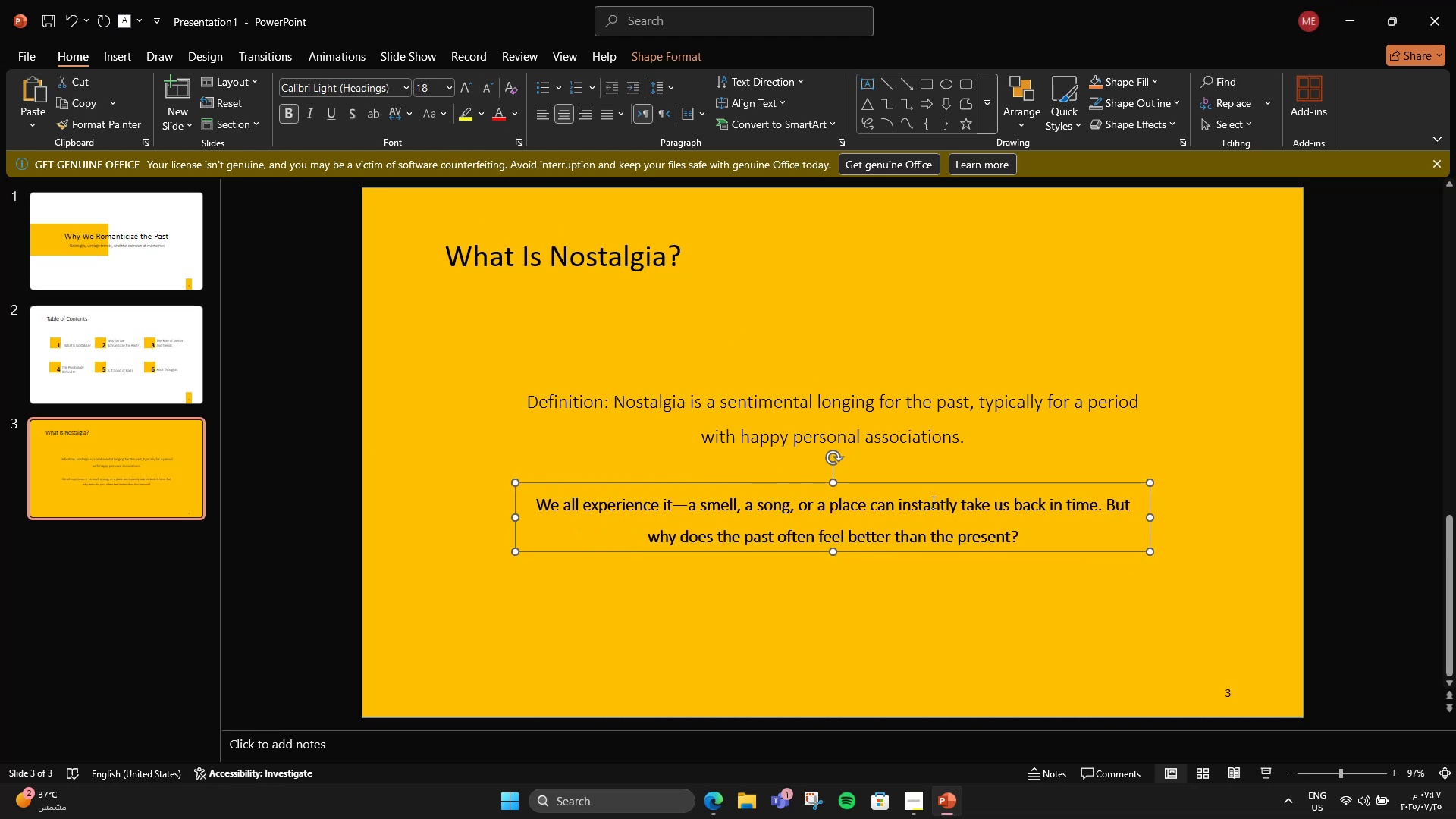 
left_click_drag(start_coordinate=[925, 485], to_coordinate=[925, 555])
 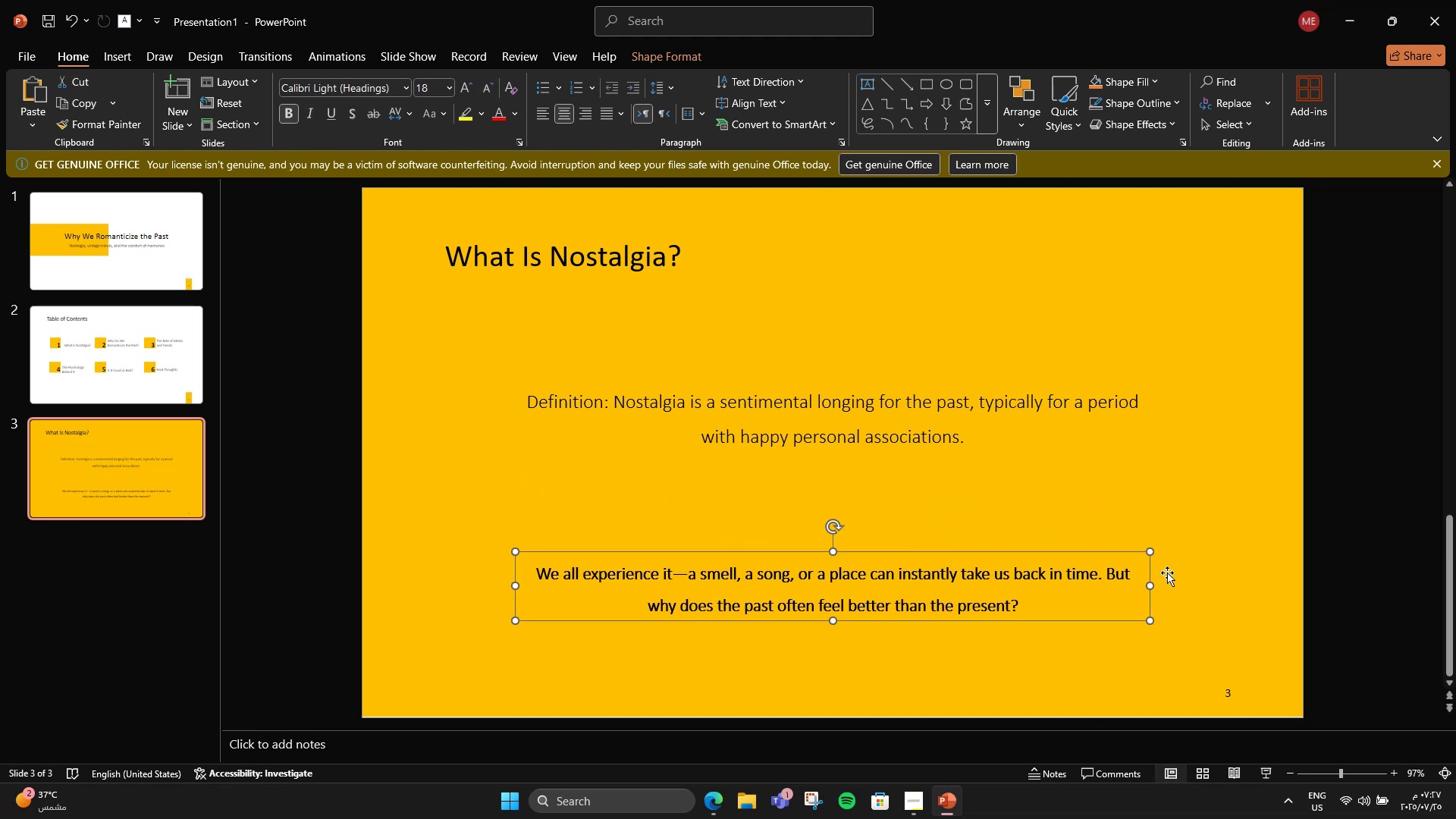 
hold_key(key=ShiftLeft, duration=2.29)
 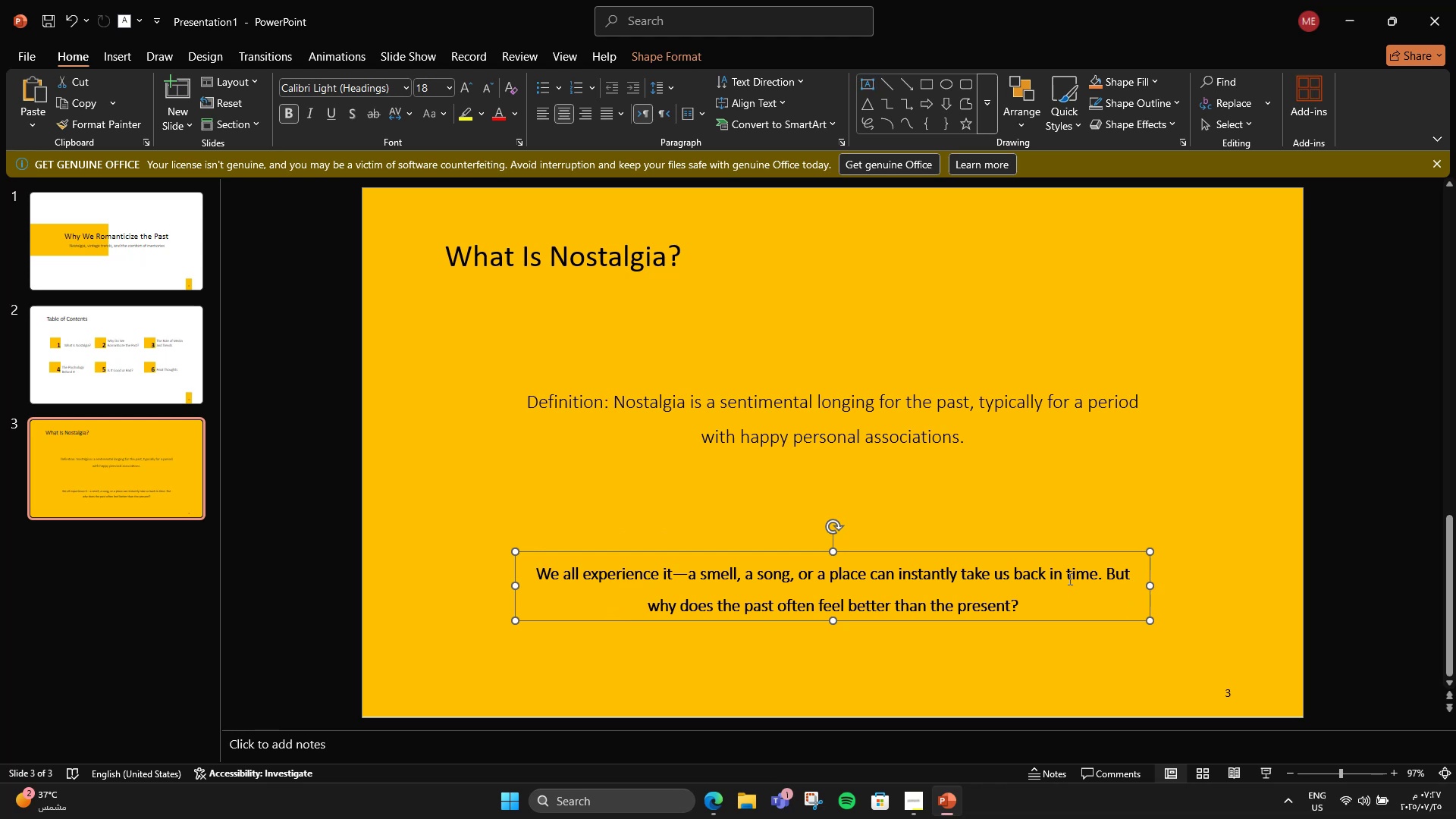 
double_click([953, 609])
 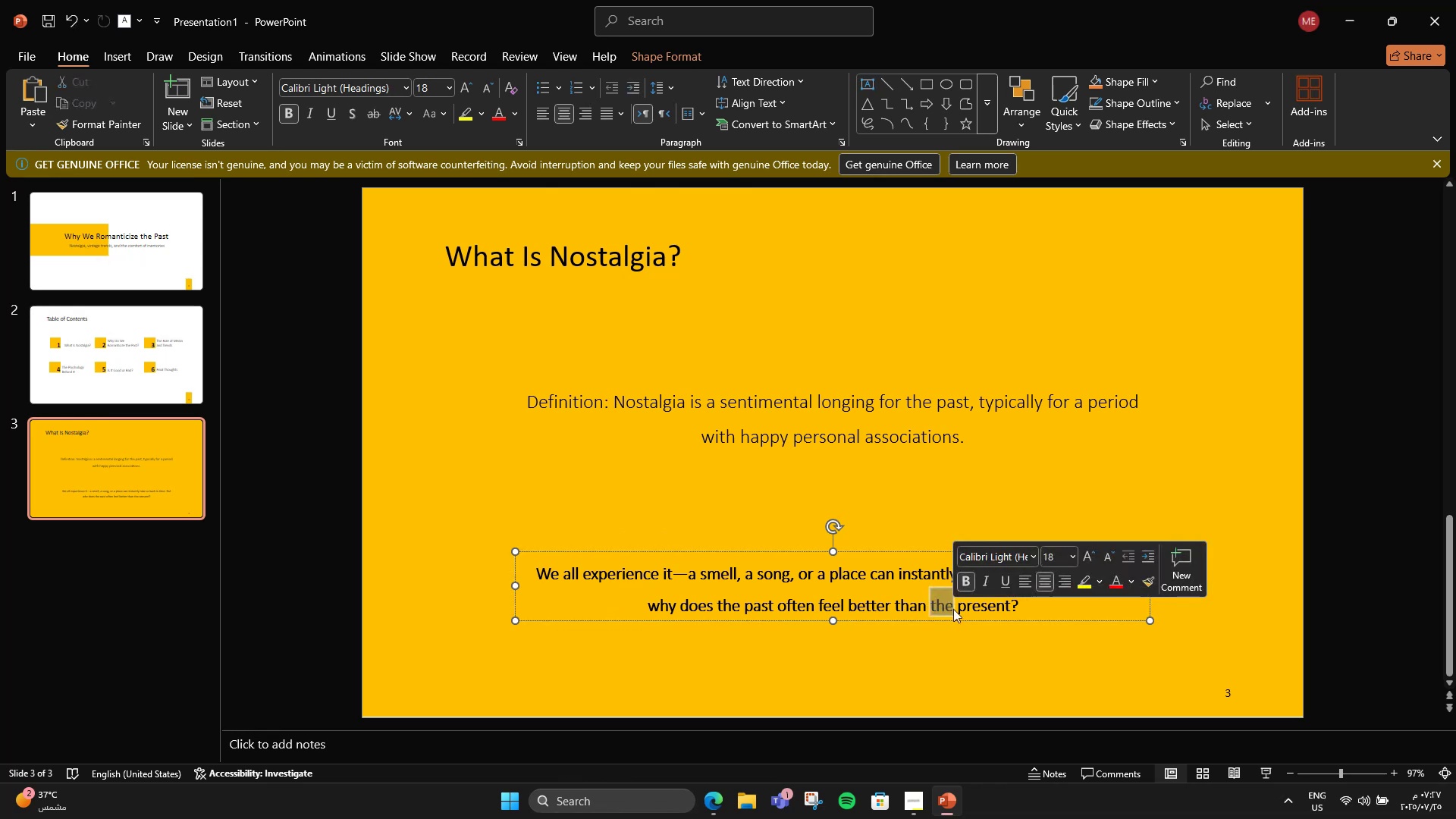 
triple_click([953, 609])
 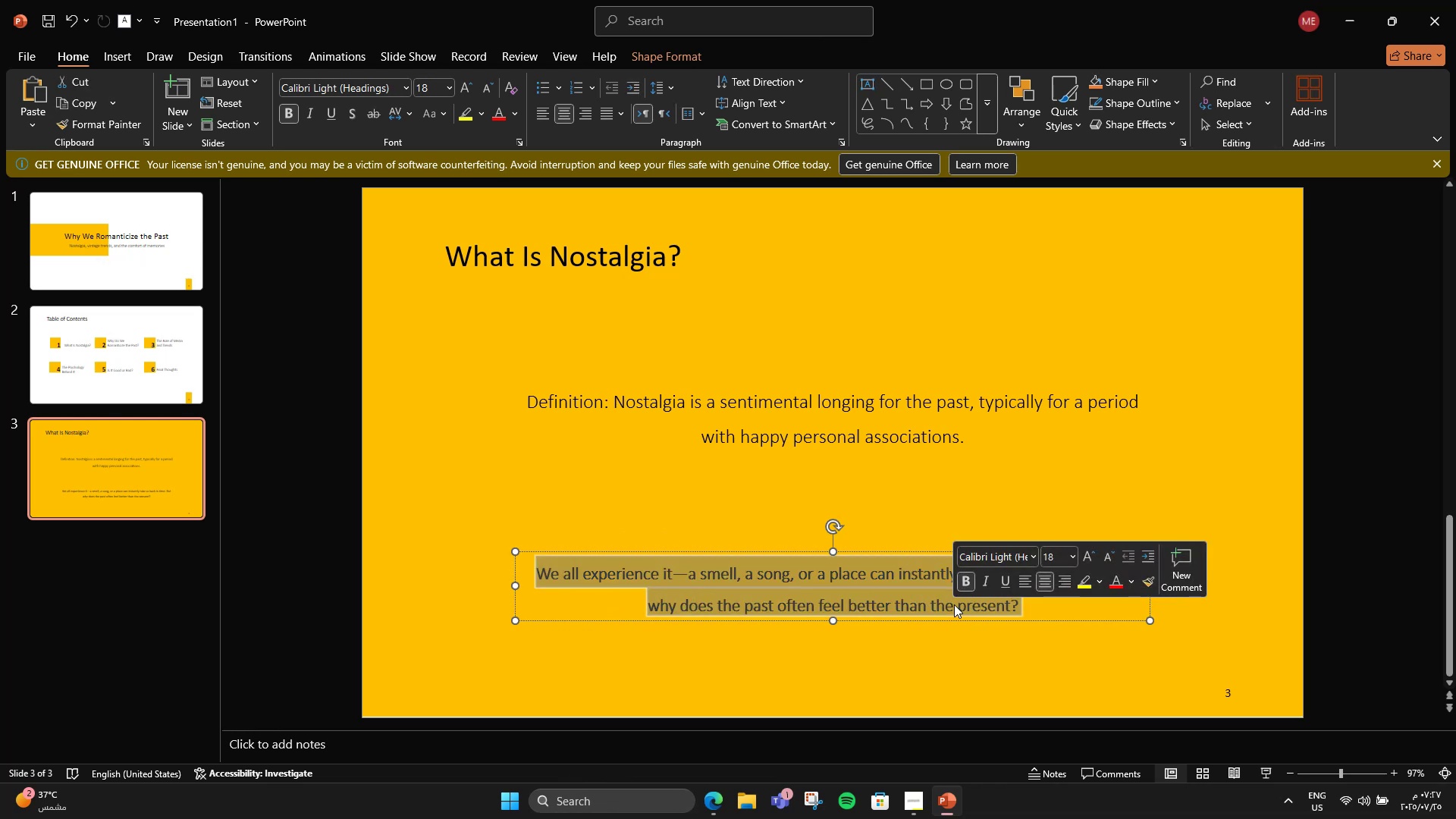 
left_click([915, 604])
 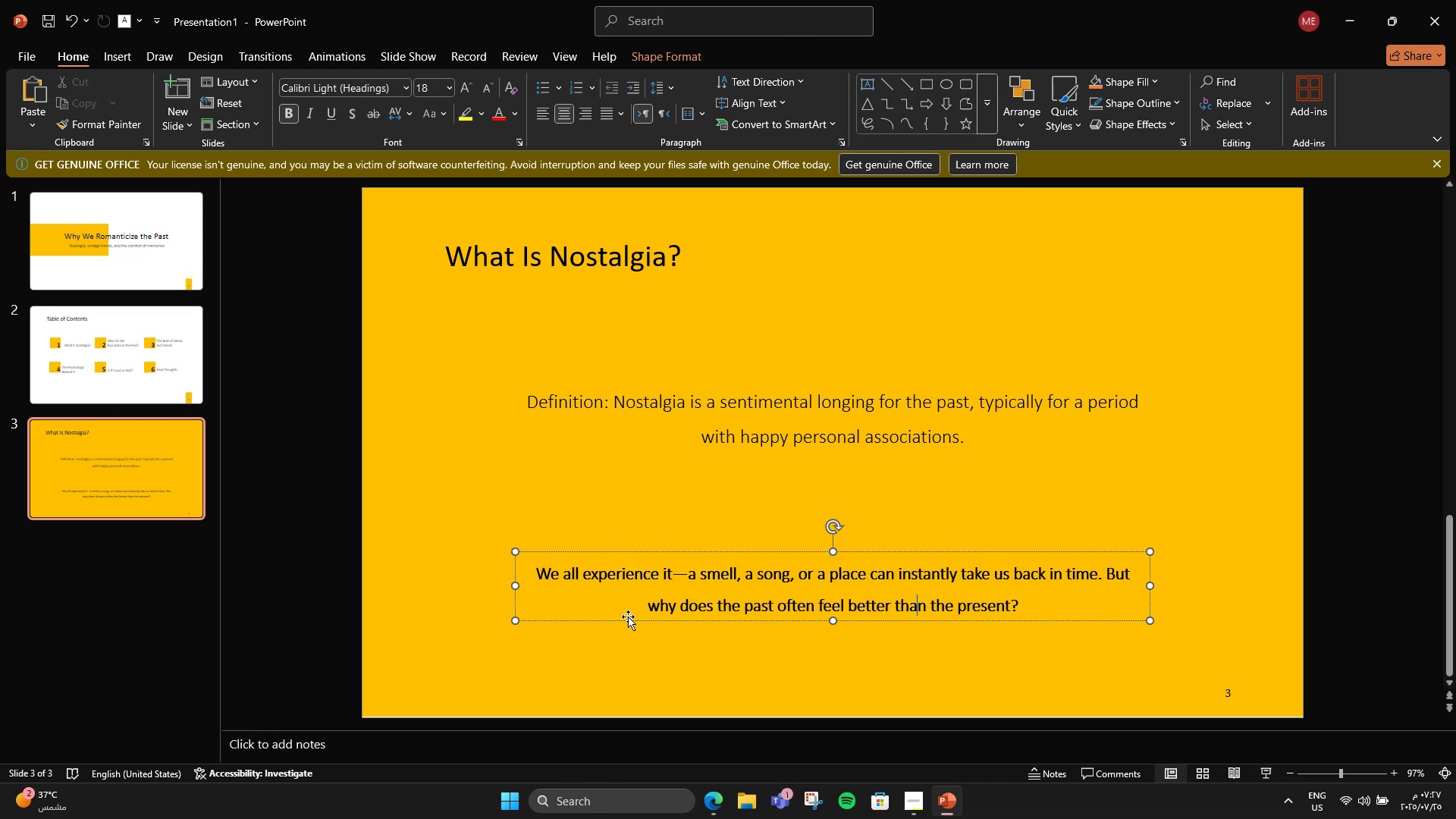 
left_click_drag(start_coordinate=[640, 611], to_coordinate=[1056, 613])
 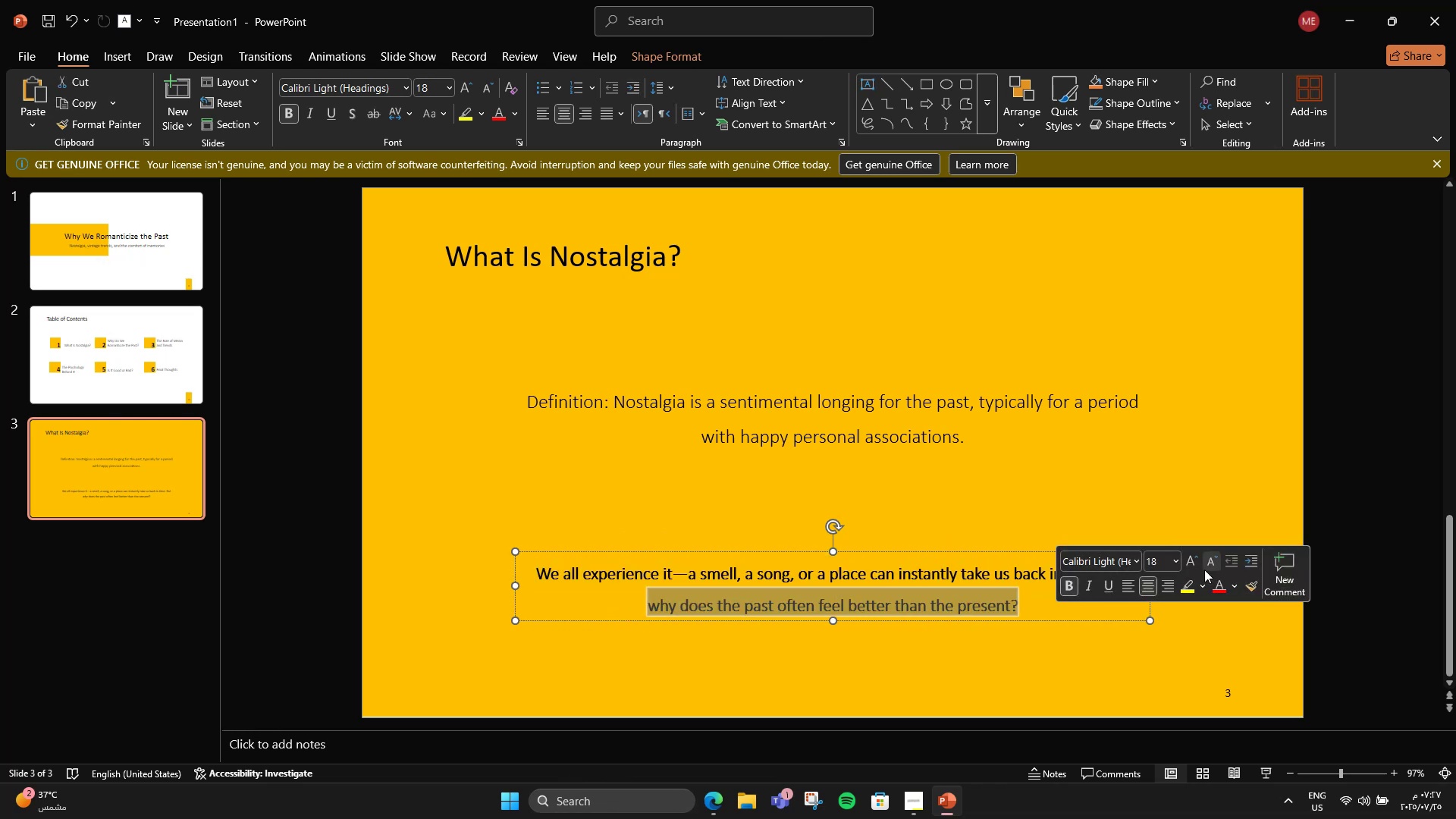 
left_click([1192, 567])
 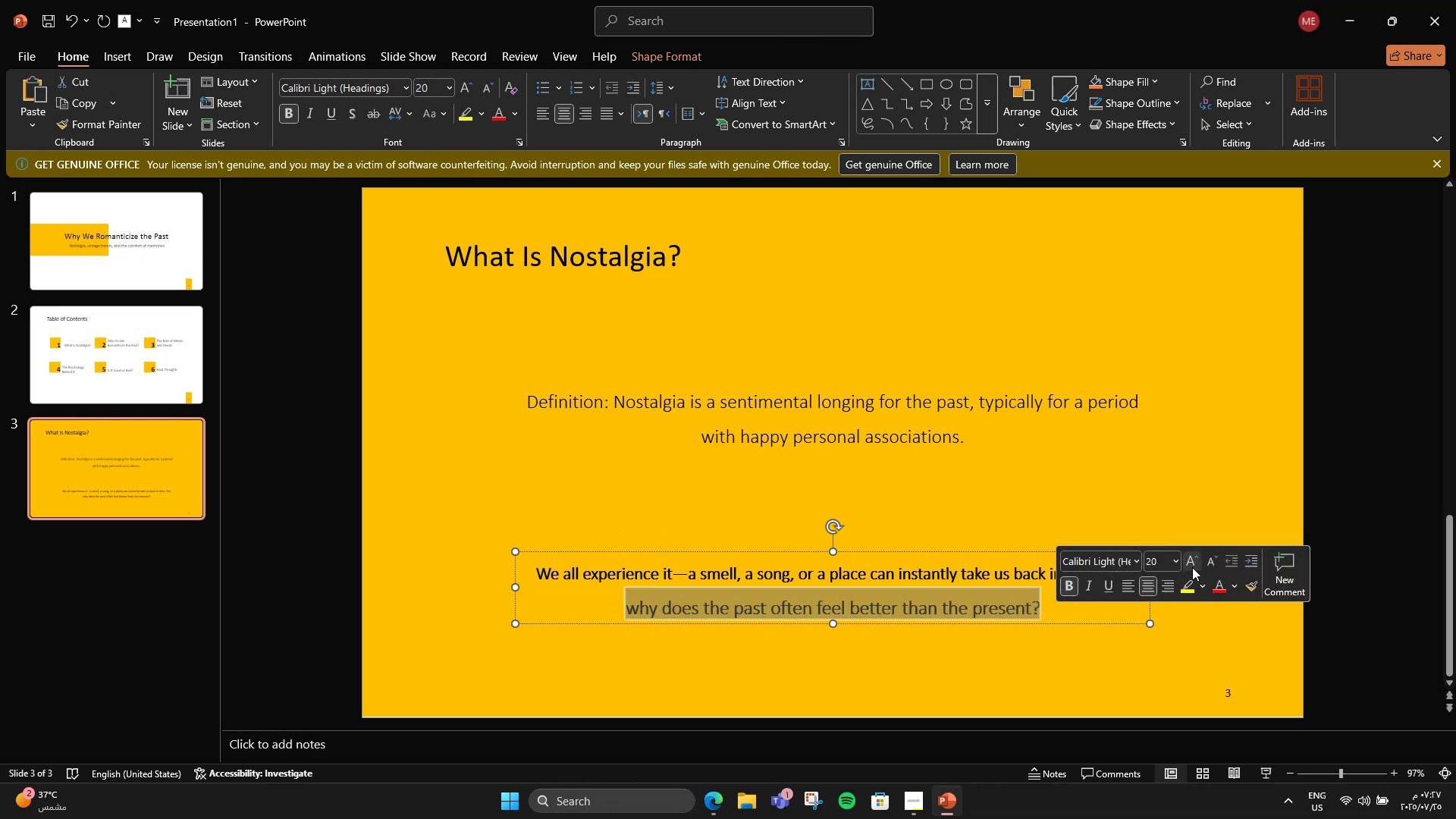 
left_click([1192, 567])
 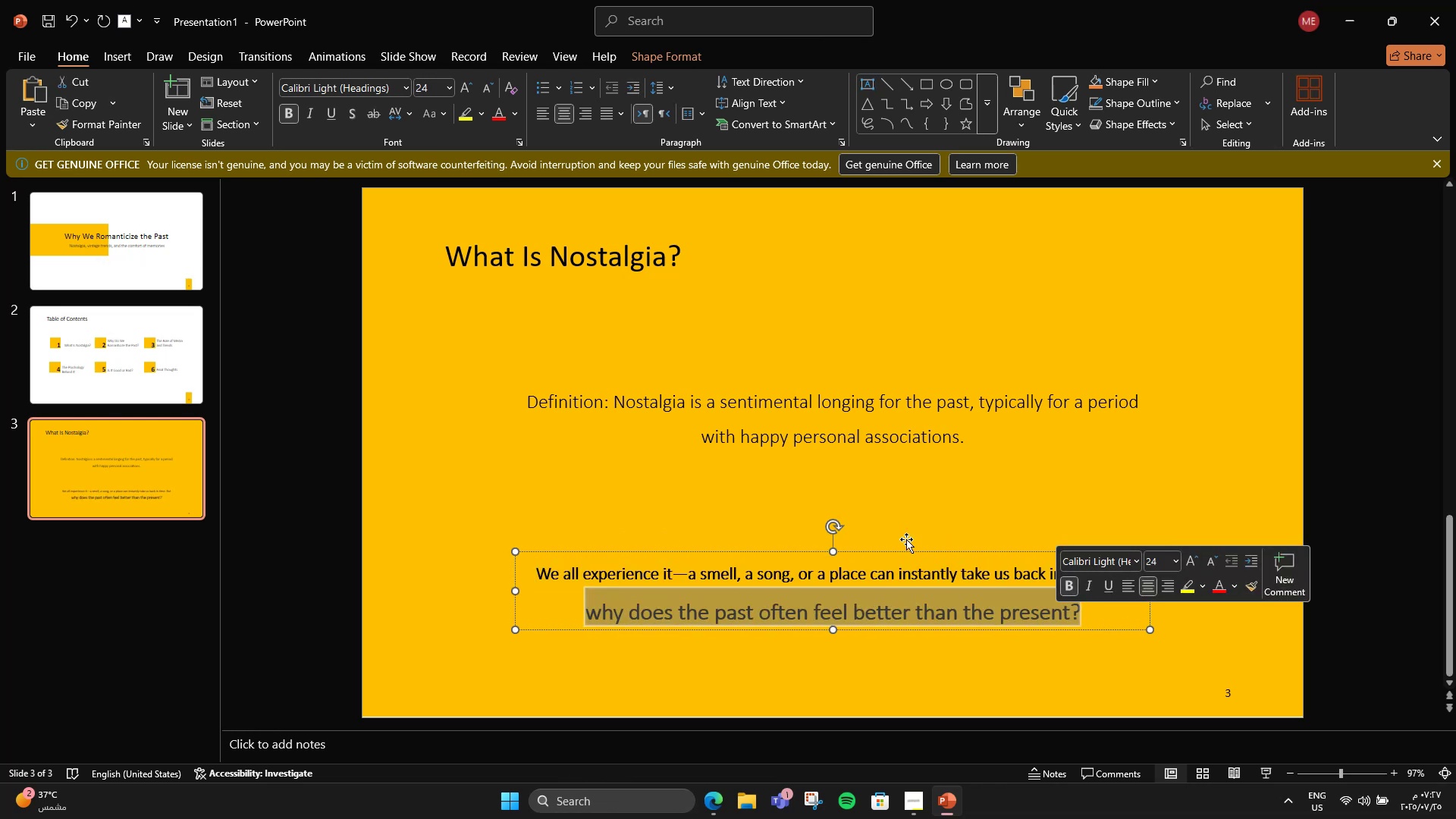 
left_click([871, 533])
 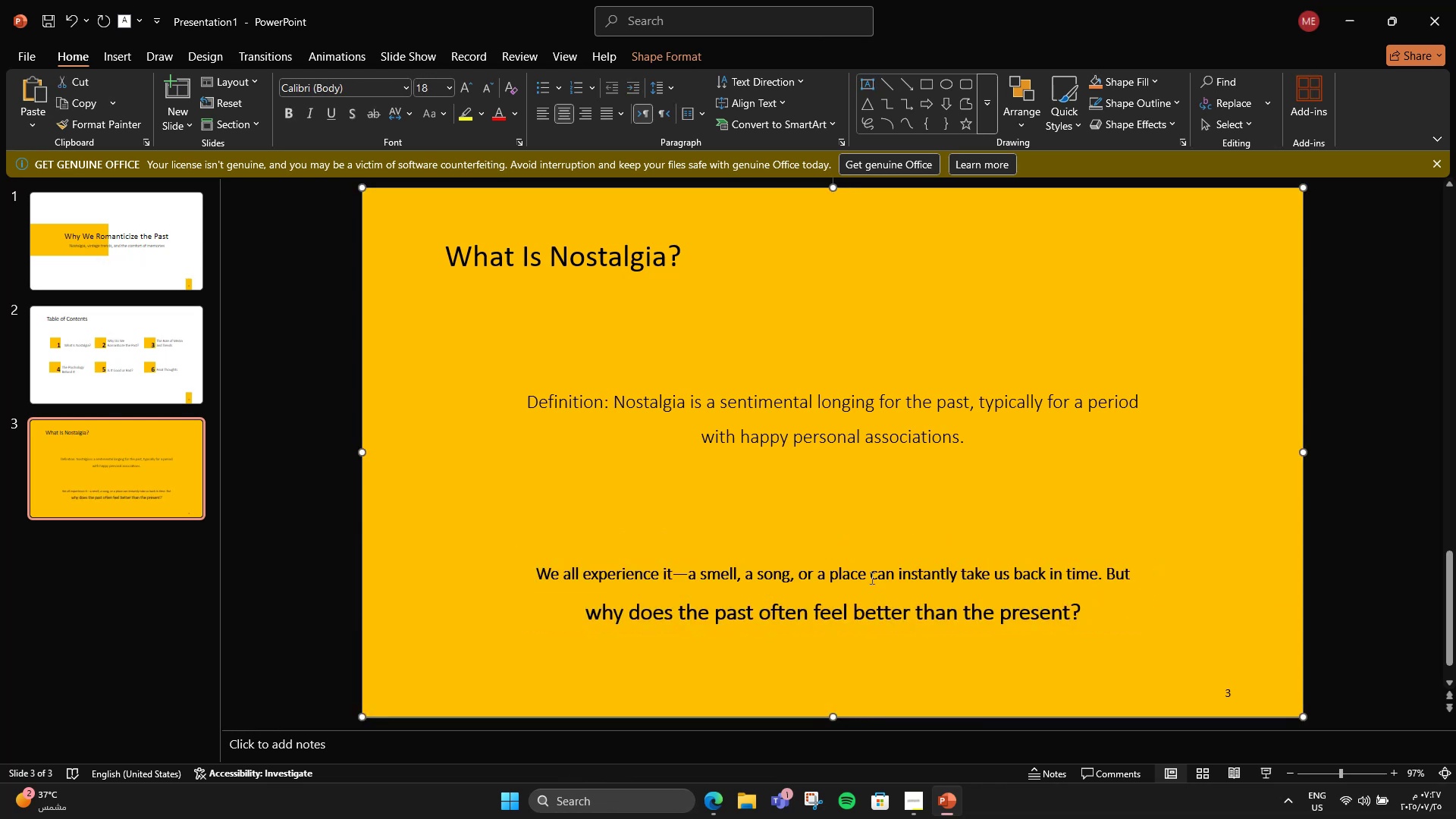 
left_click([872, 582])
 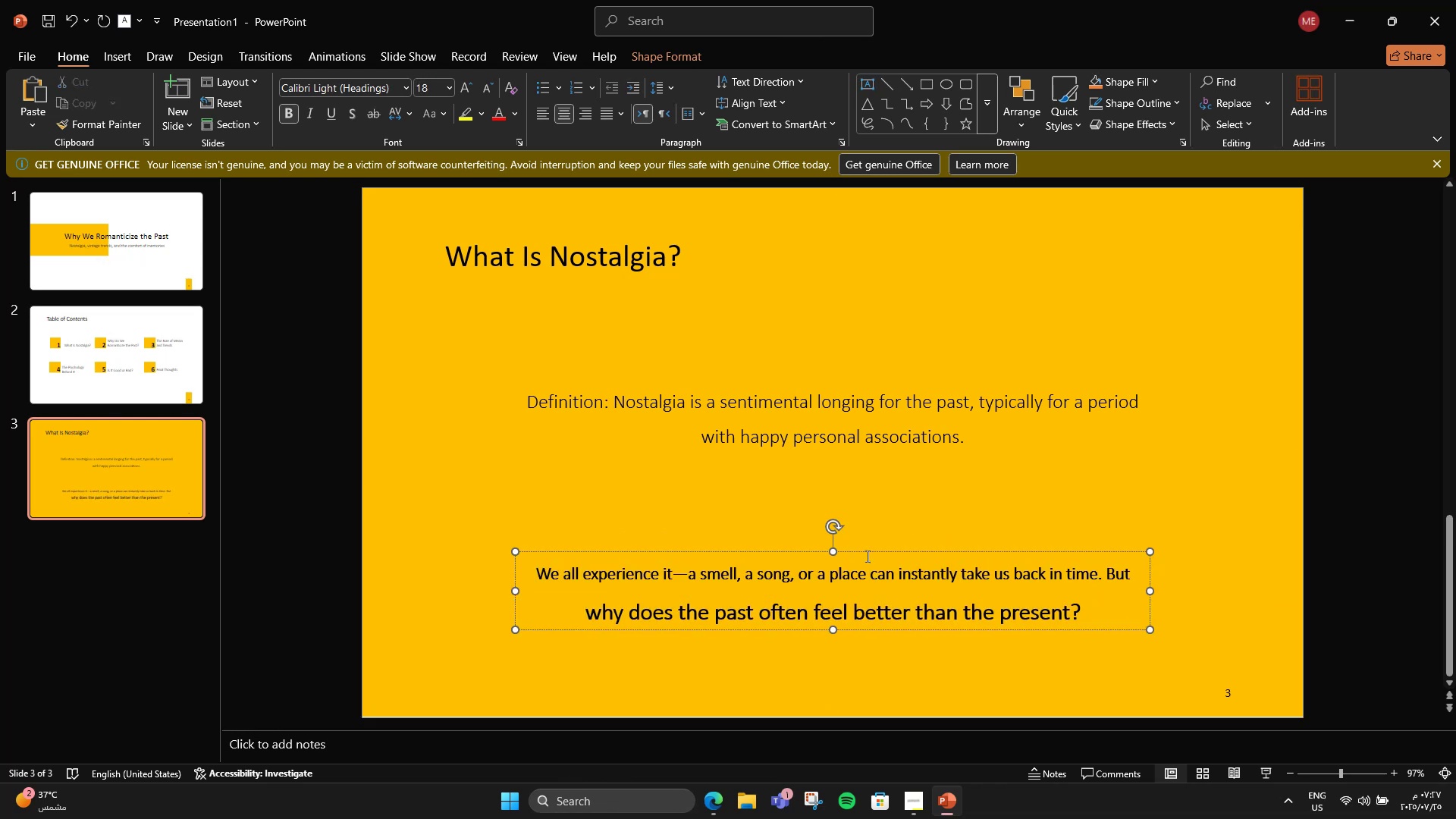 
left_click_drag(start_coordinate=[865, 555], to_coordinate=[867, 460])
 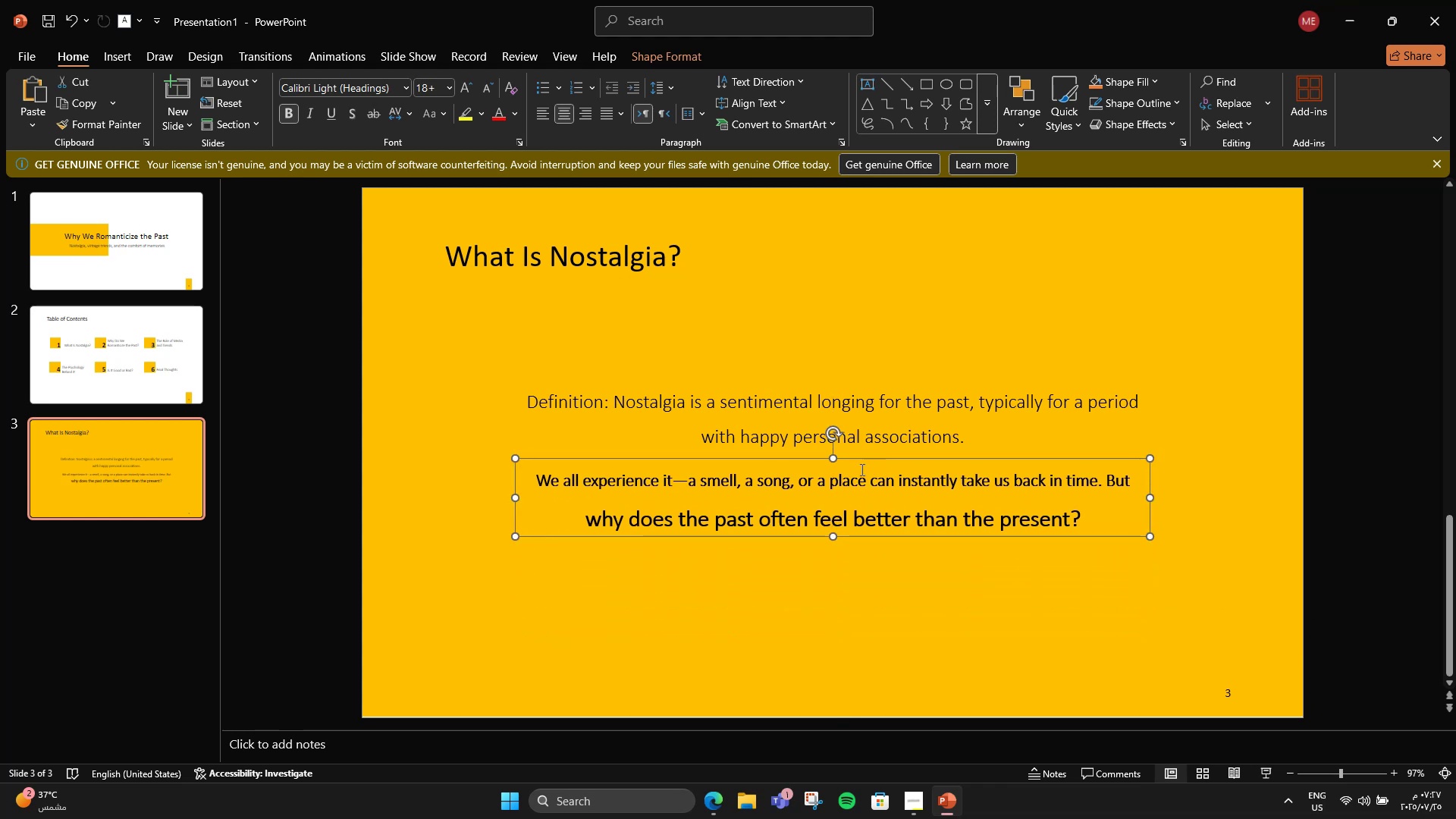 
double_click([856, 478])
 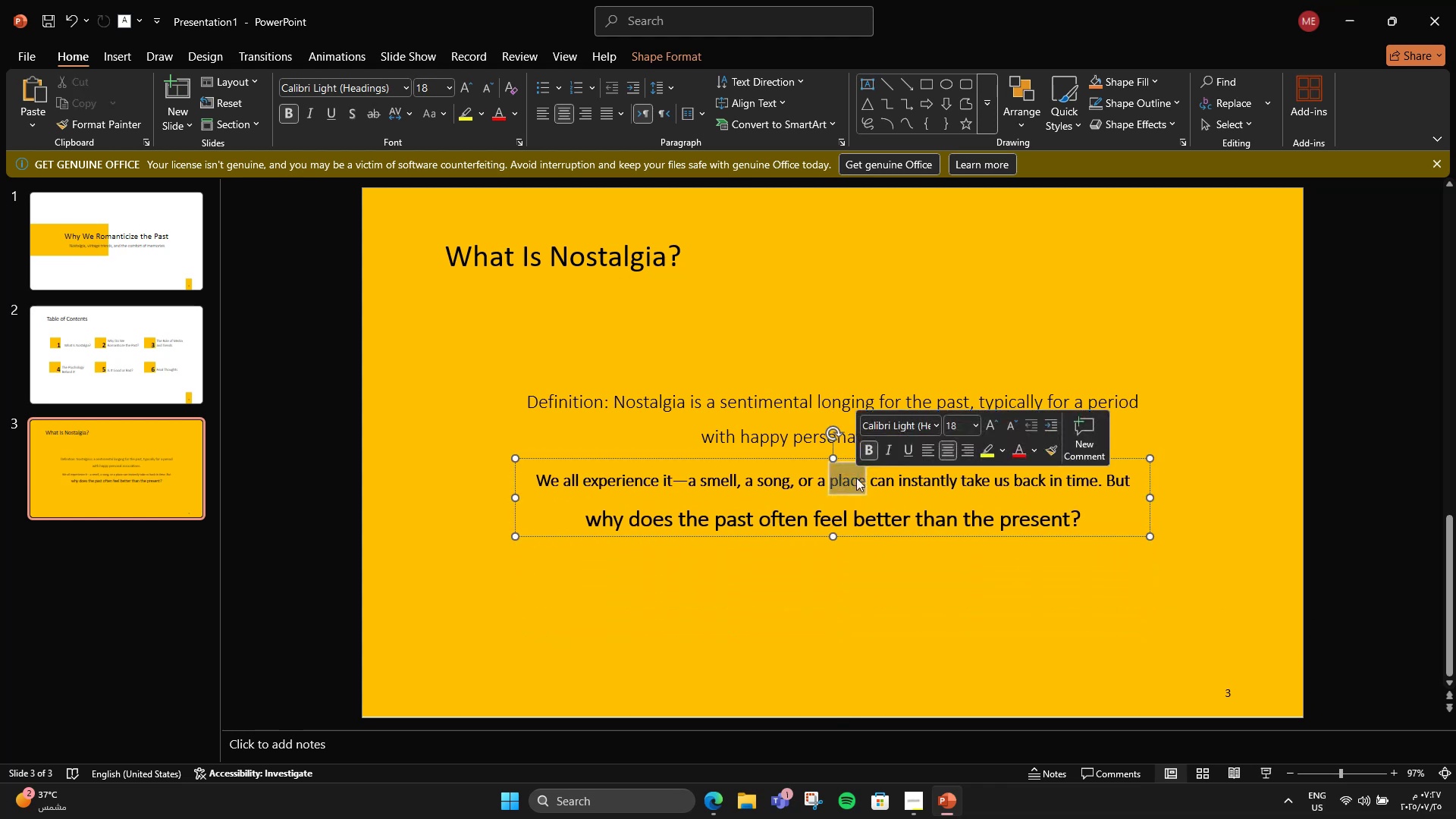 
triple_click([856, 478])
 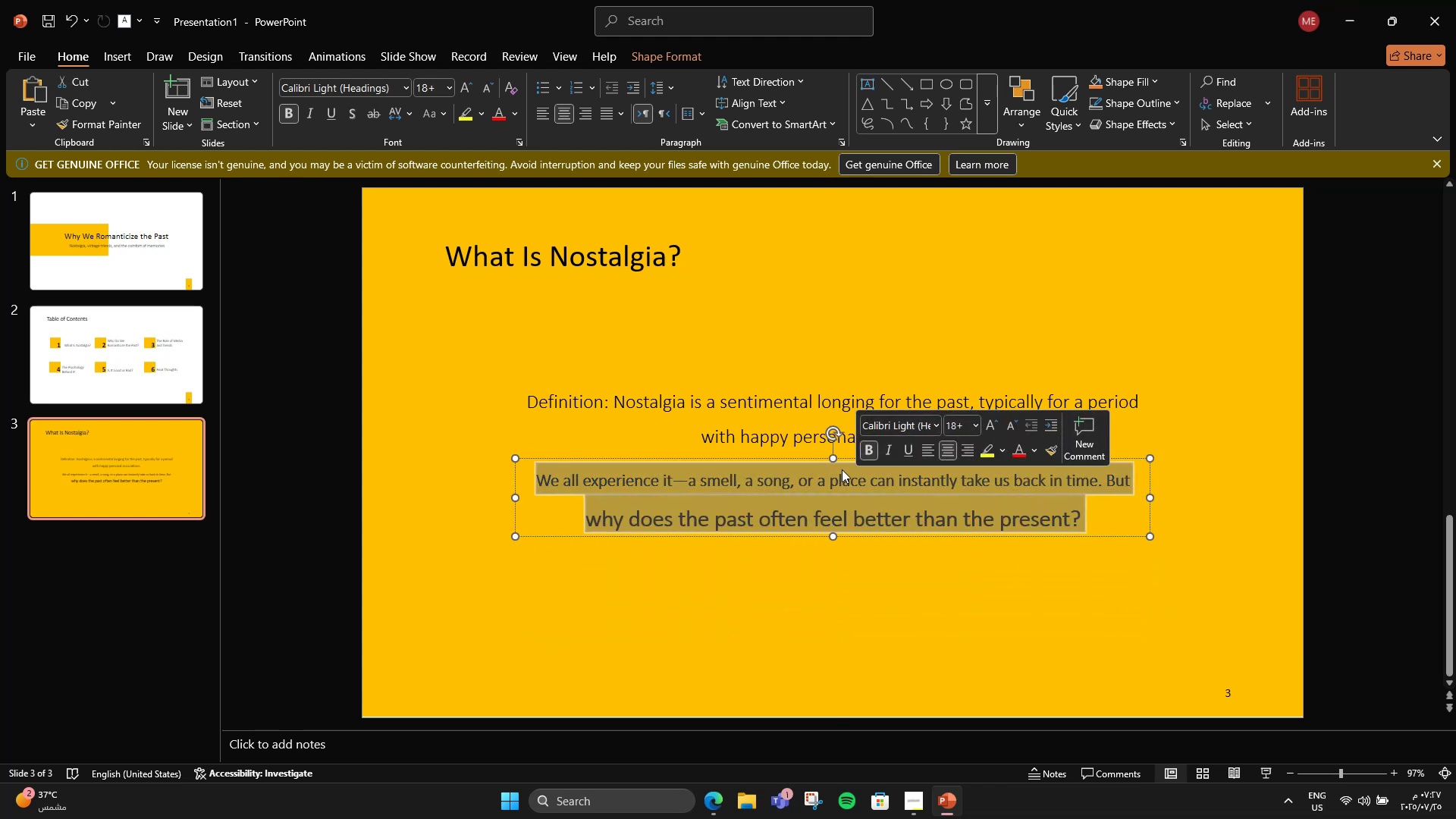 
left_click([800, 483])
 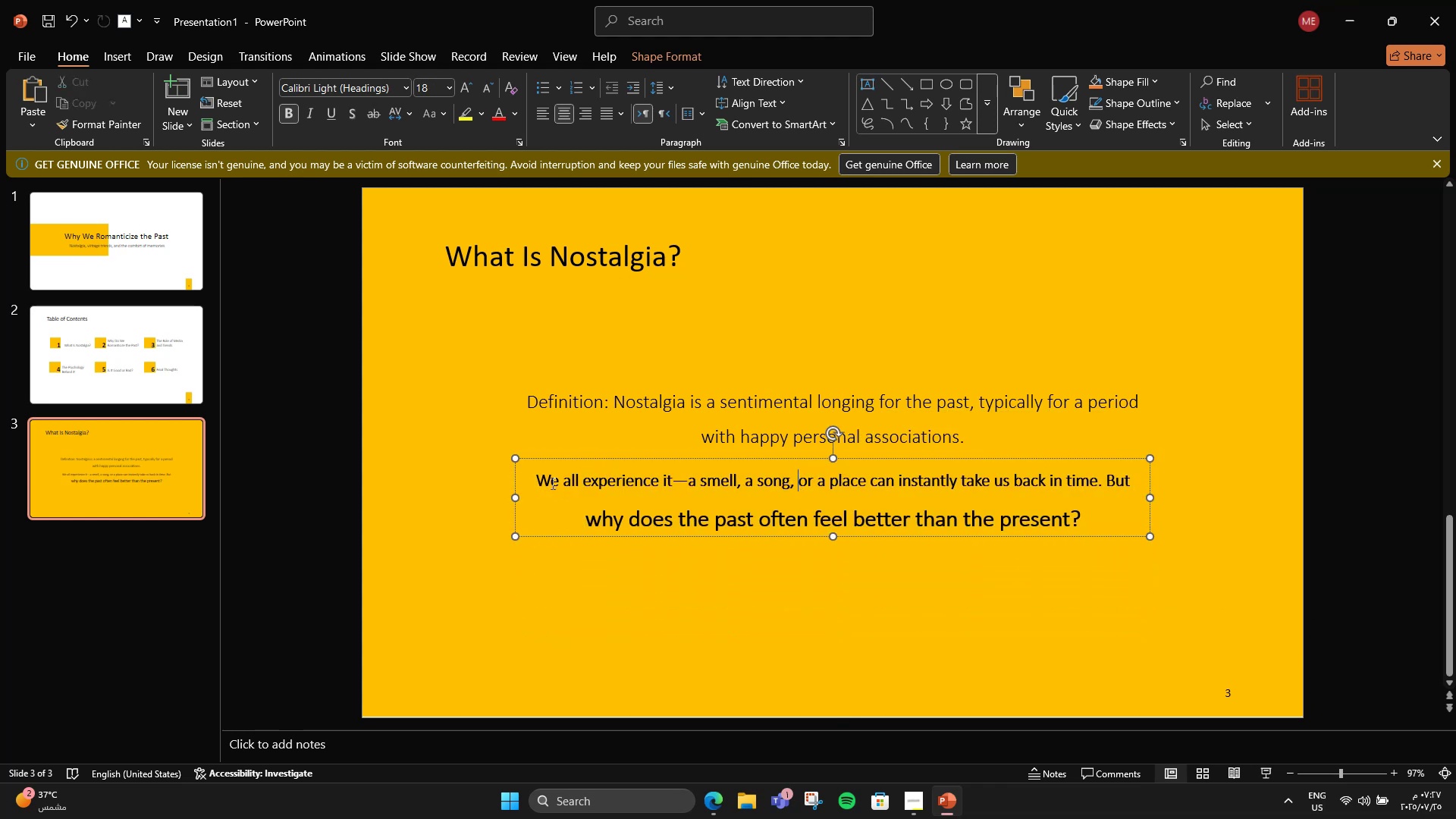 
left_click_drag(start_coordinate=[540, 483], to_coordinate=[1132, 463])
 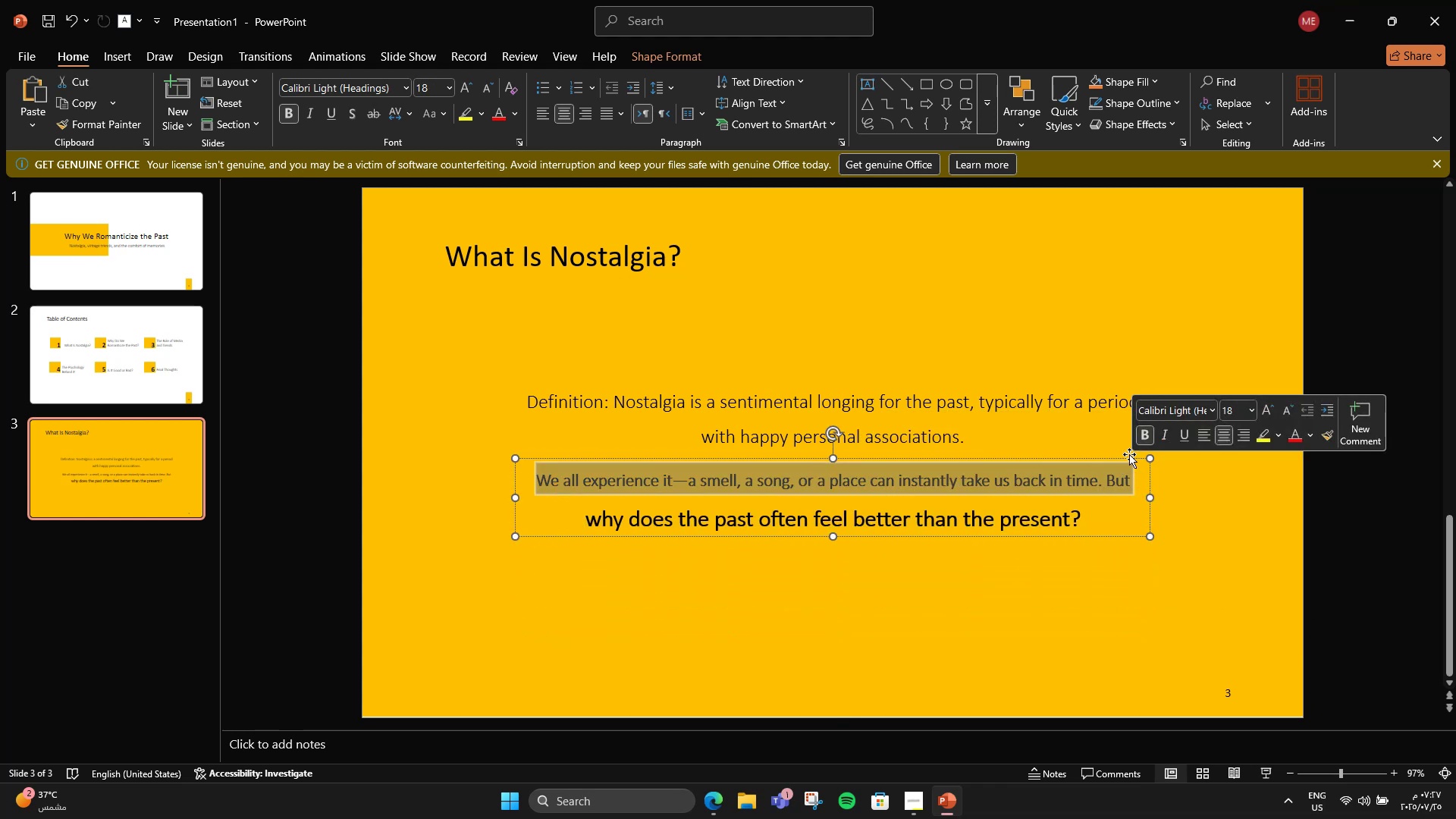 
left_click([1138, 452])
 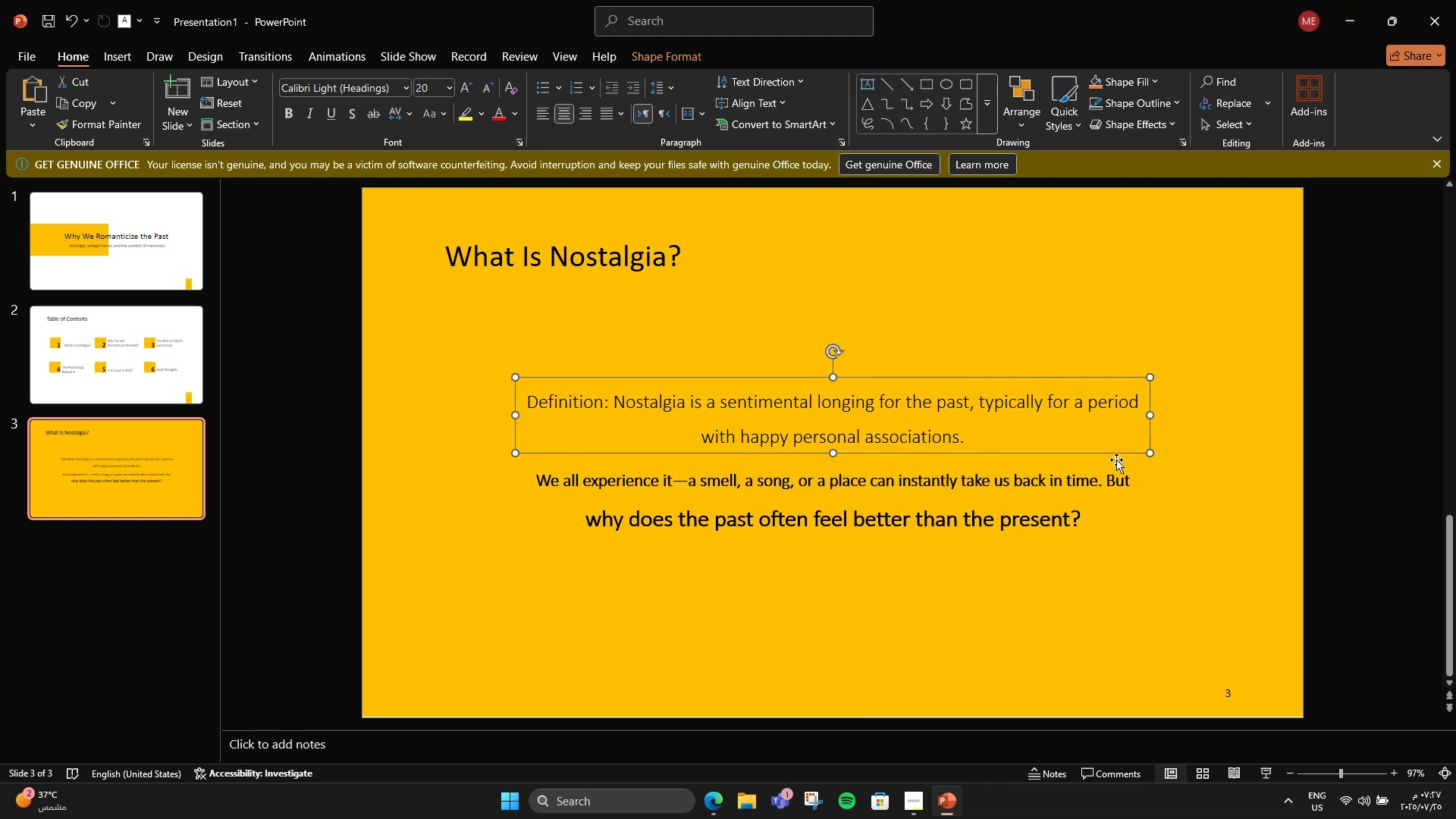 
left_click([1106, 469])
 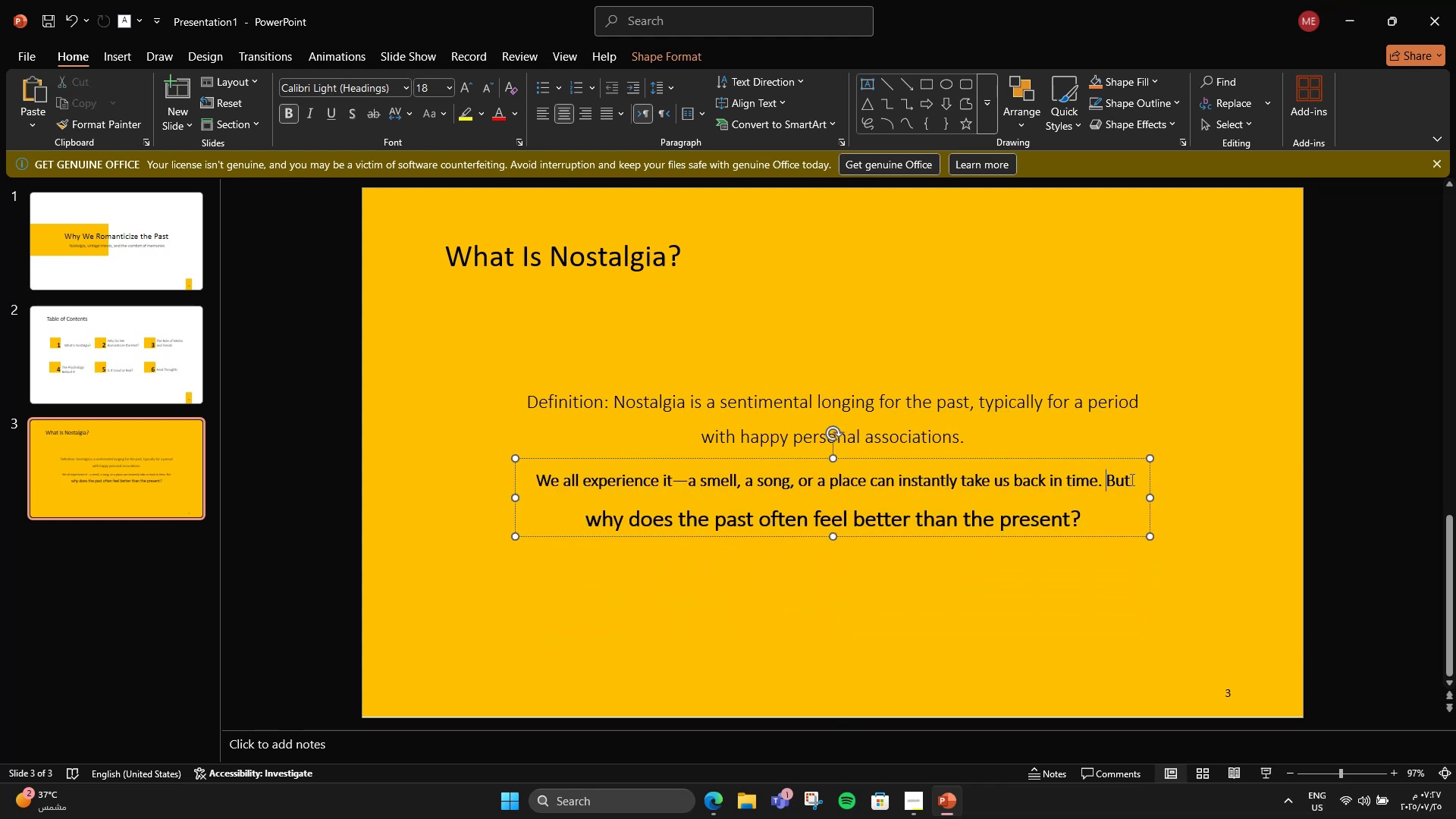 
left_click_drag(start_coordinate=[1131, 479], to_coordinate=[462, 471])
 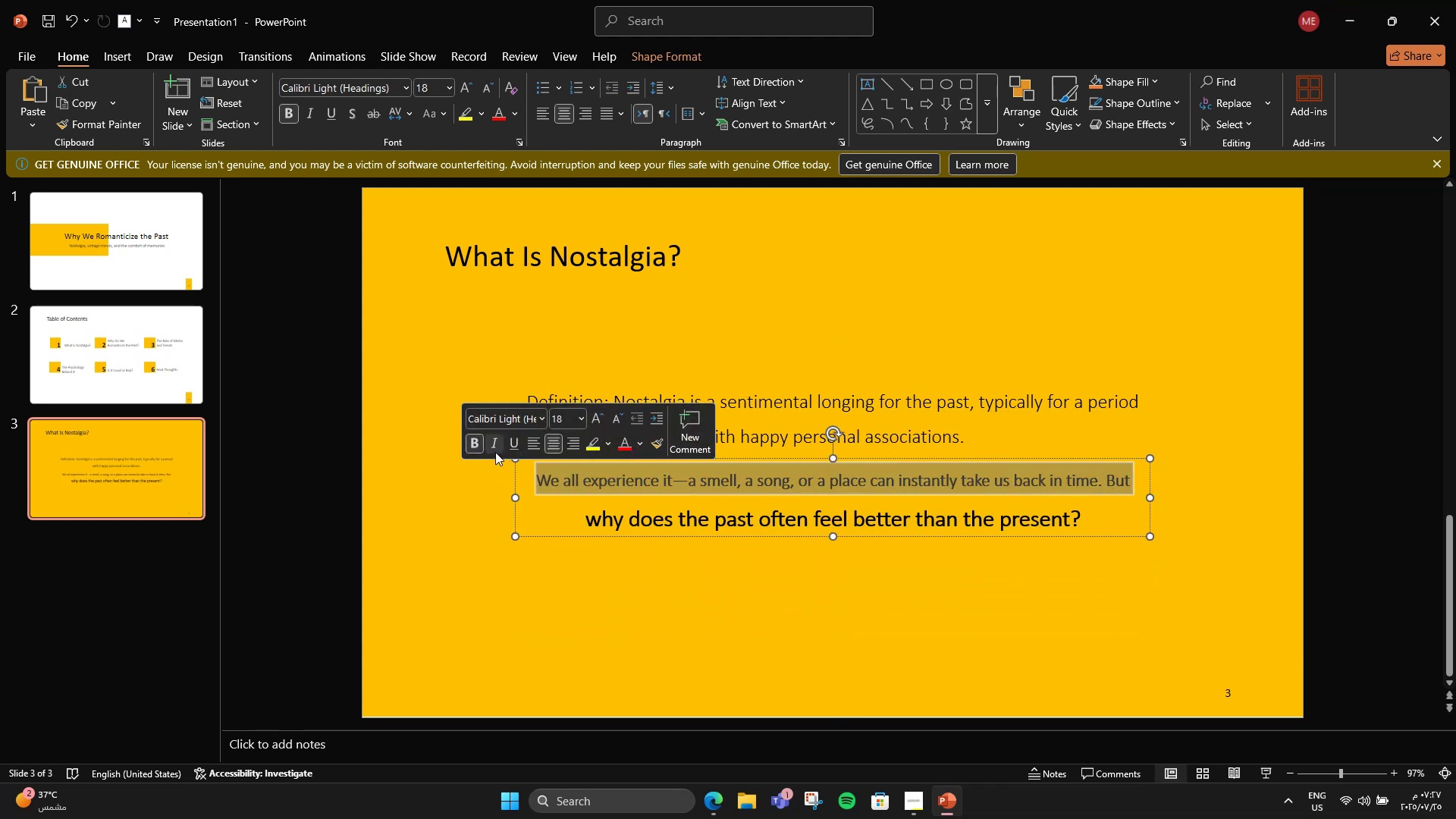 
left_click([478, 444])
 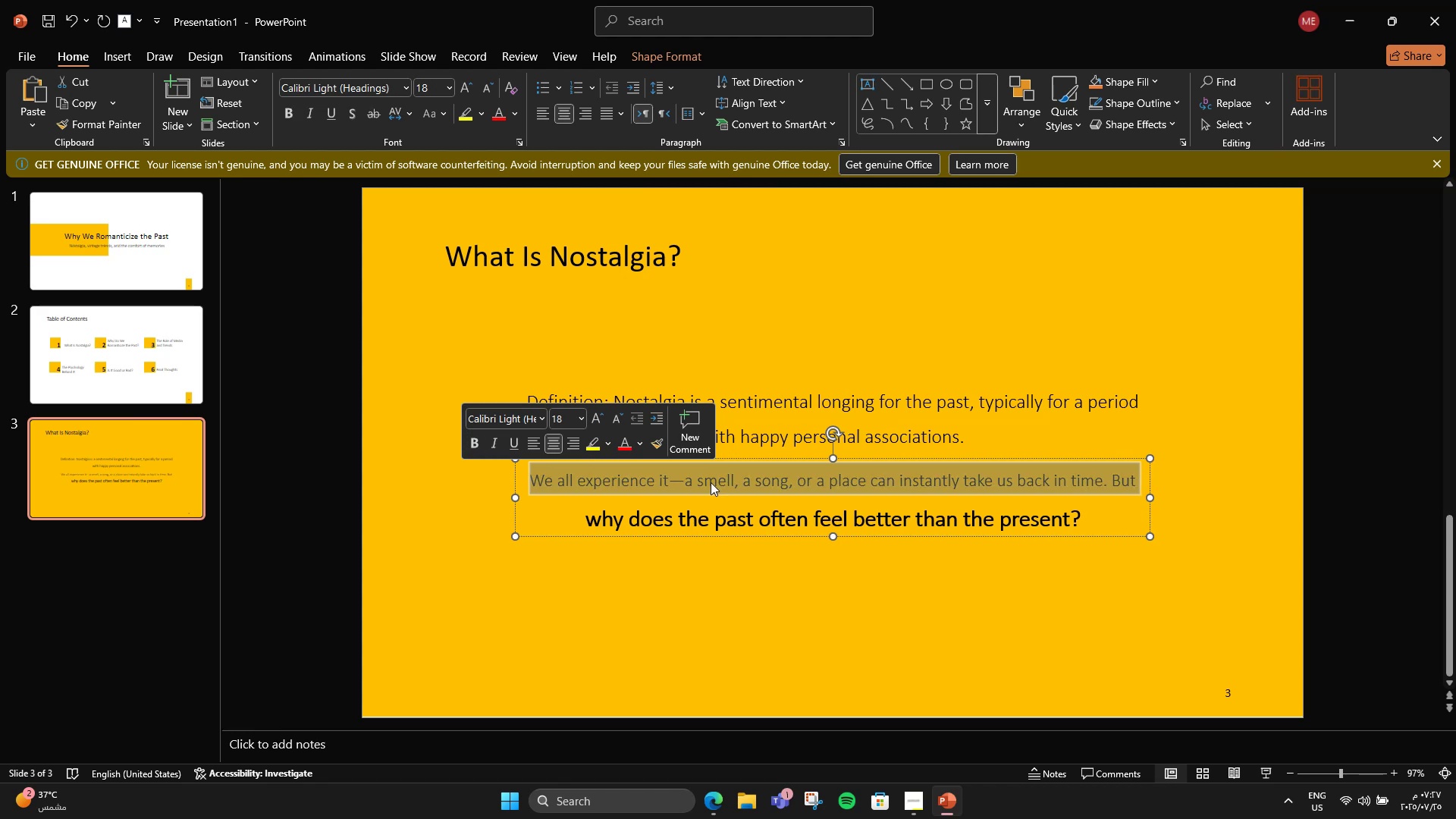 
left_click([726, 488])
 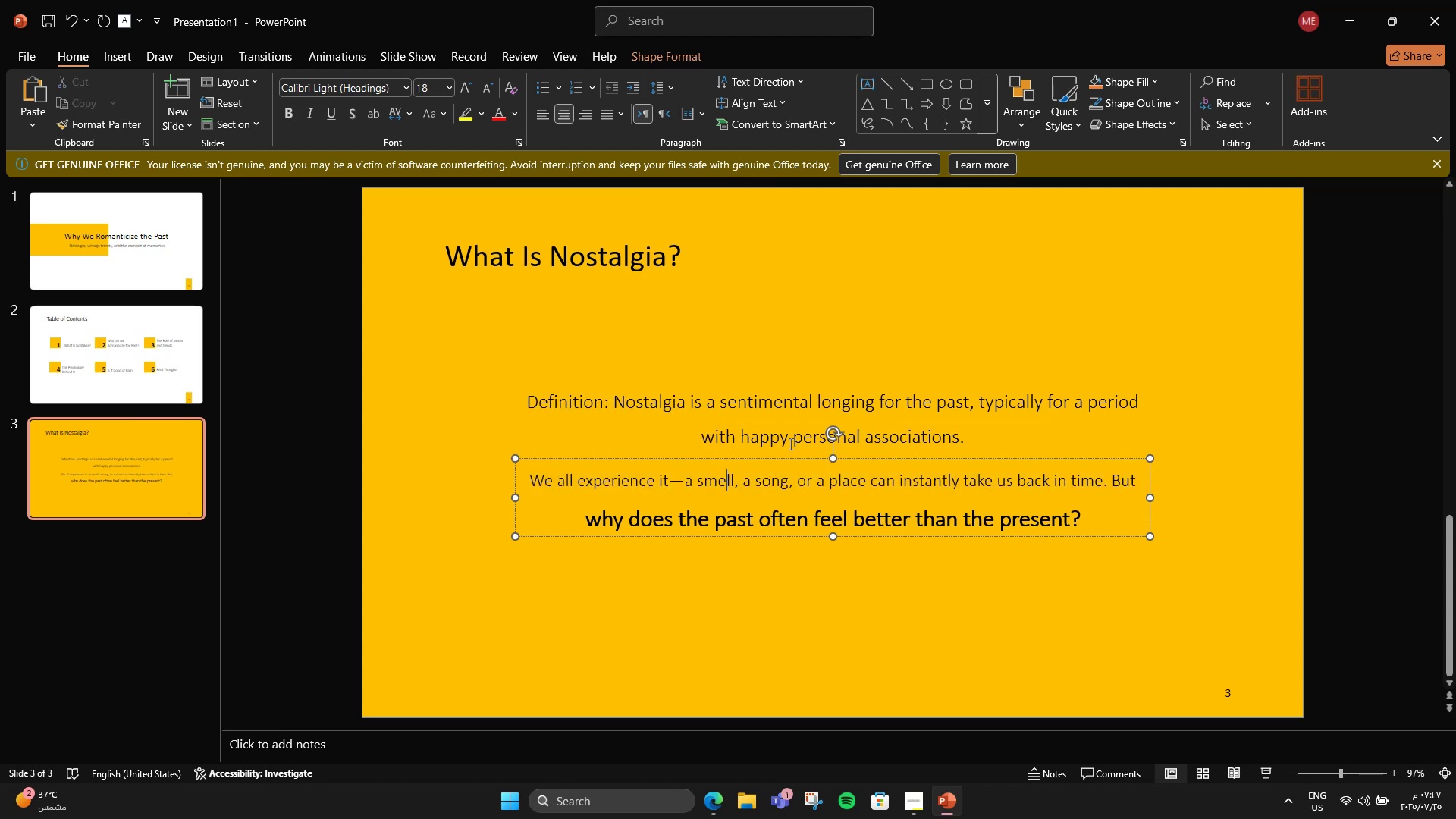 
left_click([764, 439])
 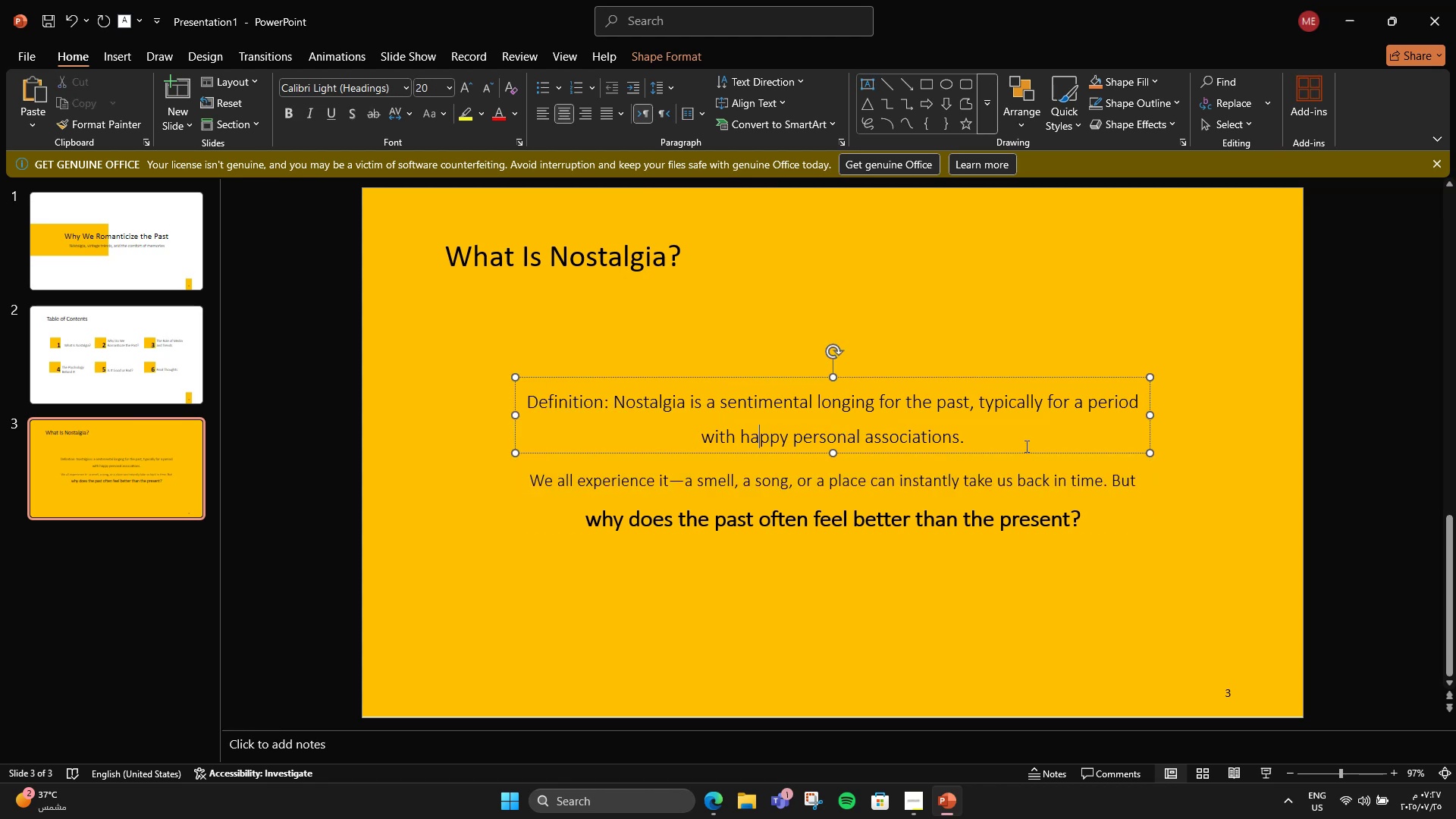 
left_click([980, 497])
 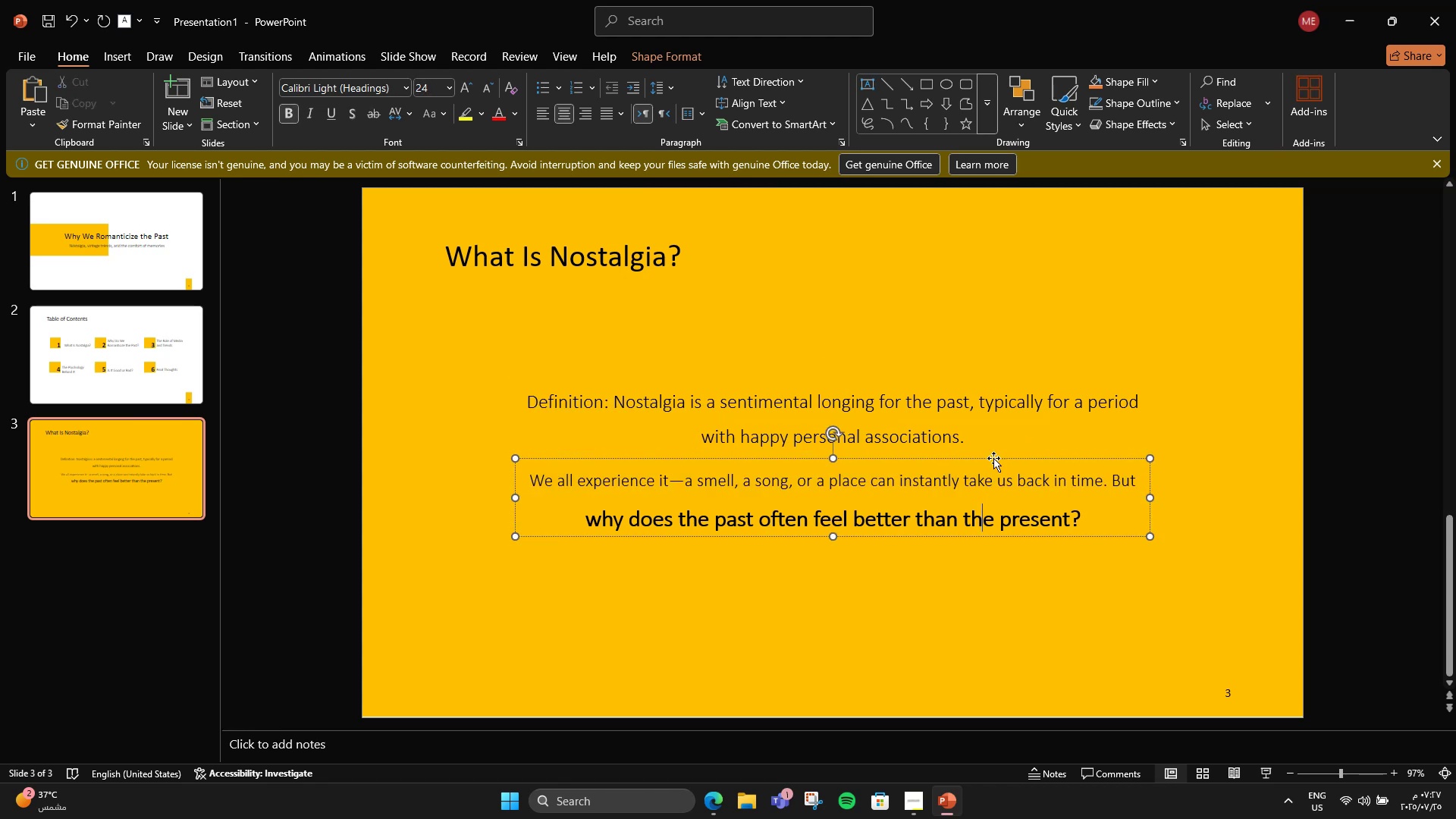 
left_click_drag(start_coordinate=[993, 458], to_coordinate=[991, 485])
 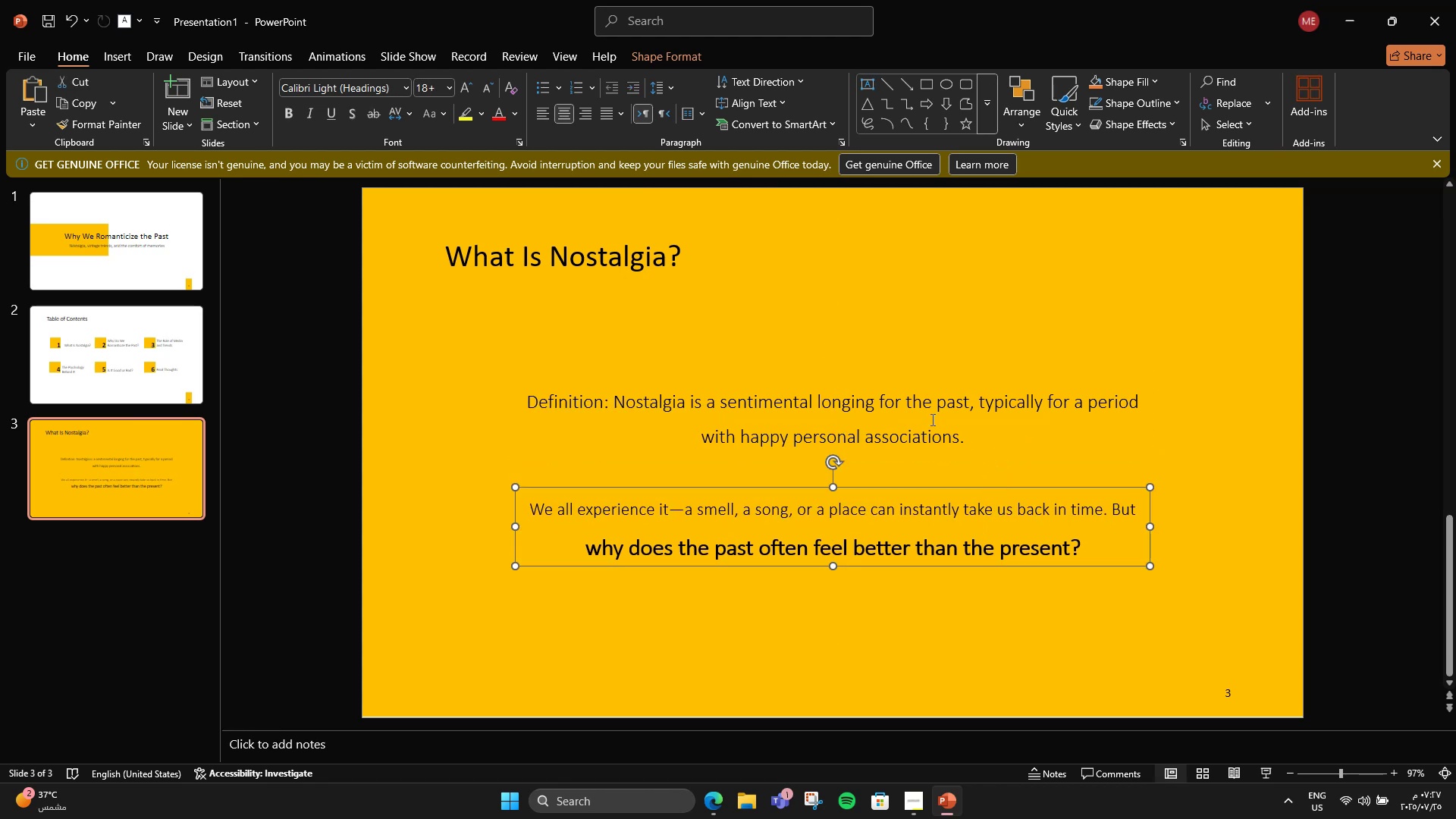 
hold_key(key=ShiftLeft, duration=0.94)
 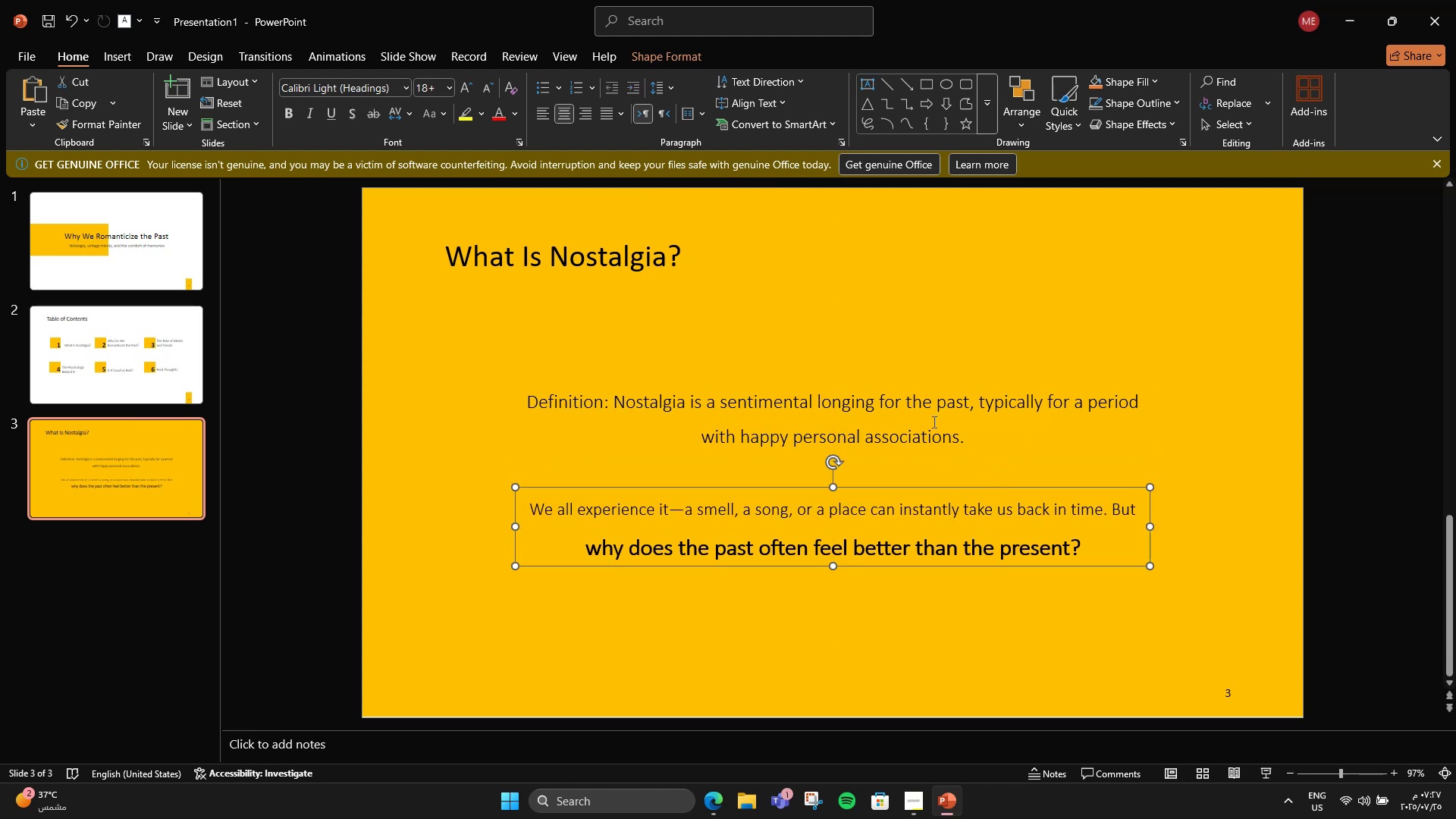 
left_click([931, 419])
 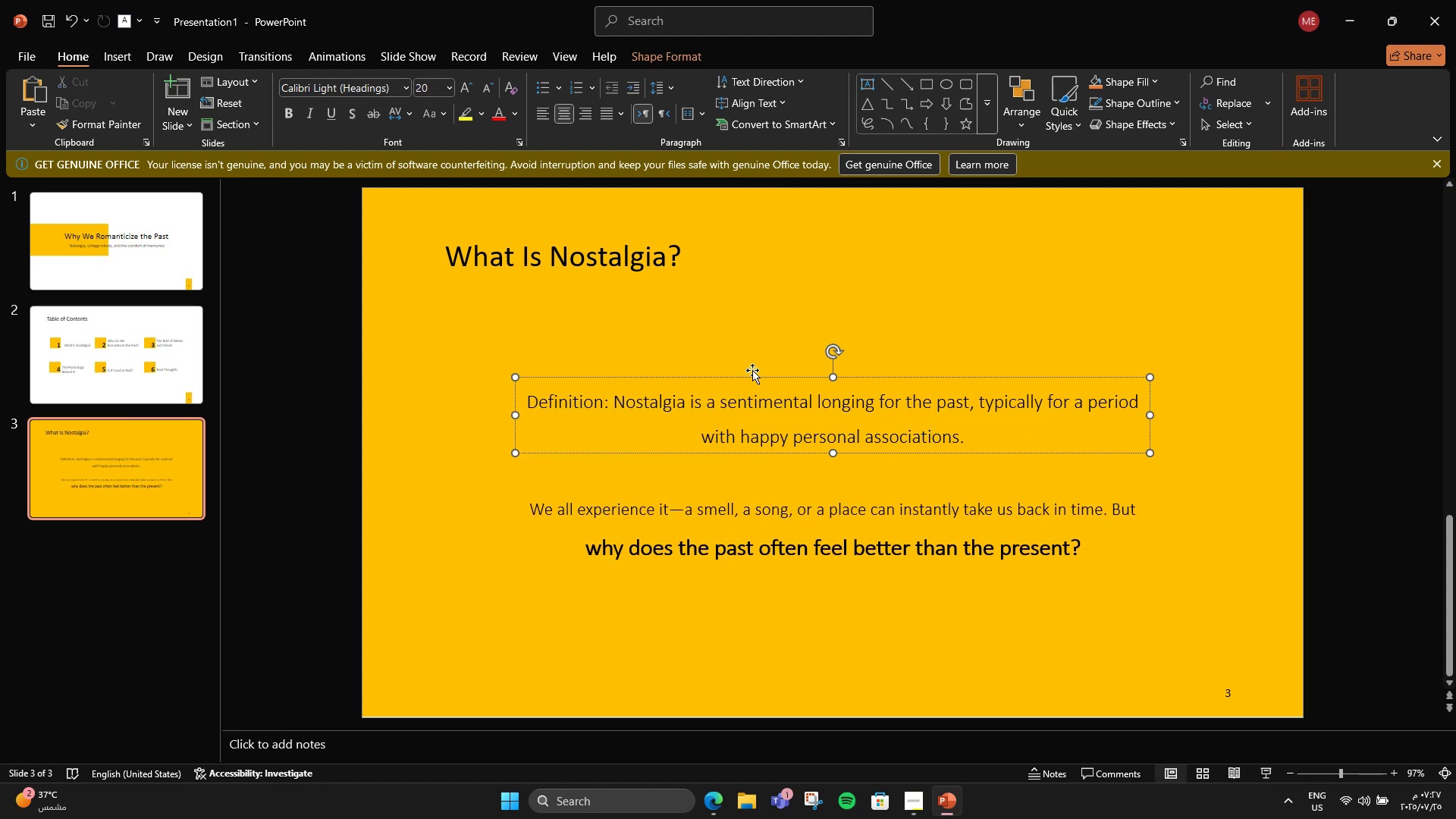 
left_click([738, 377])
 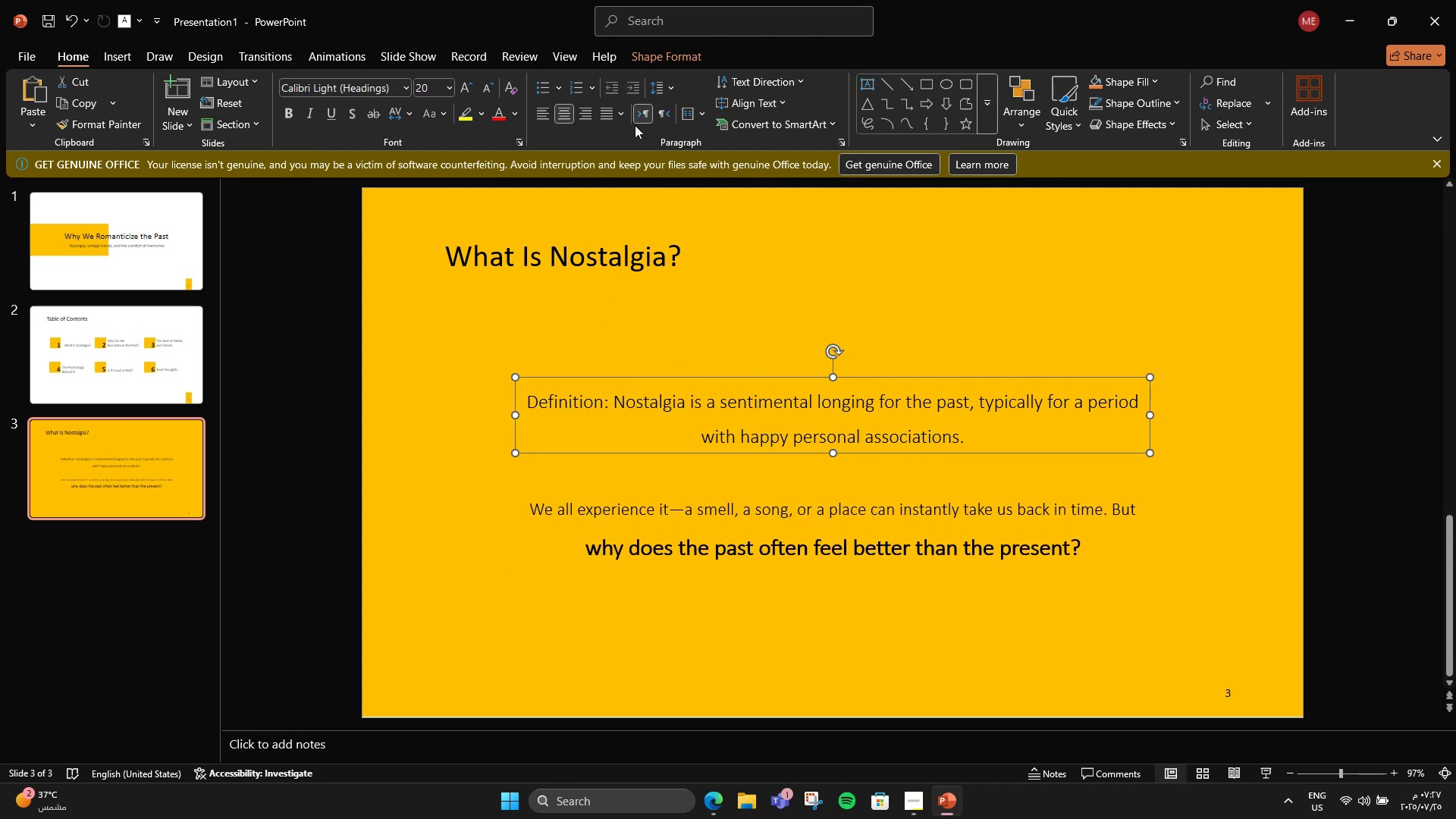 
left_click([618, 119])
 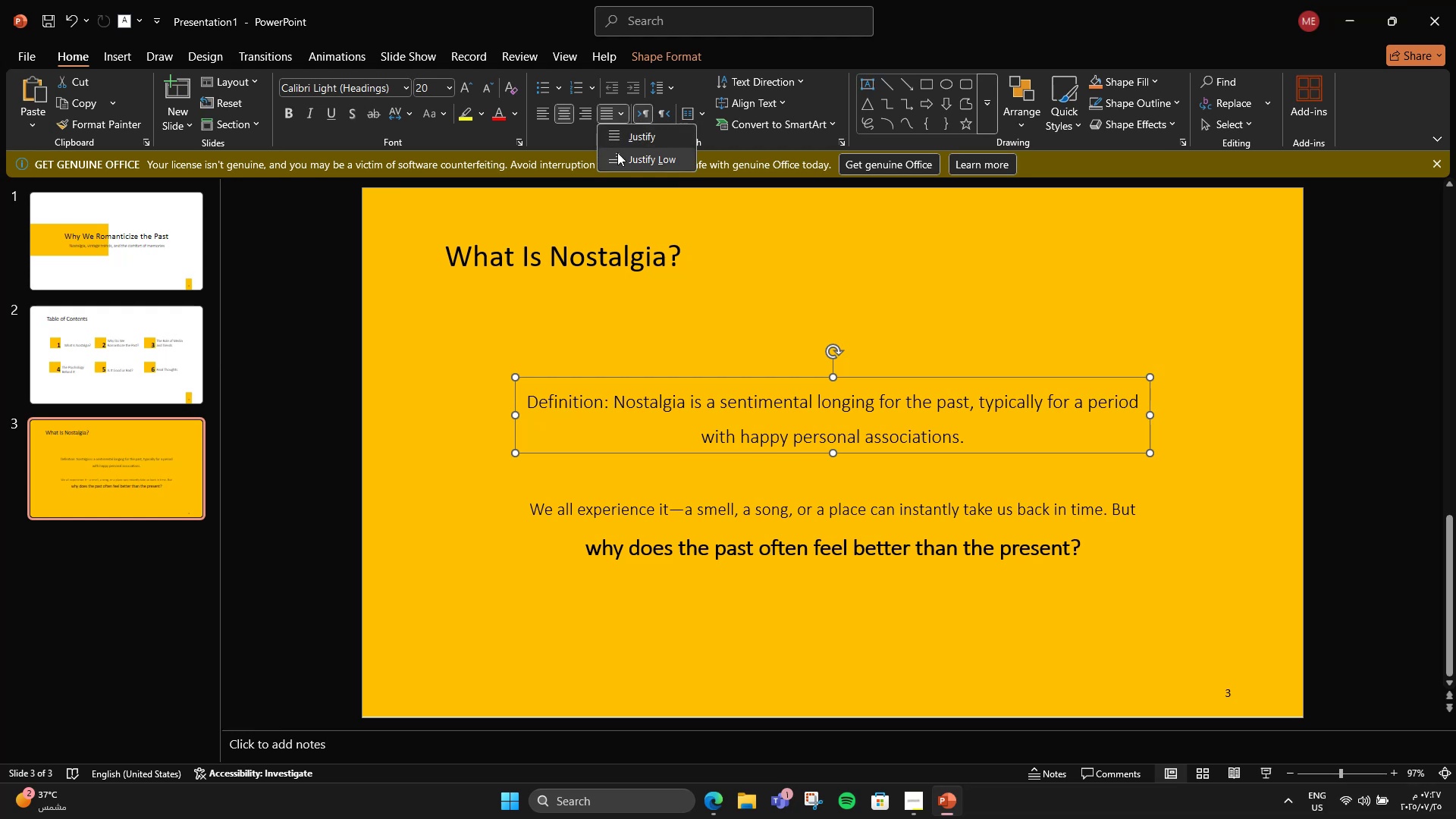 
left_click([618, 152])
 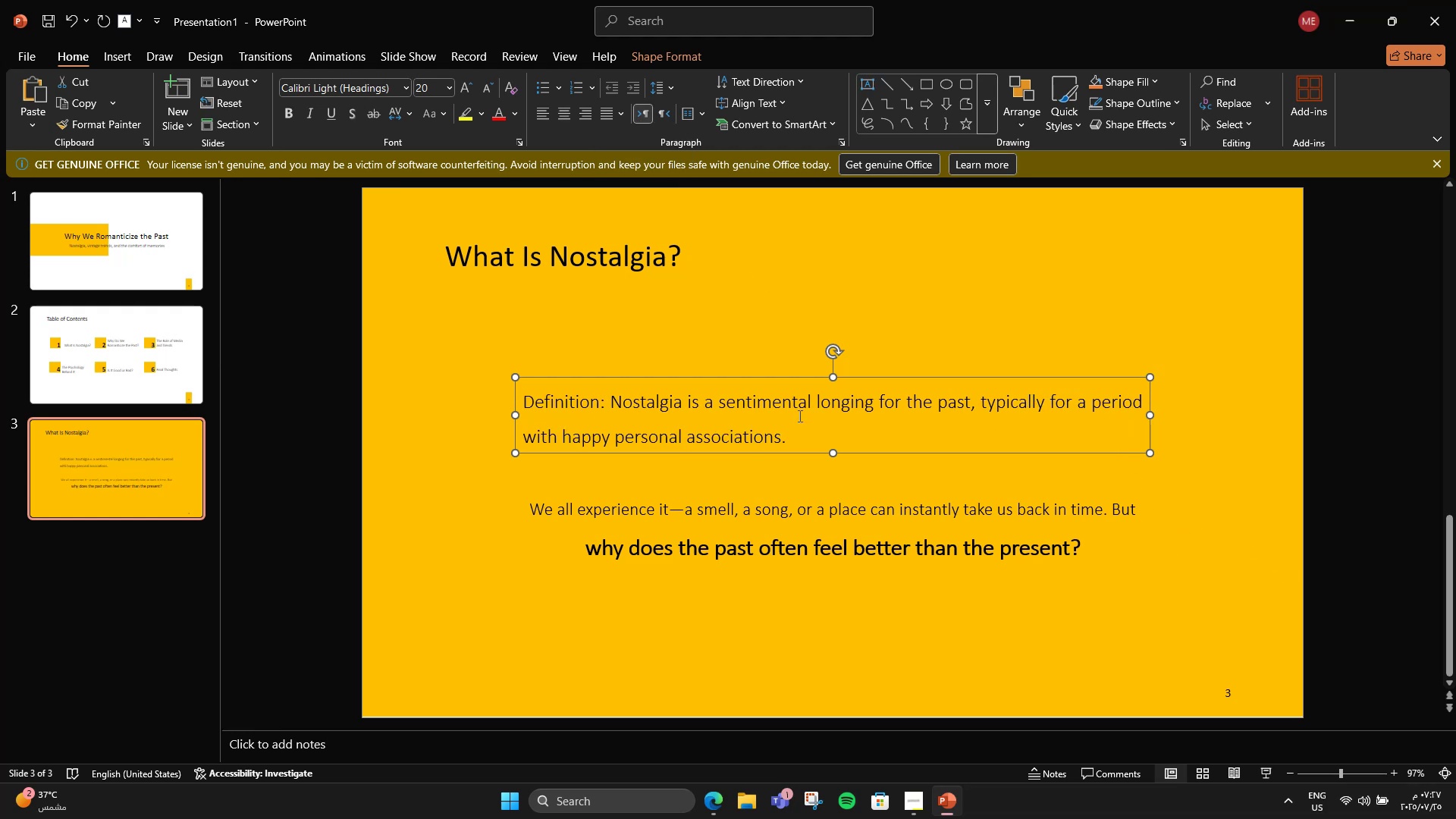 
left_click_drag(start_coordinate=[604, 402], to_coordinate=[506, 404])
 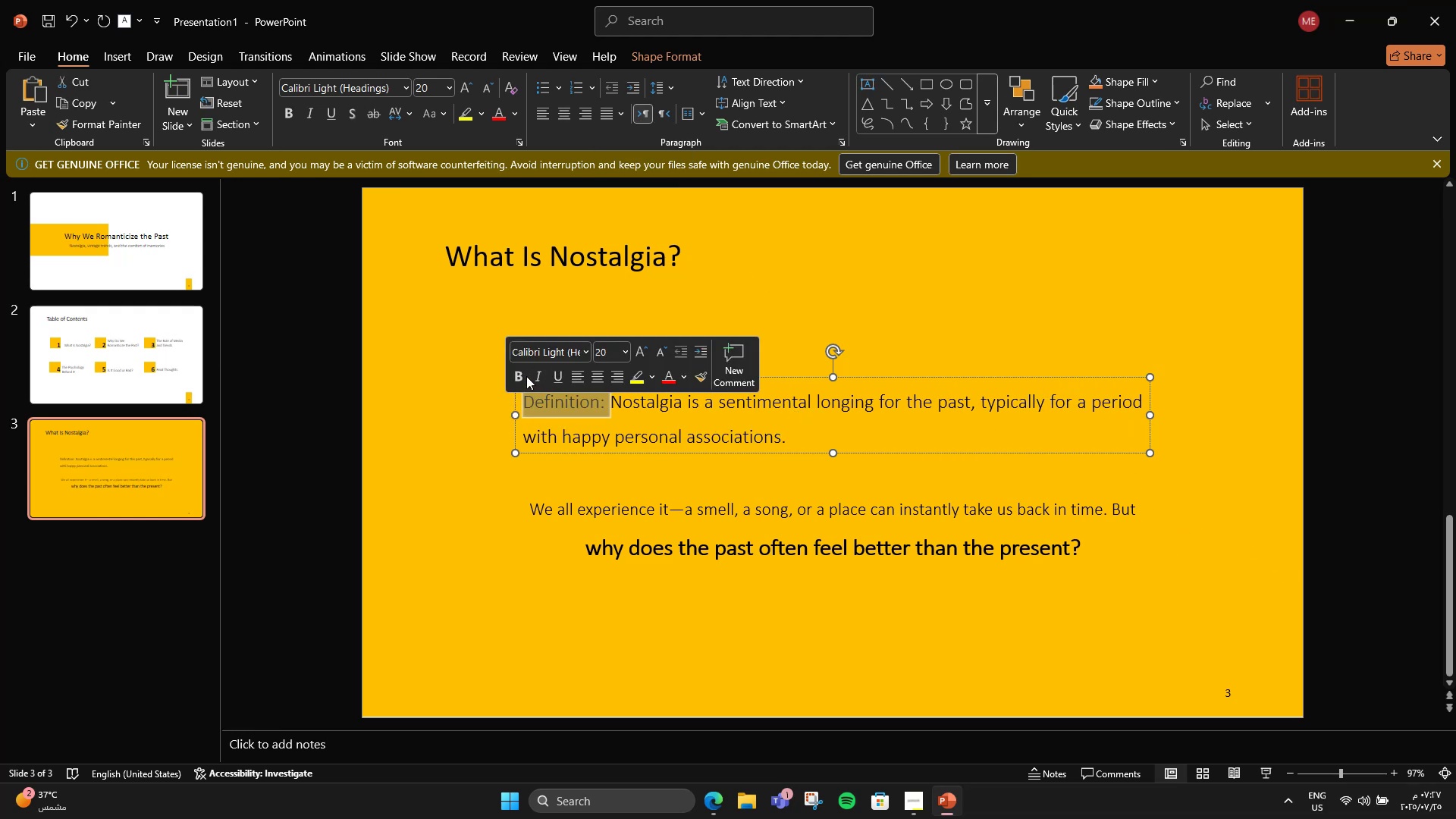 
left_click([513, 374])
 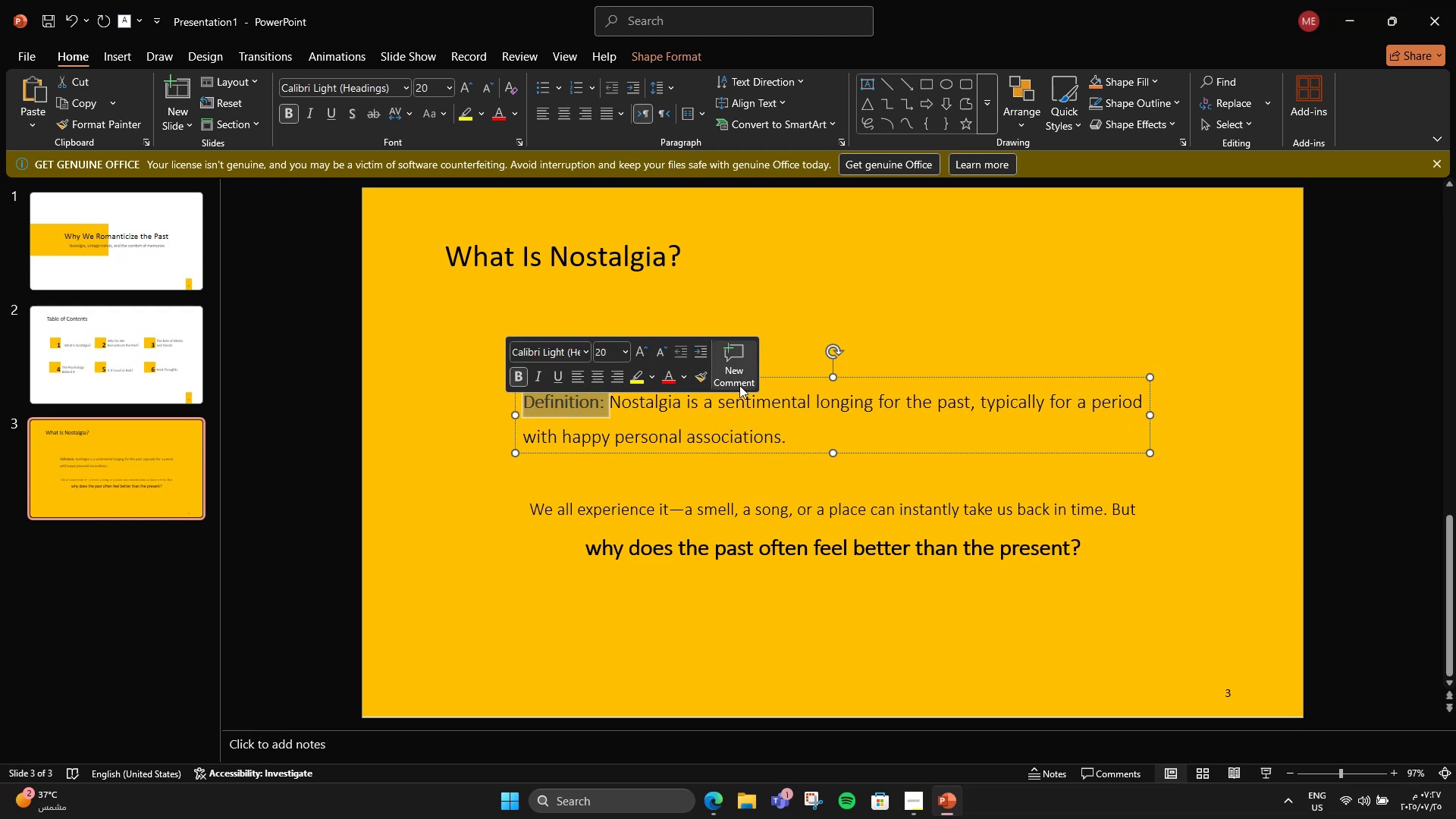 
left_click([786, 385])
 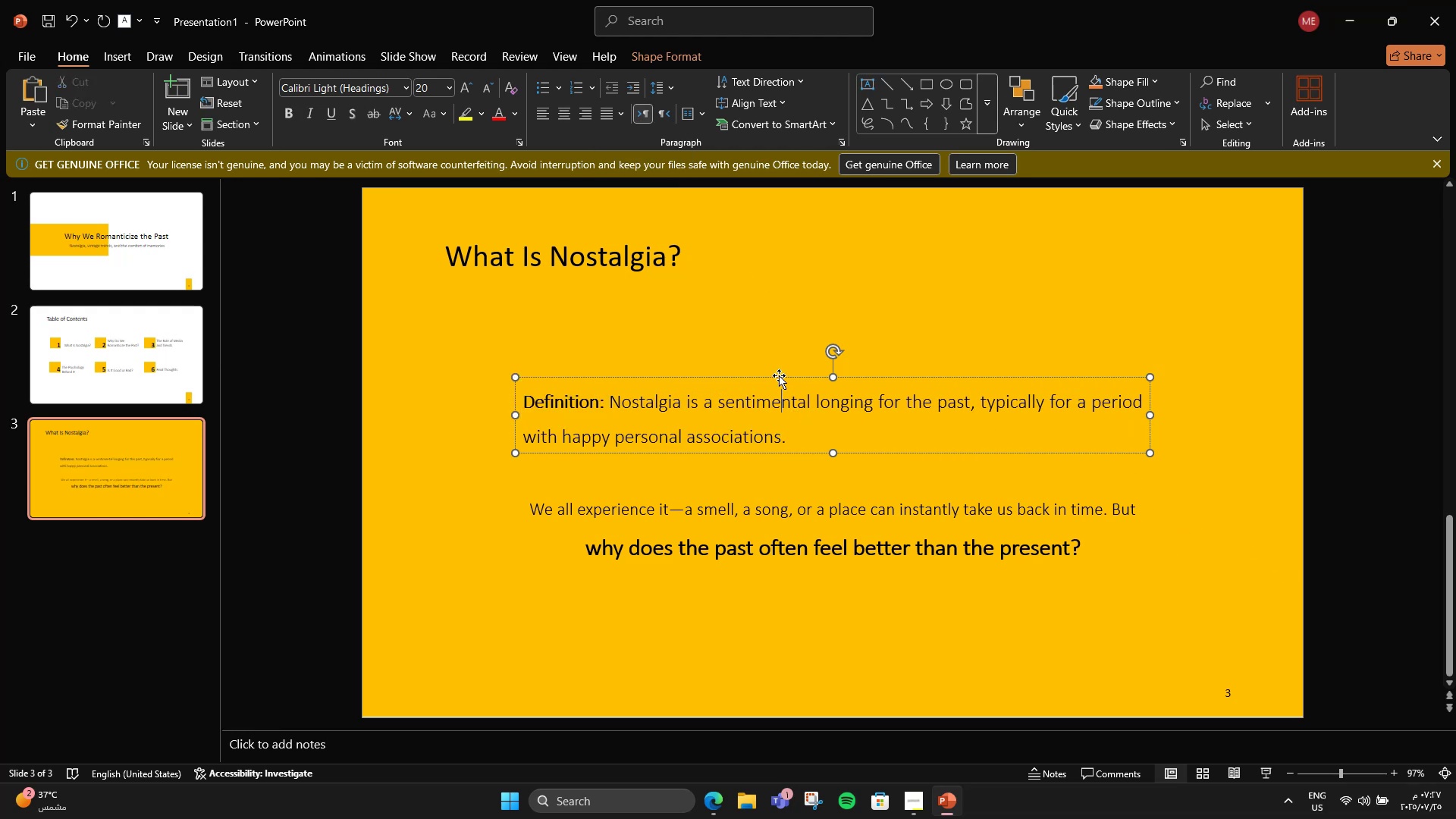 
left_click_drag(start_coordinate=[779, 375], to_coordinate=[770, 344])
 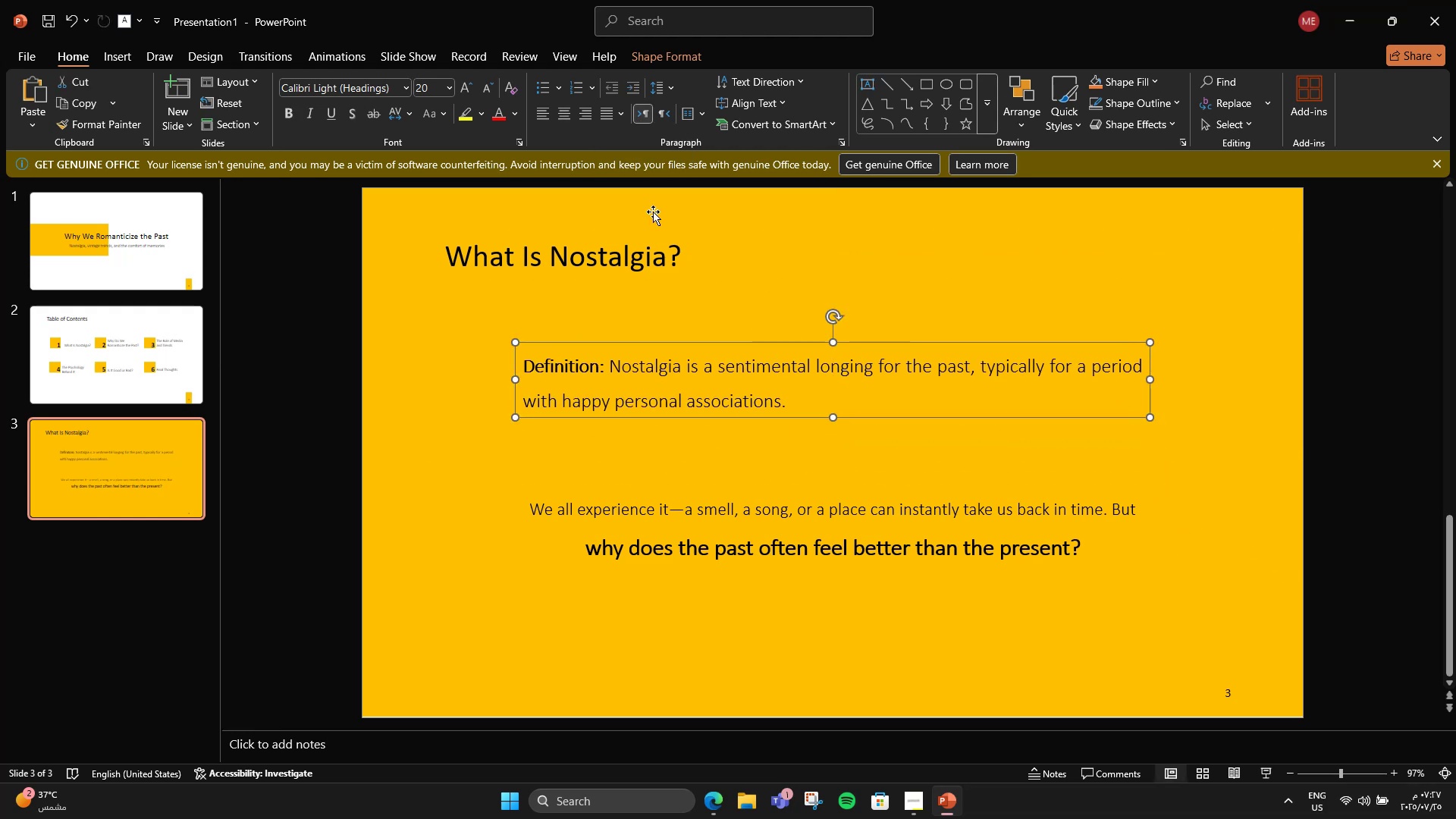 
hold_key(key=ShiftLeft, duration=1.09)
 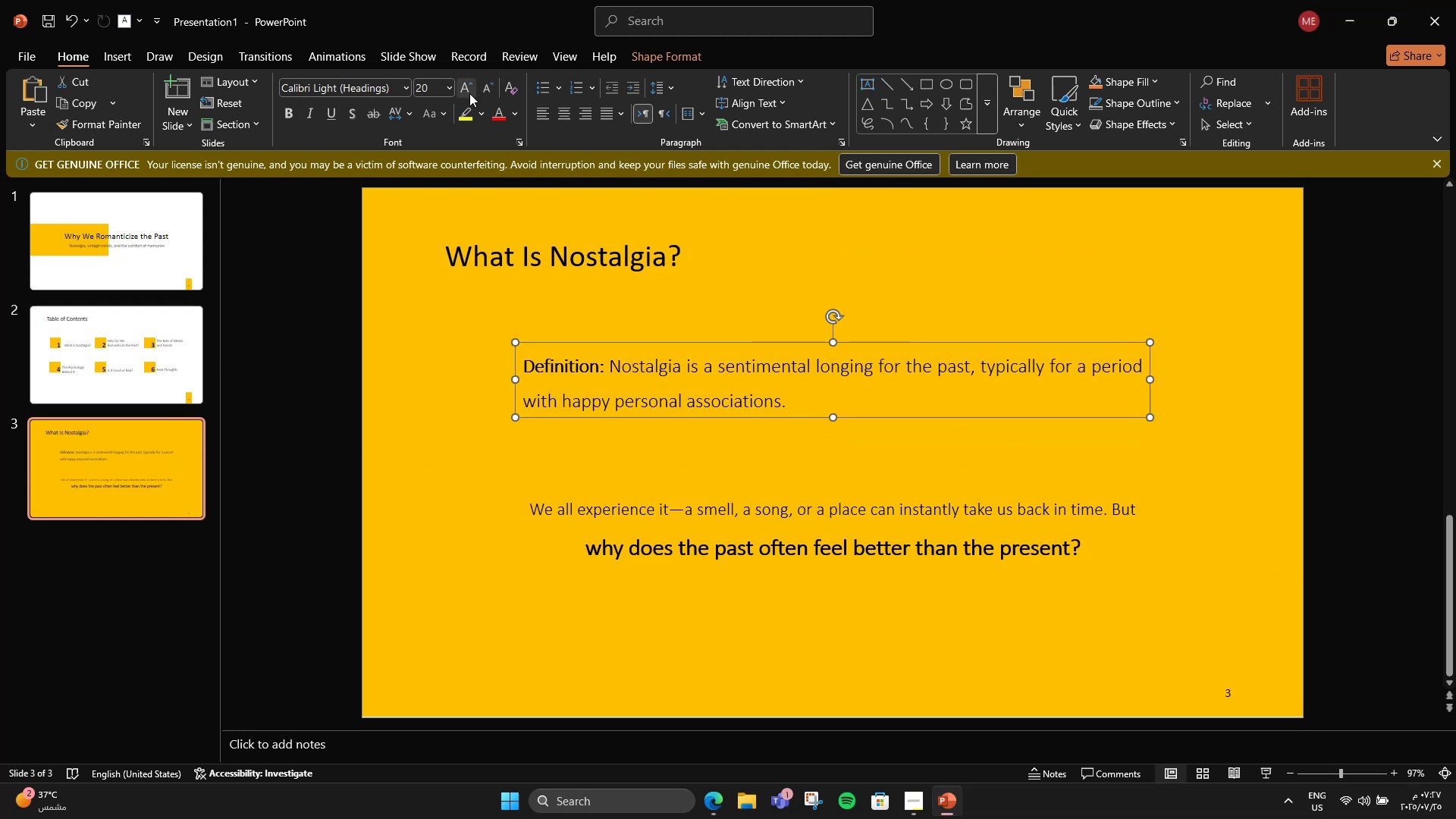 
double_click([469, 93])
 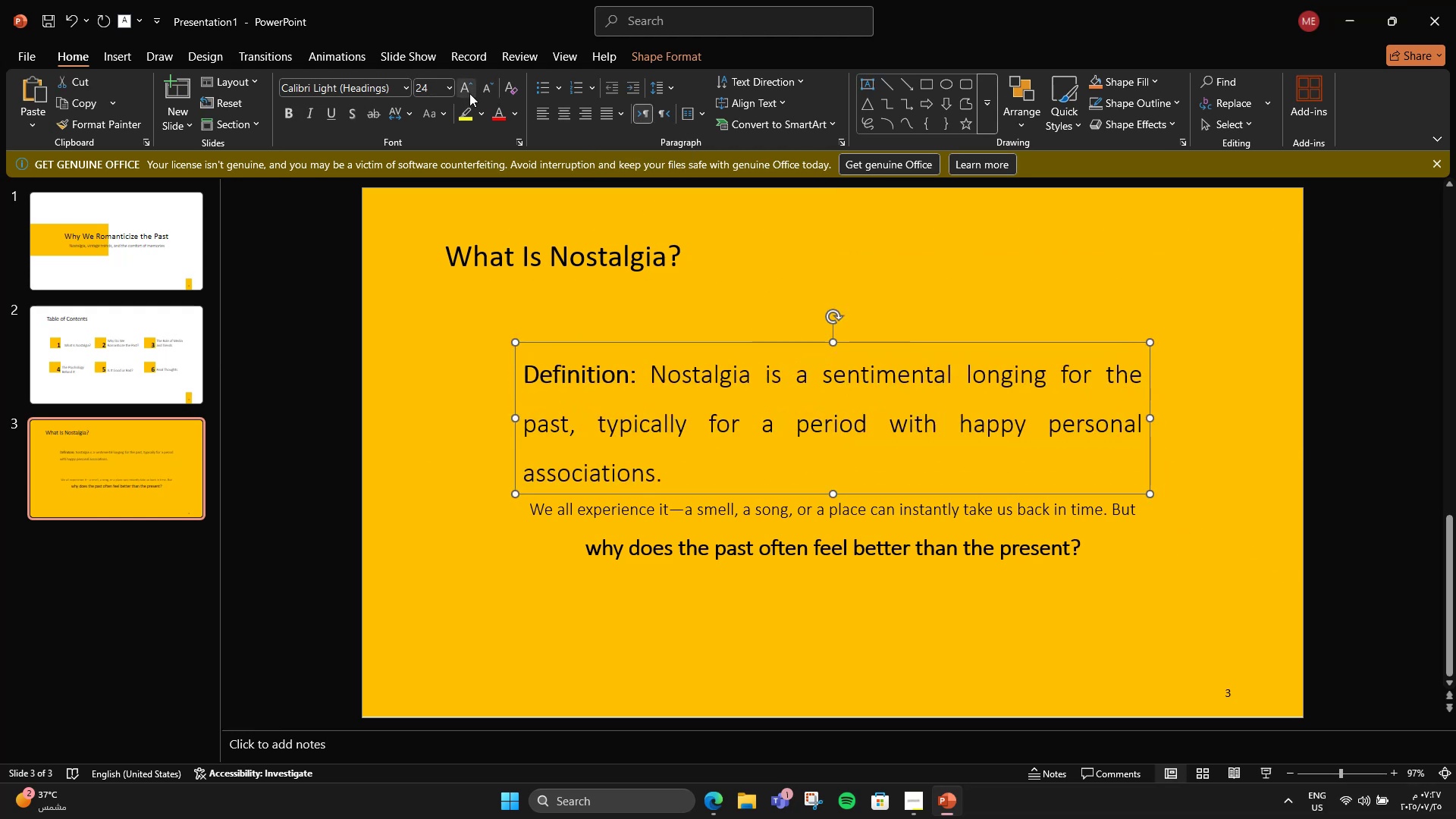 
triple_click([469, 93])
 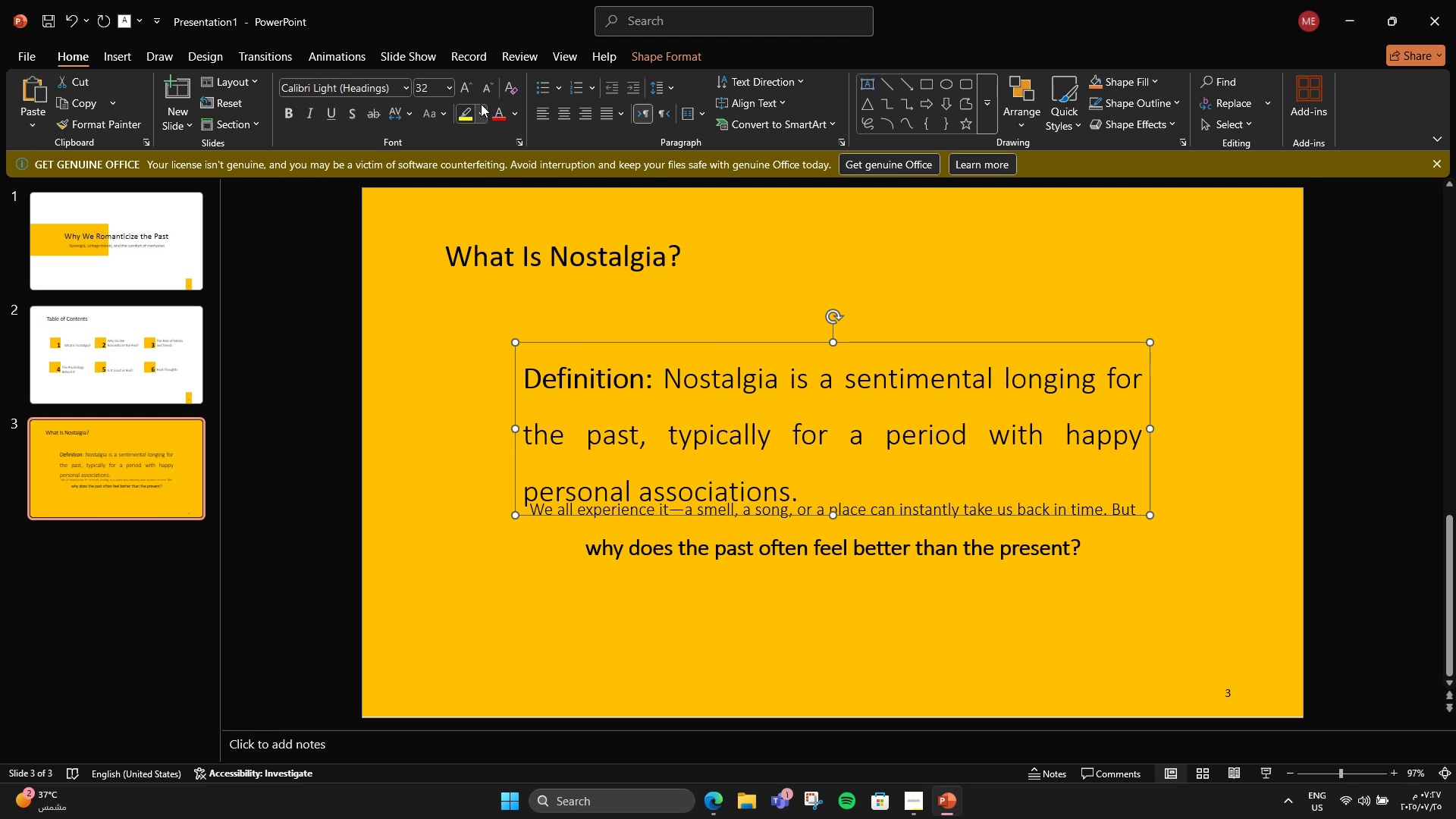 
left_click([480, 93])
 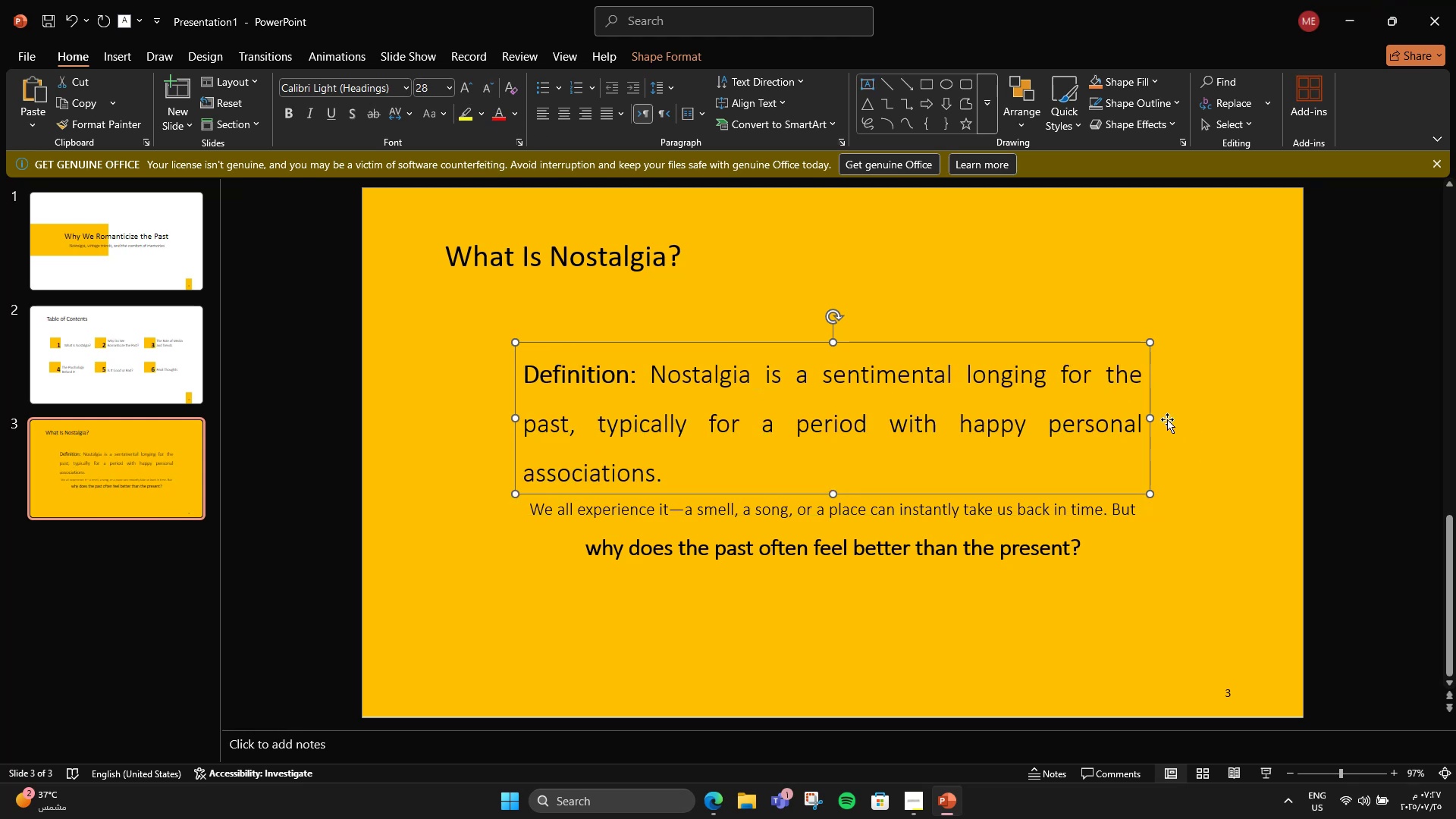 
left_click_drag(start_coordinate=[1147, 419], to_coordinate=[1214, 396])
 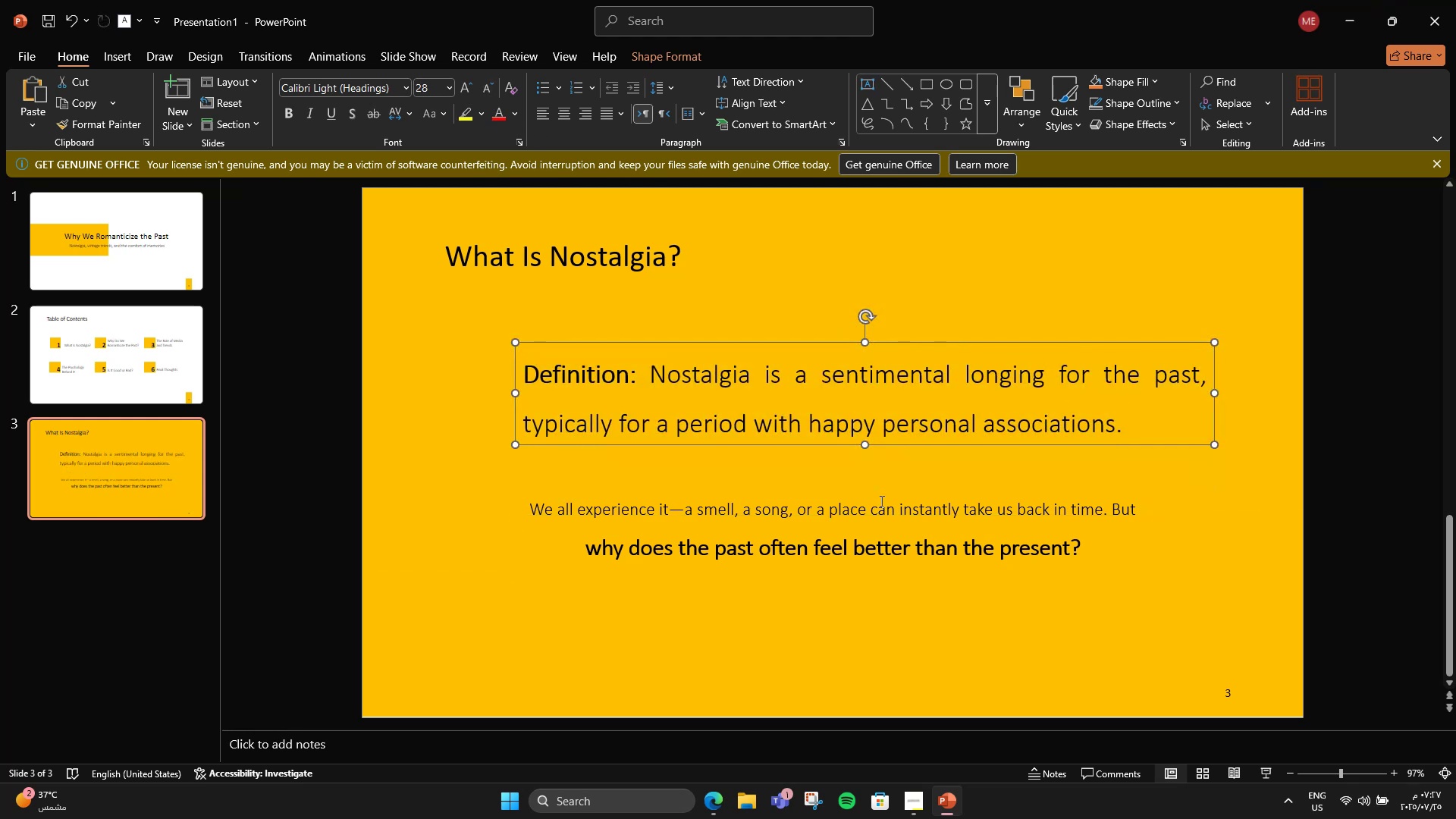 
left_click([835, 523])
 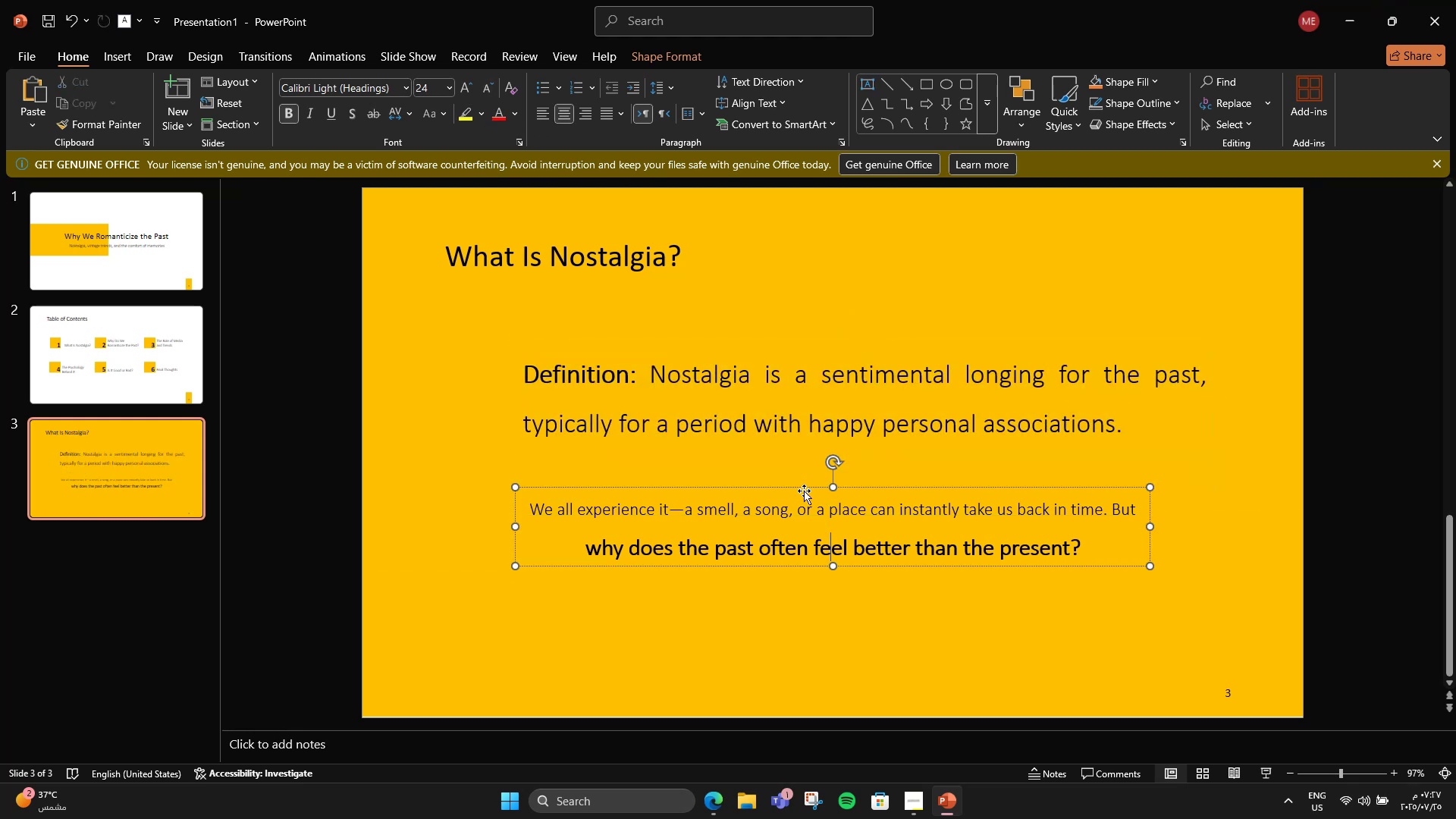 
left_click([802, 491])
 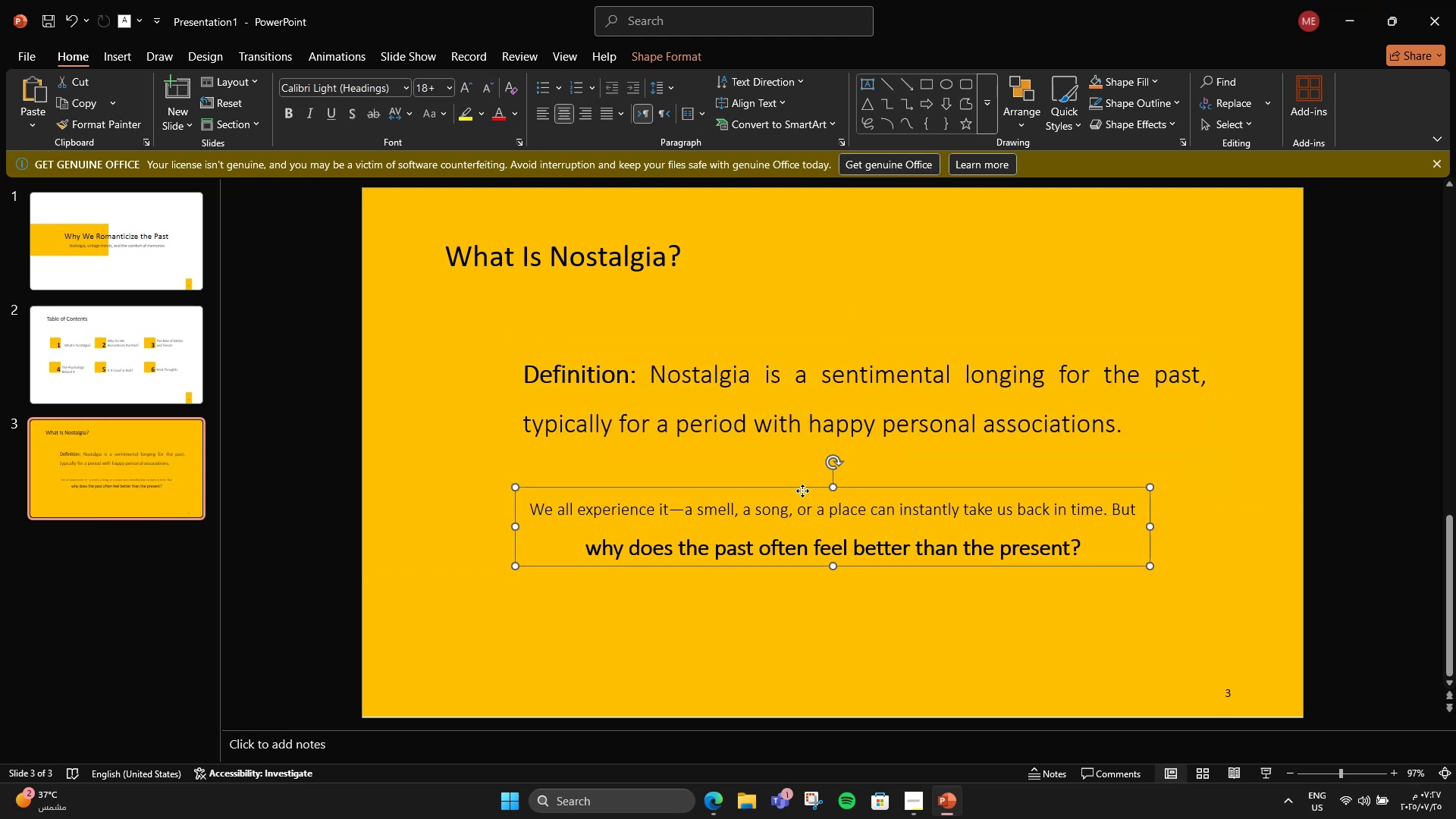 
key(Control+X)
 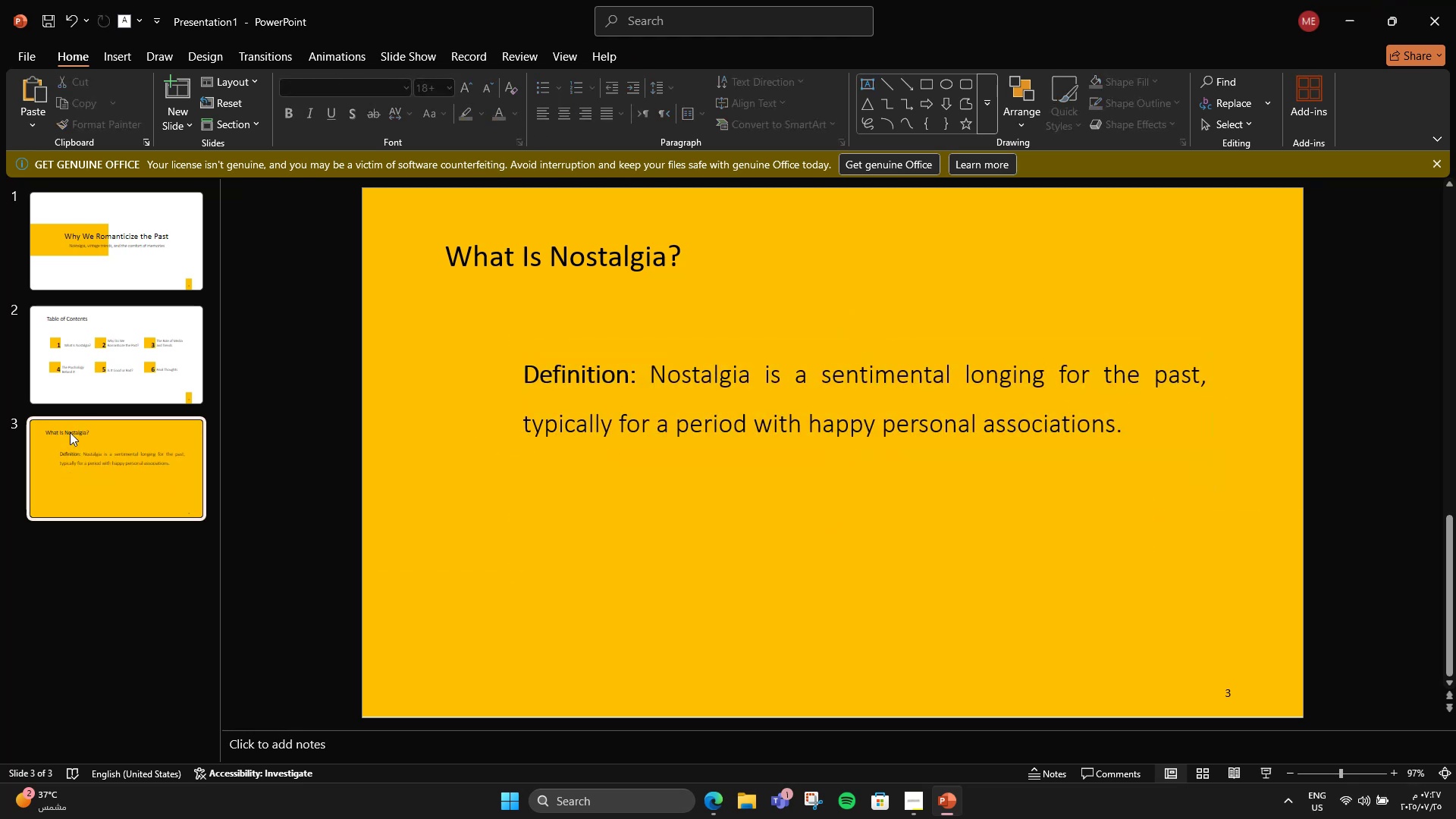 
right_click([70, 432])
 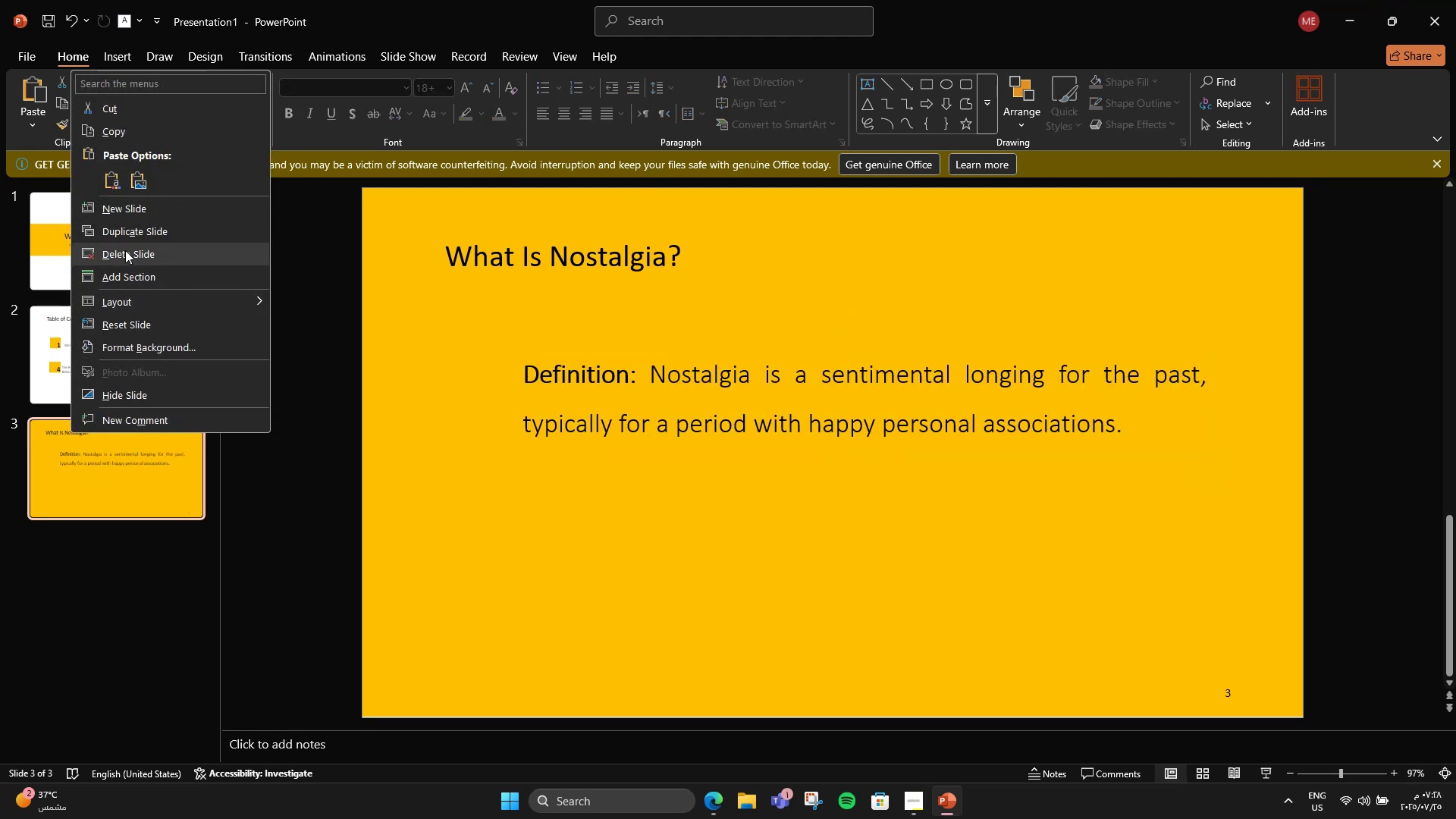 
left_click([121, 237])
 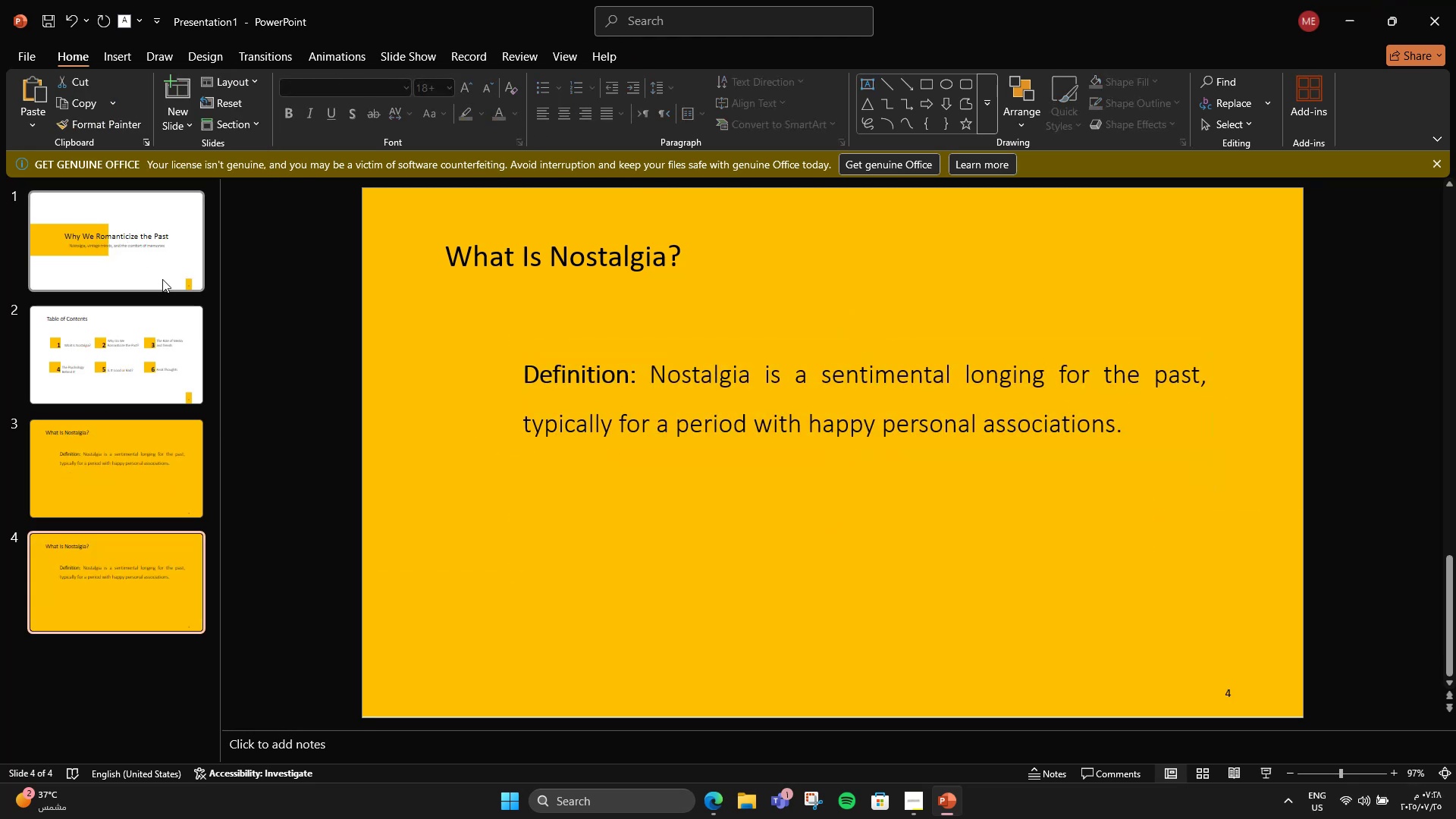 
key(Control+V)
 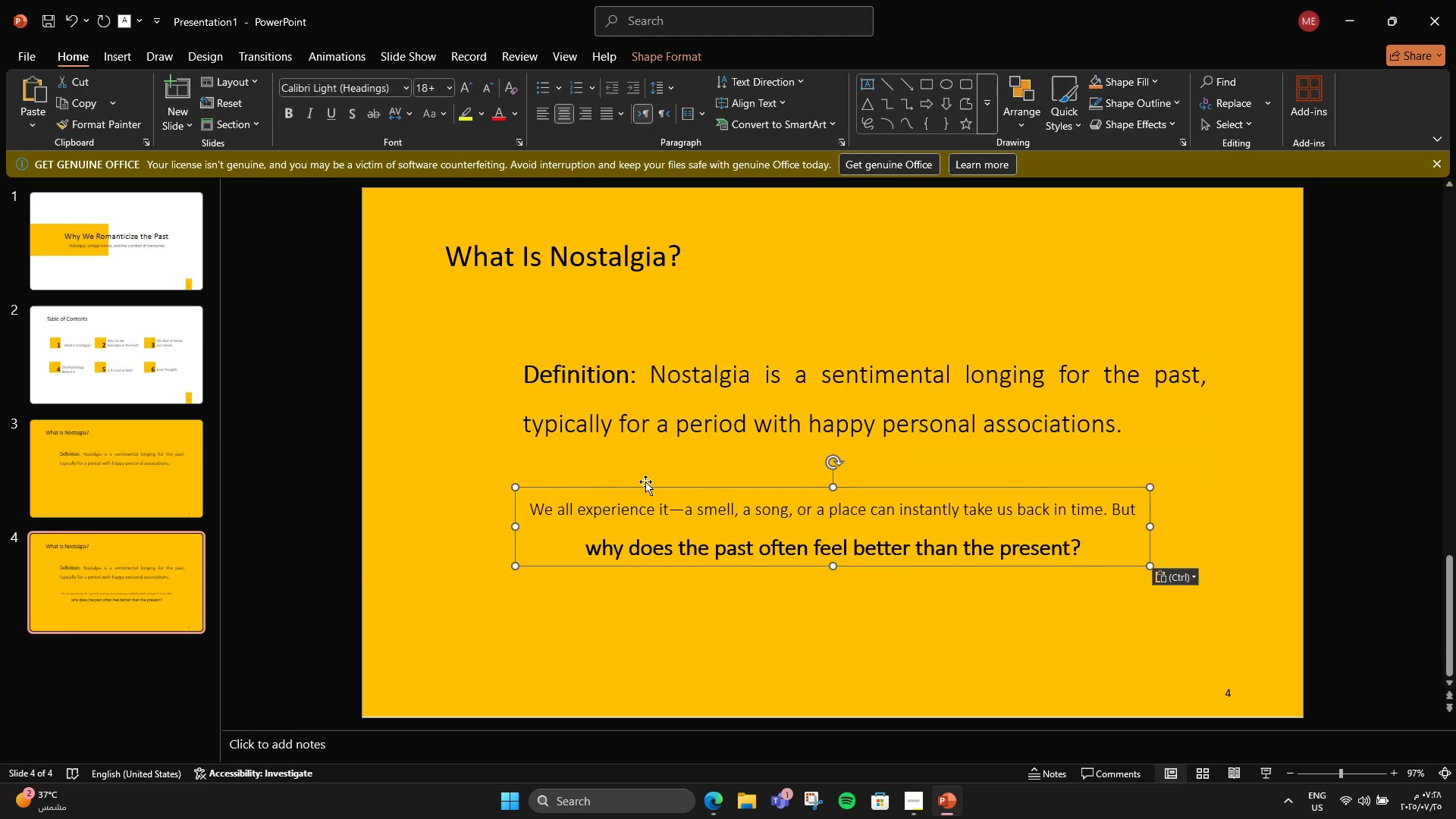 
left_click([621, 370])
 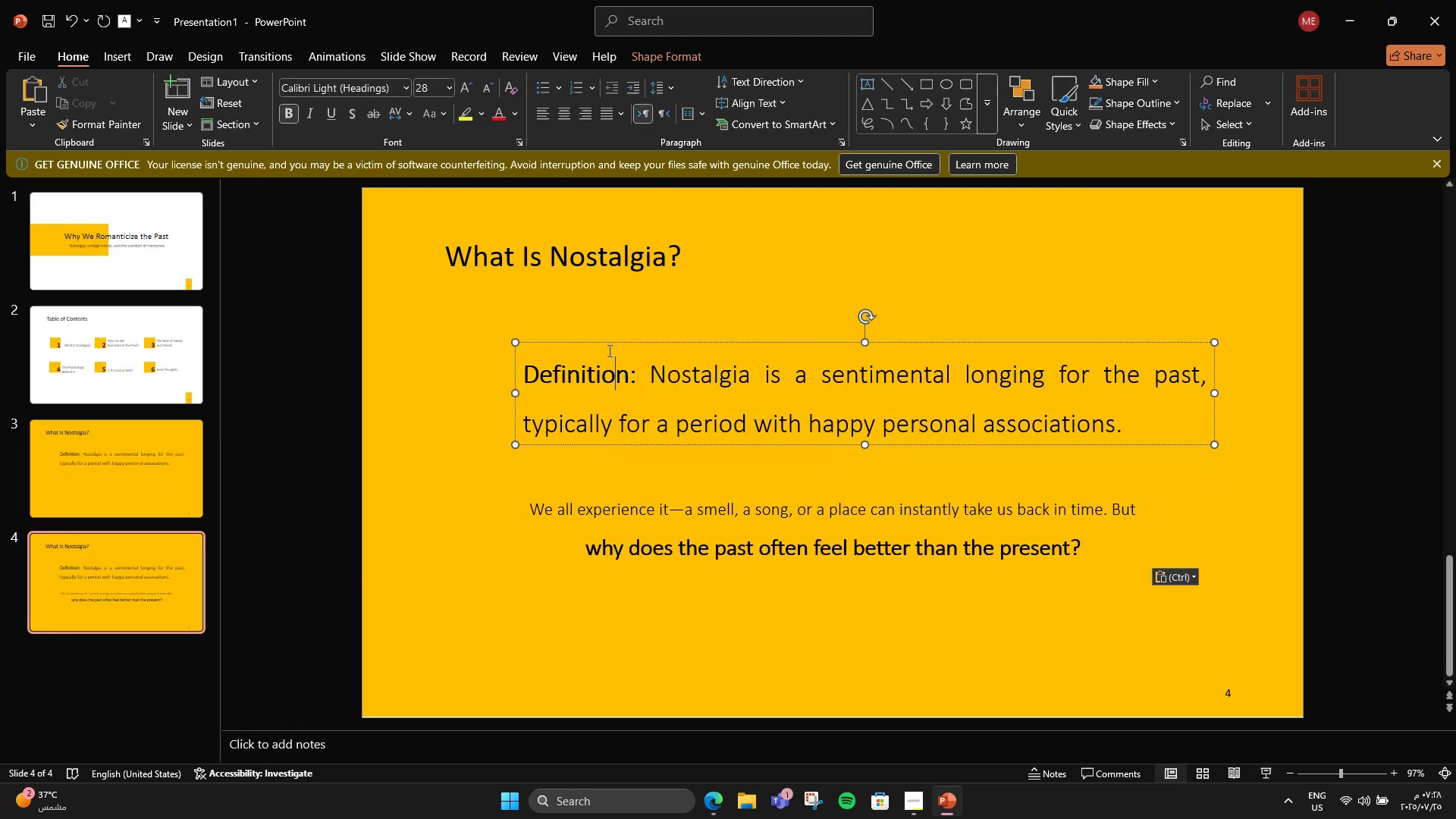 
left_click([604, 348])
 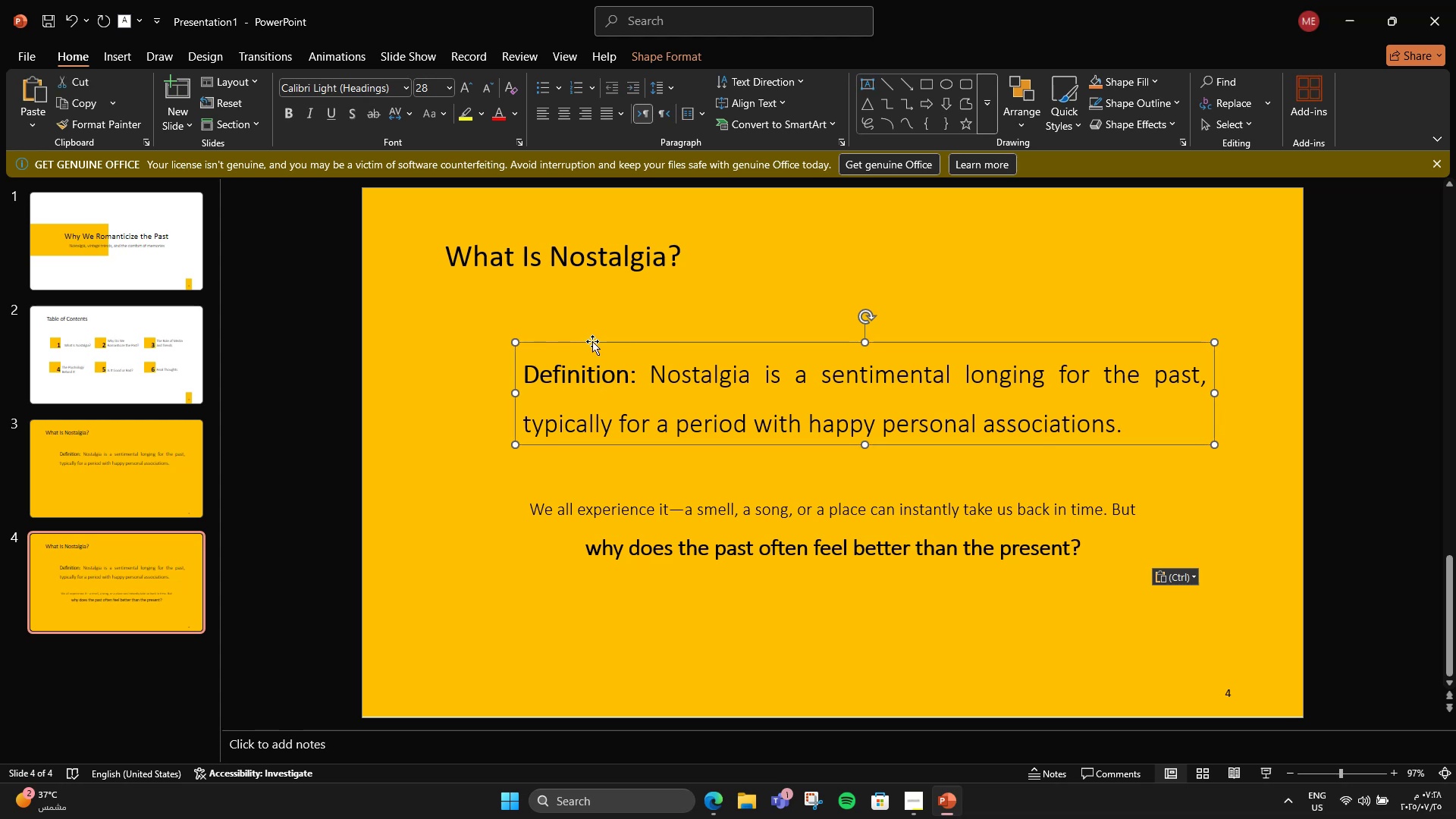 
key(Delete)
 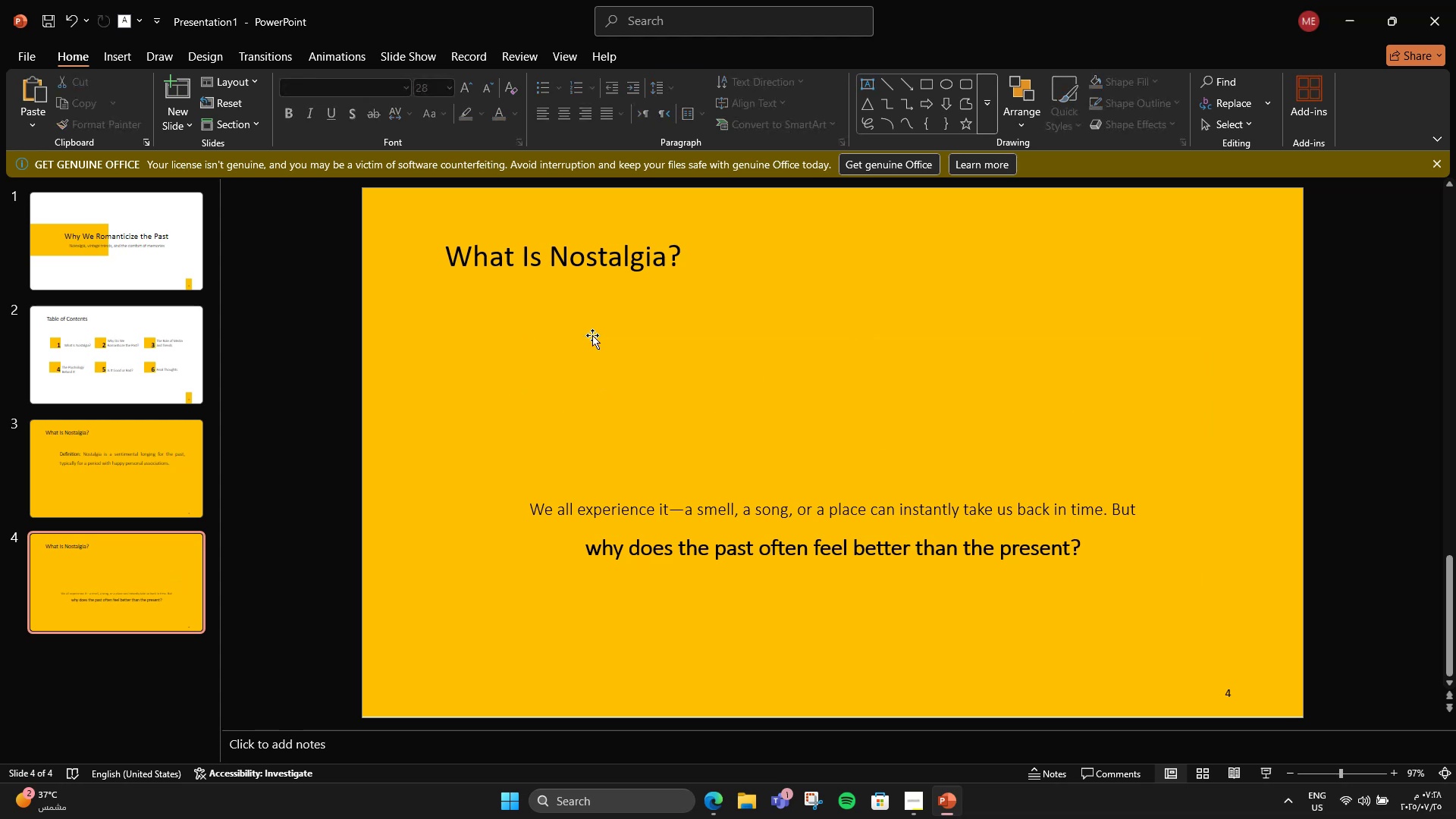 
left_click([565, 235])
 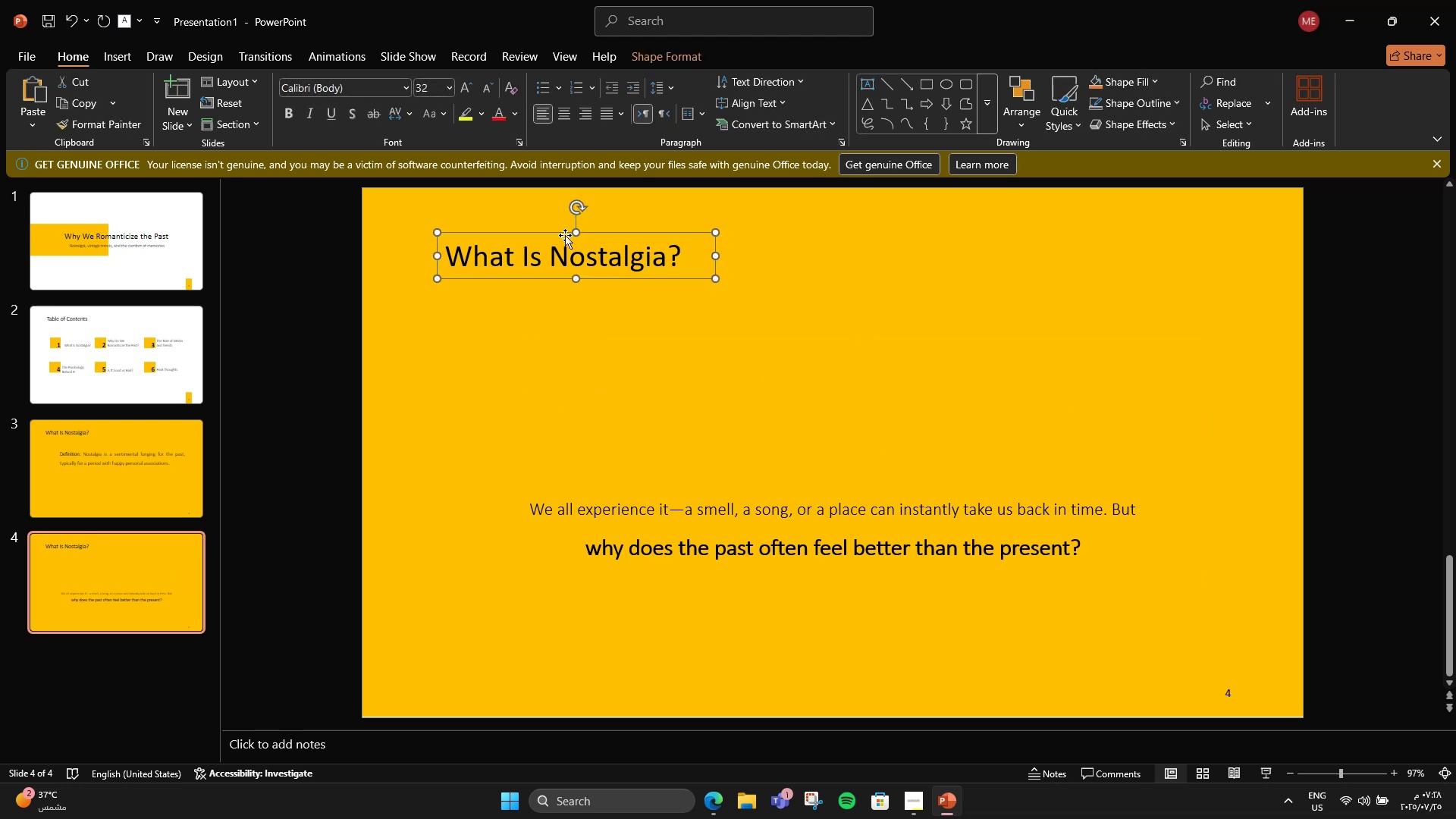 
left_click([565, 235])
 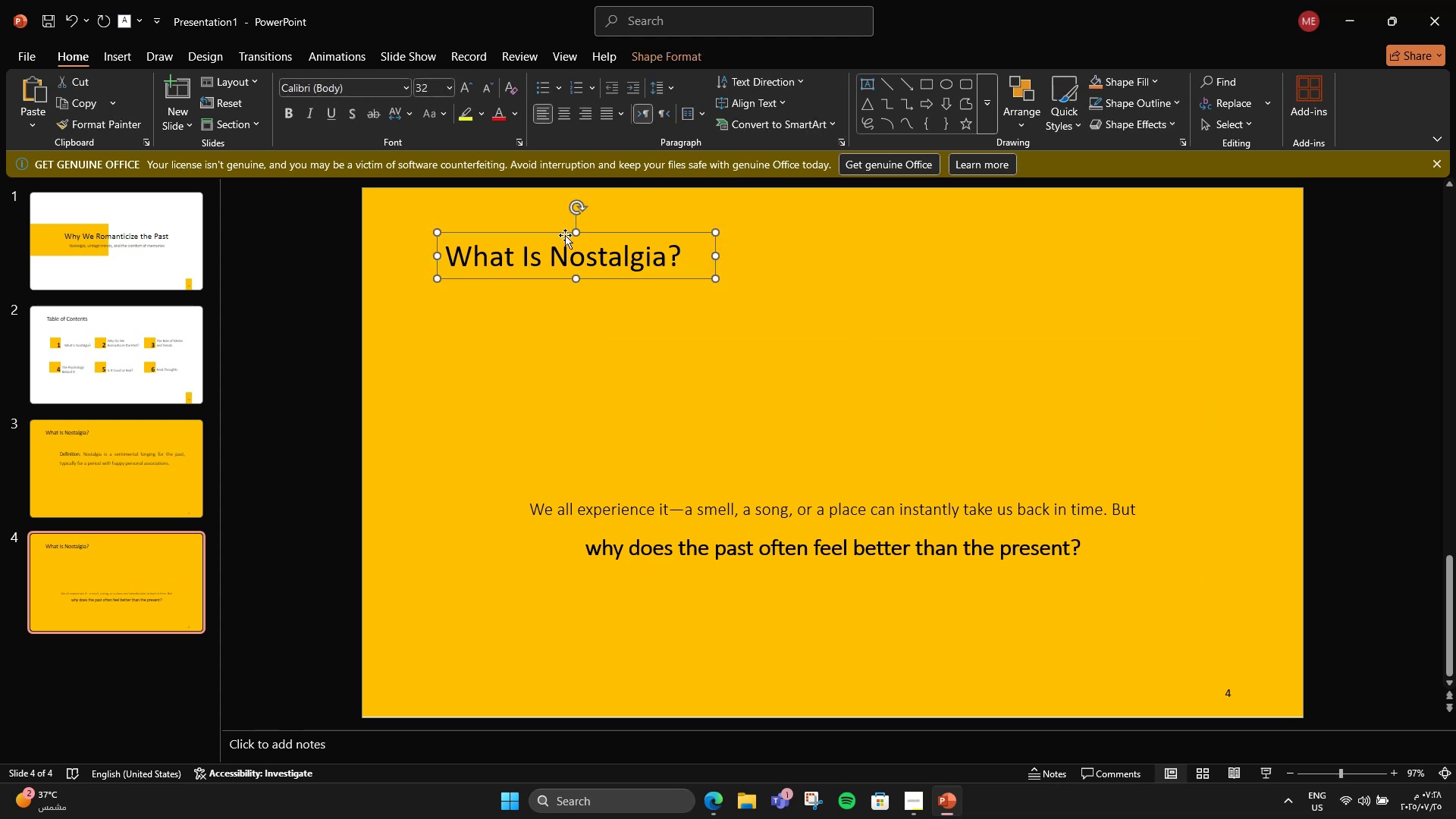 
key(Delete)
 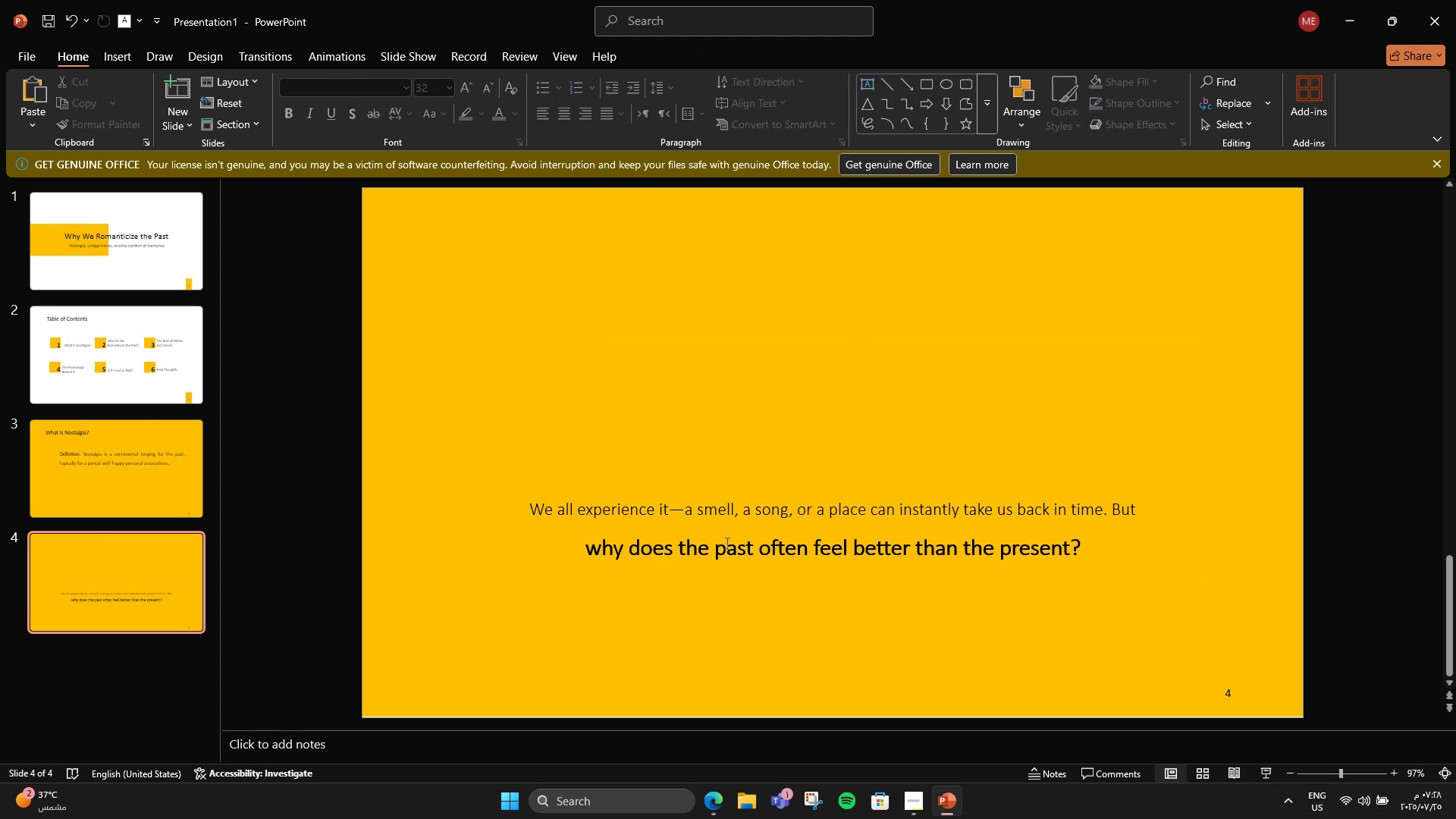 
left_click([814, 503])
 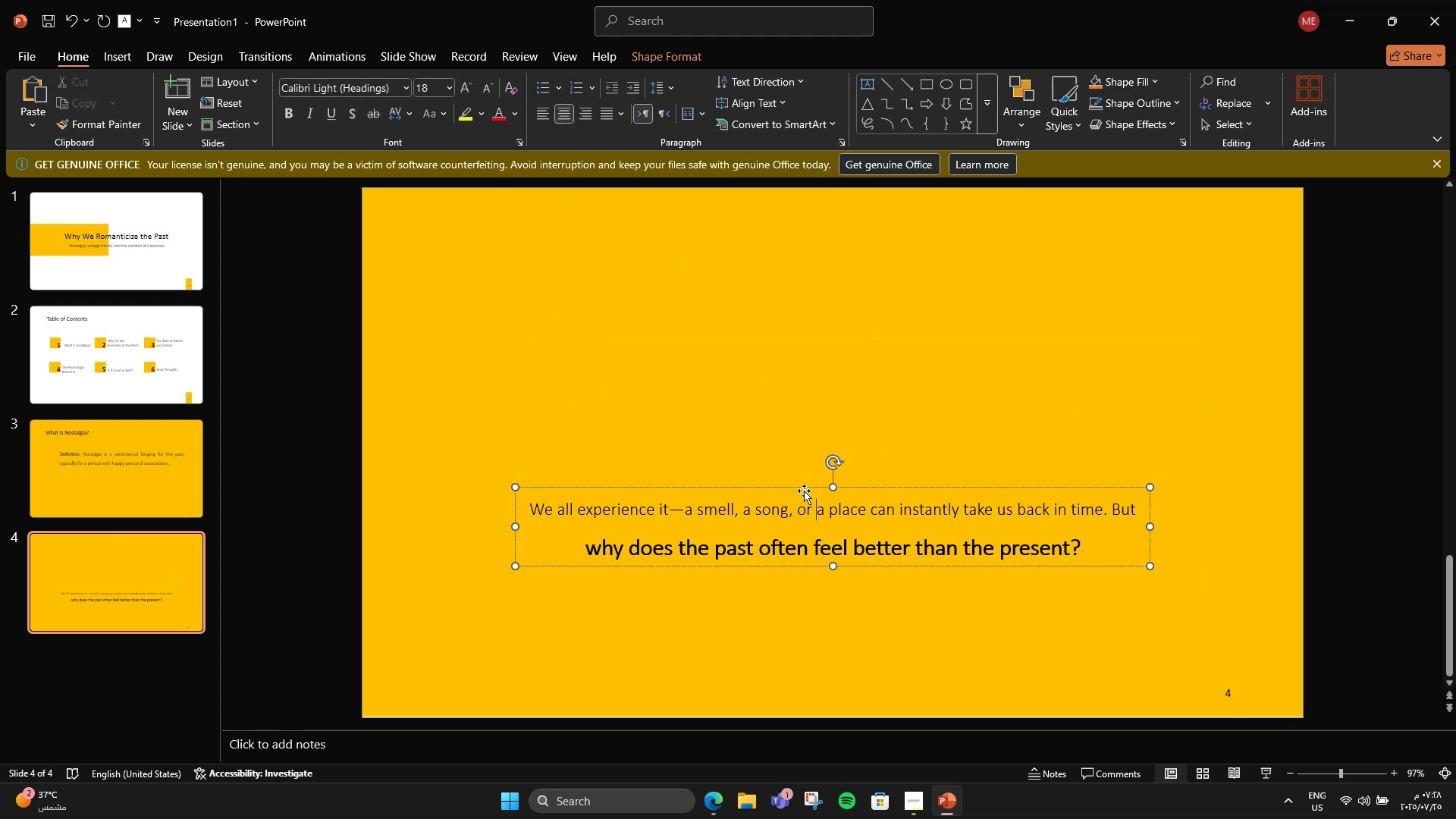 
left_click_drag(start_coordinate=[795, 488], to_coordinate=[799, 396])
 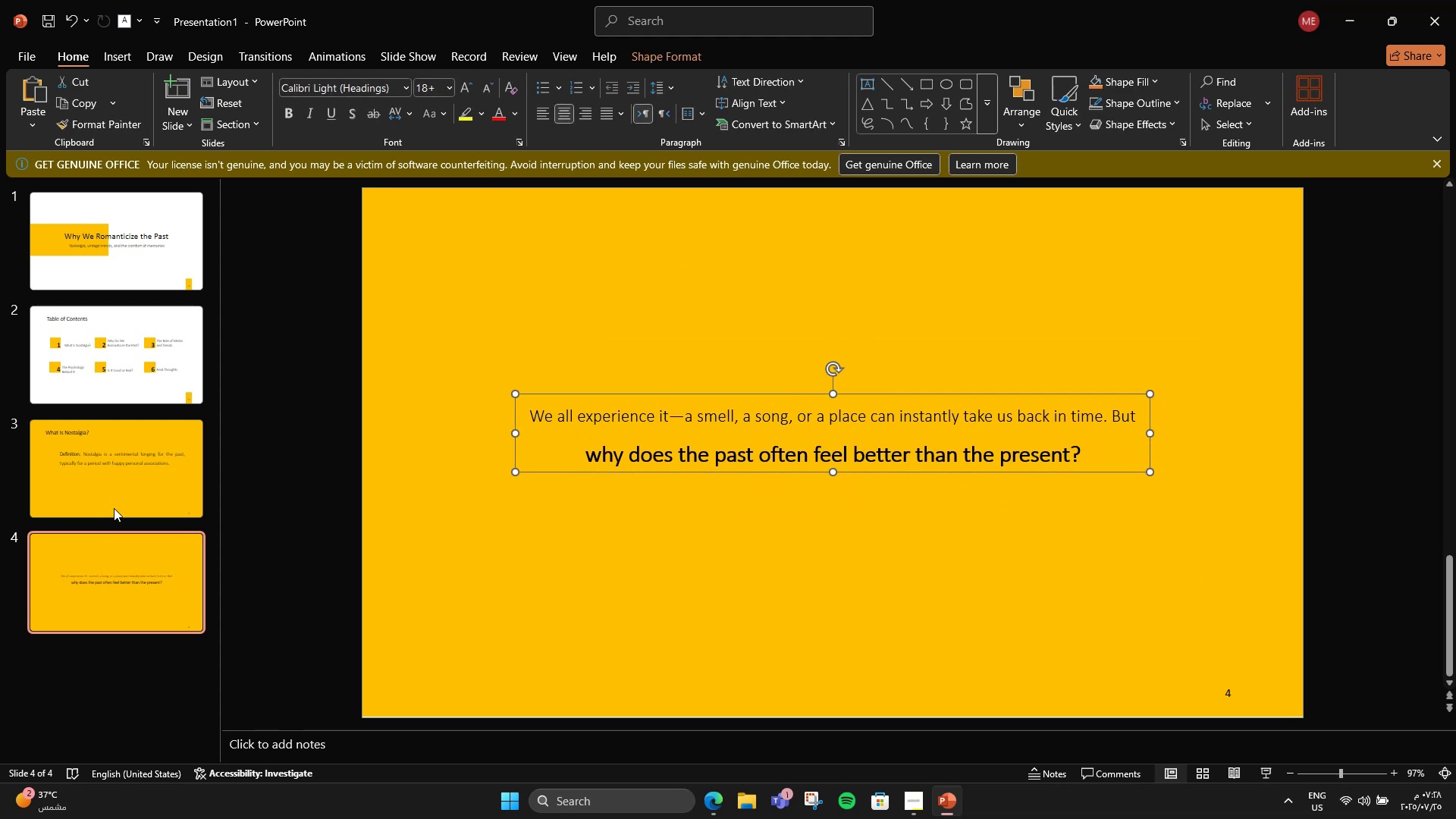 
left_click([99, 501])
 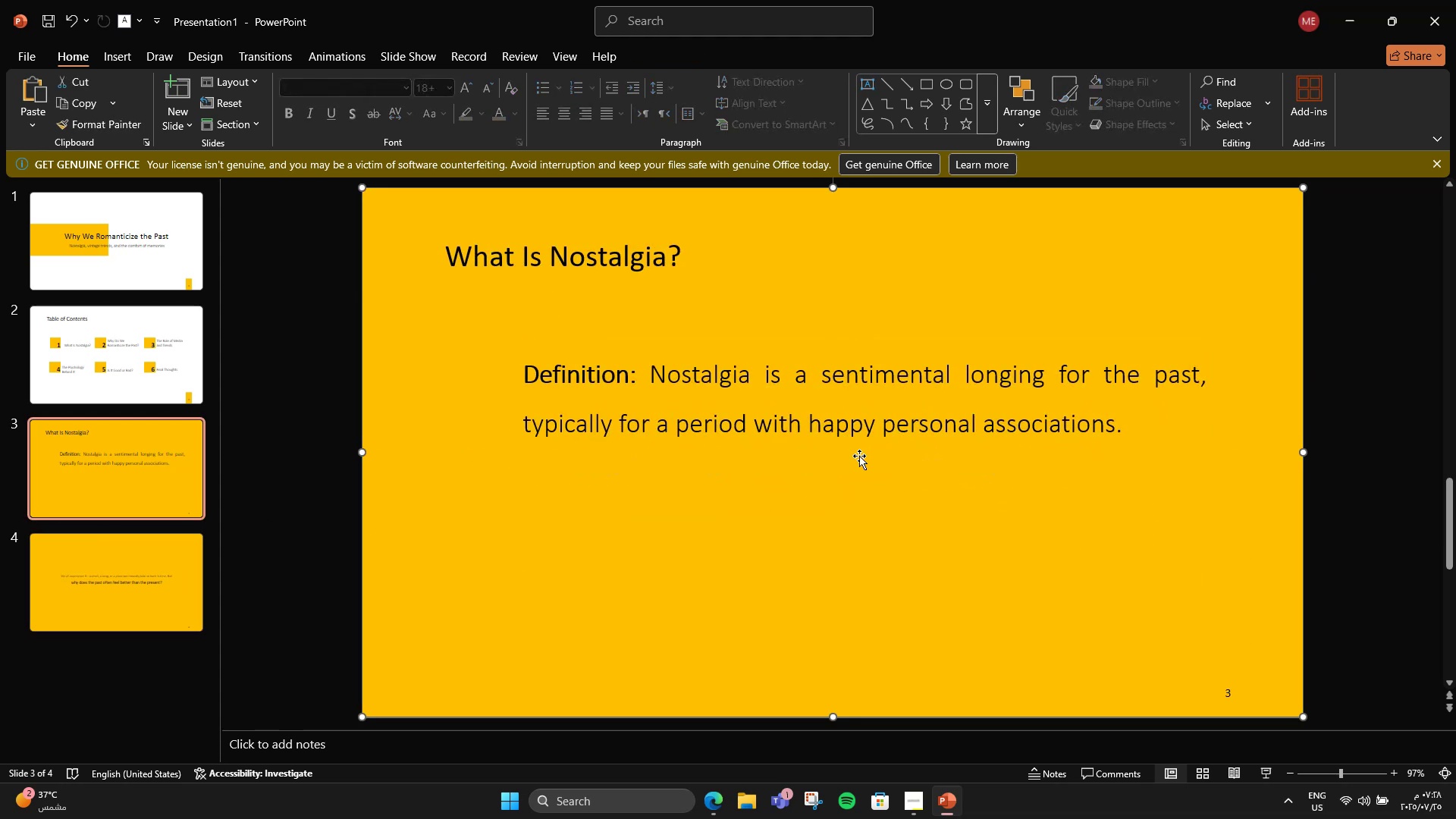 
double_click([868, 421])
 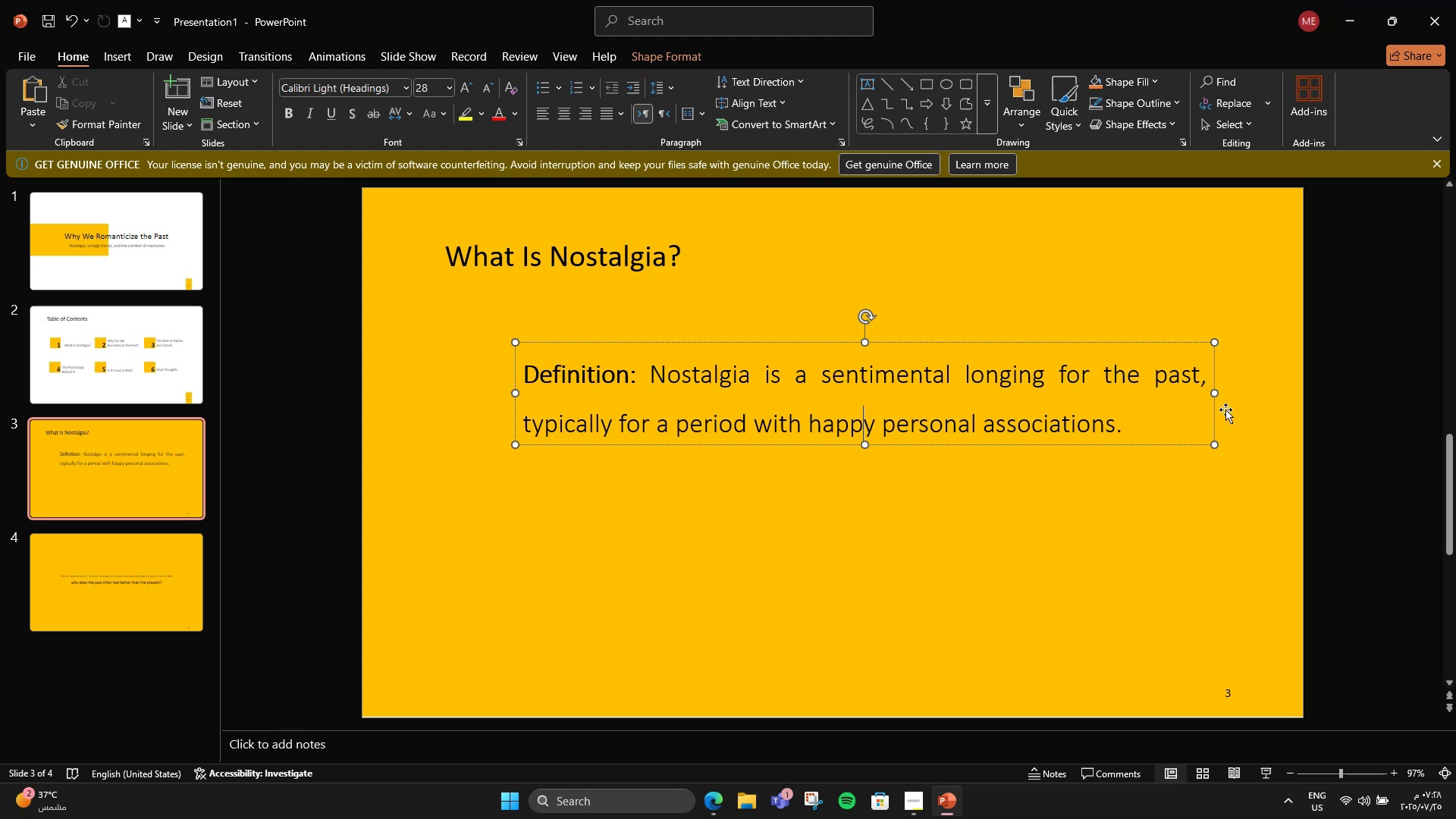 
left_click_drag(start_coordinate=[1213, 395], to_coordinate=[1084, 394])
 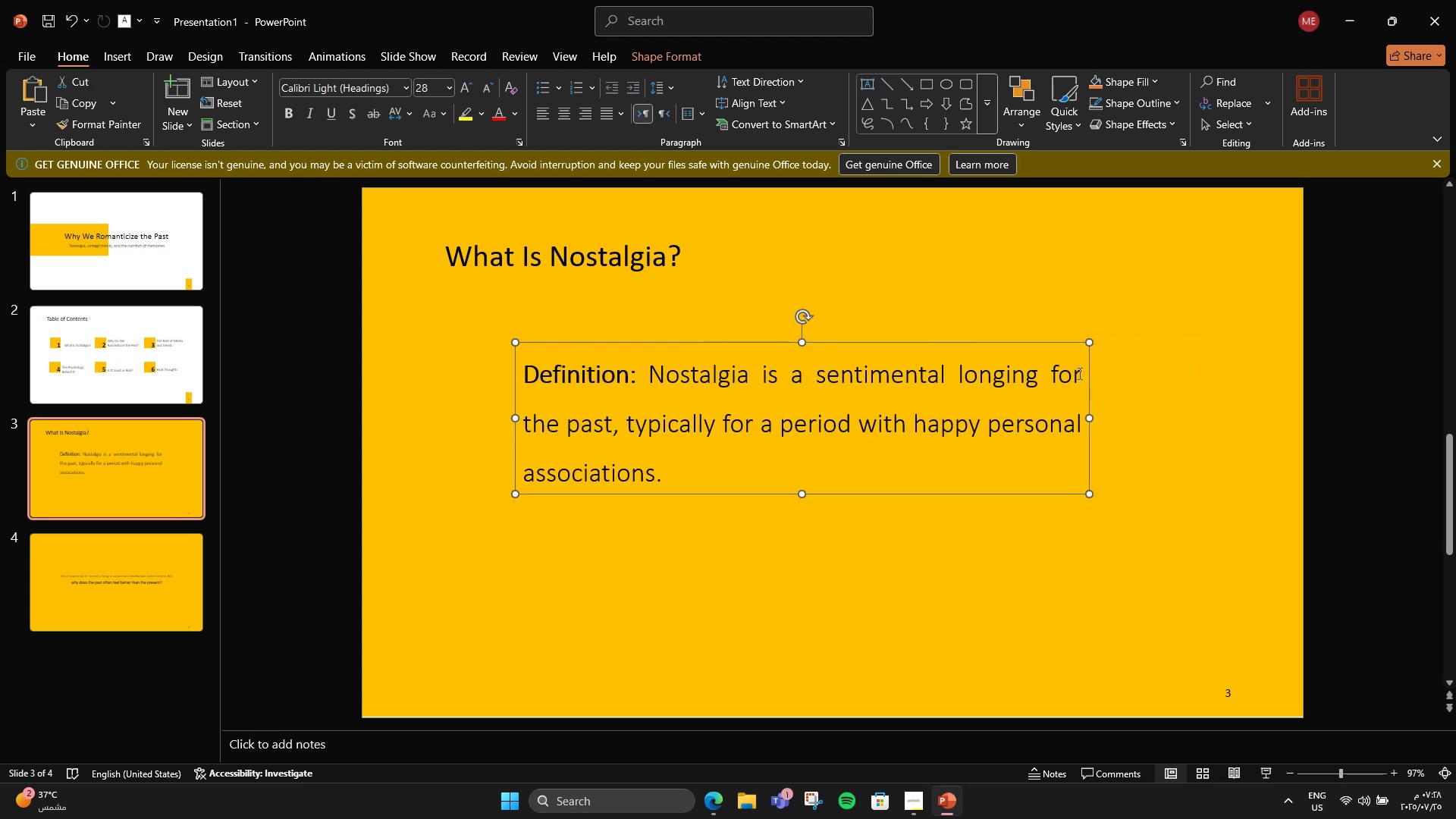 
left_click_drag(start_coordinate=[1089, 373], to_coordinate=[1007, 307])
 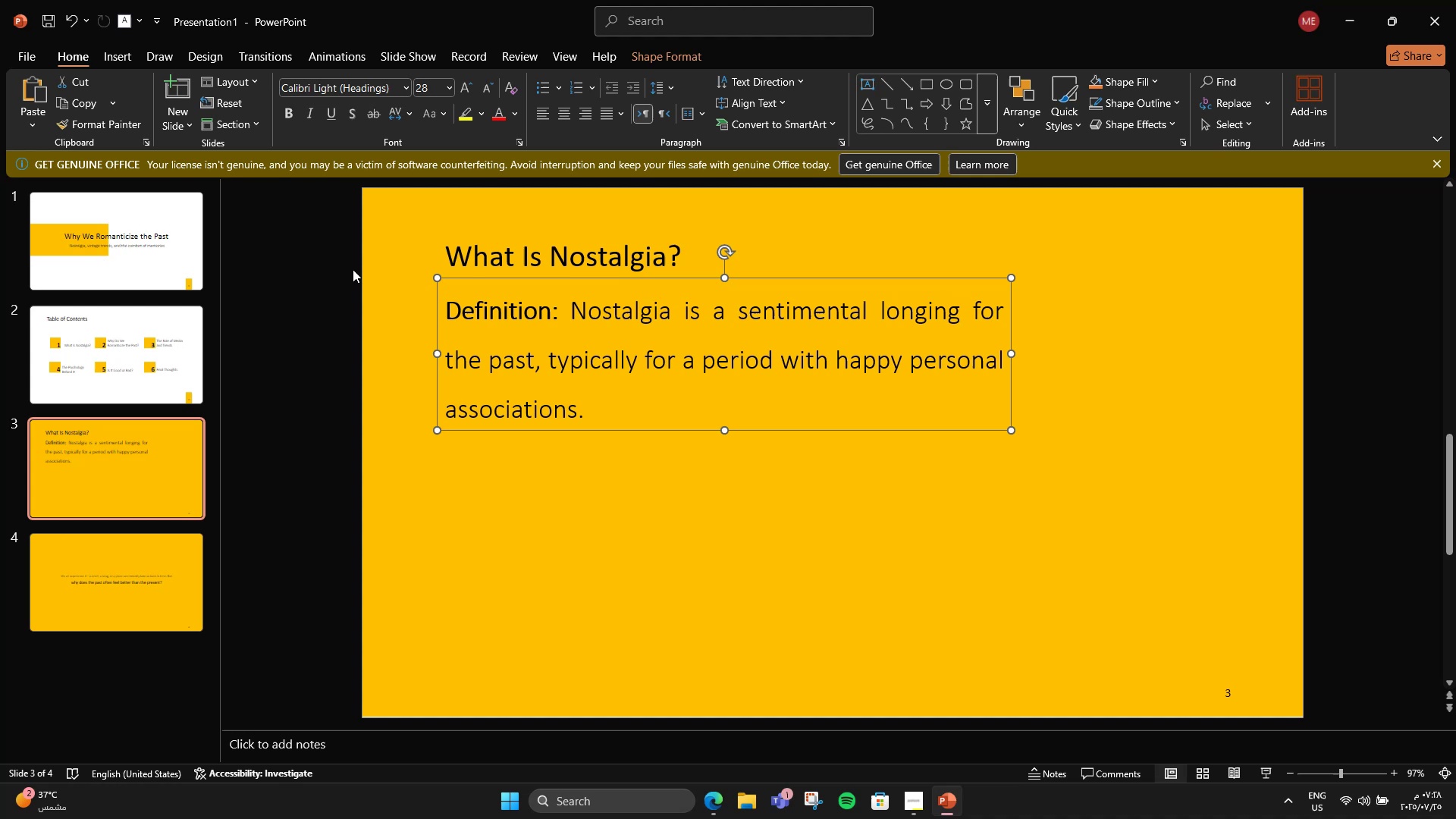 
hold_key(key=ShiftLeft, duration=2.25)
 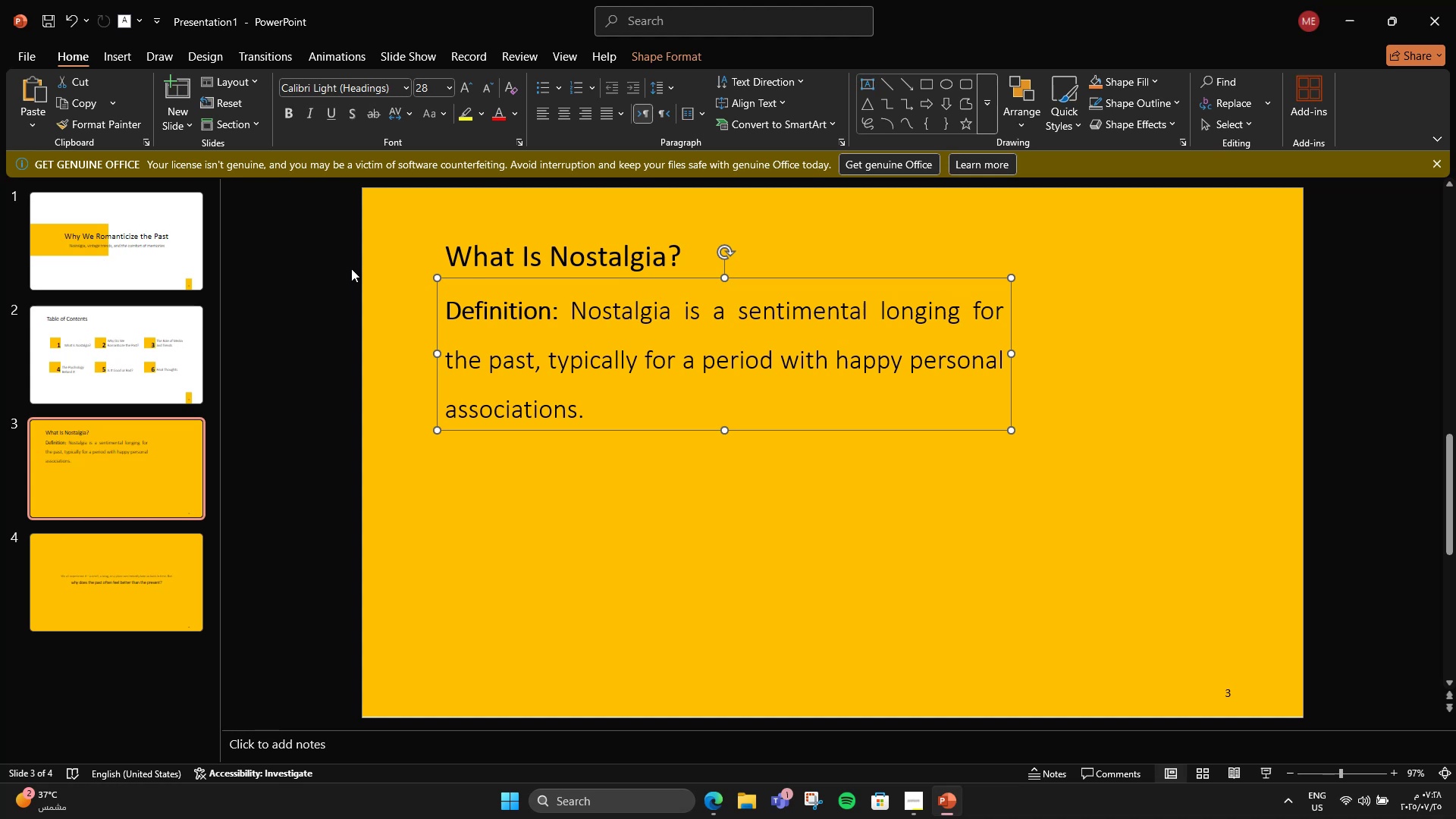 
left_click([496, 243])
 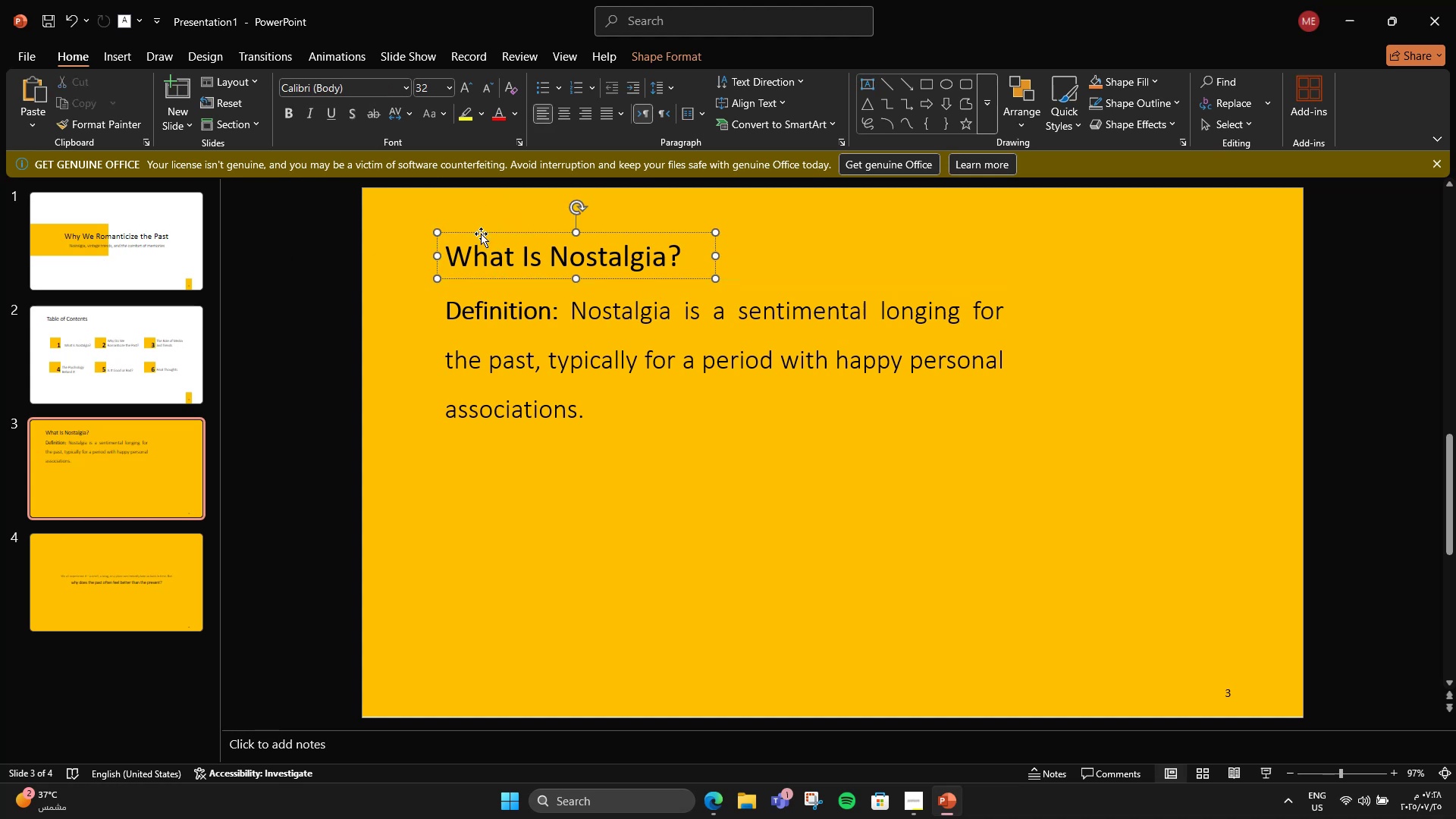 
left_click([481, 234])
 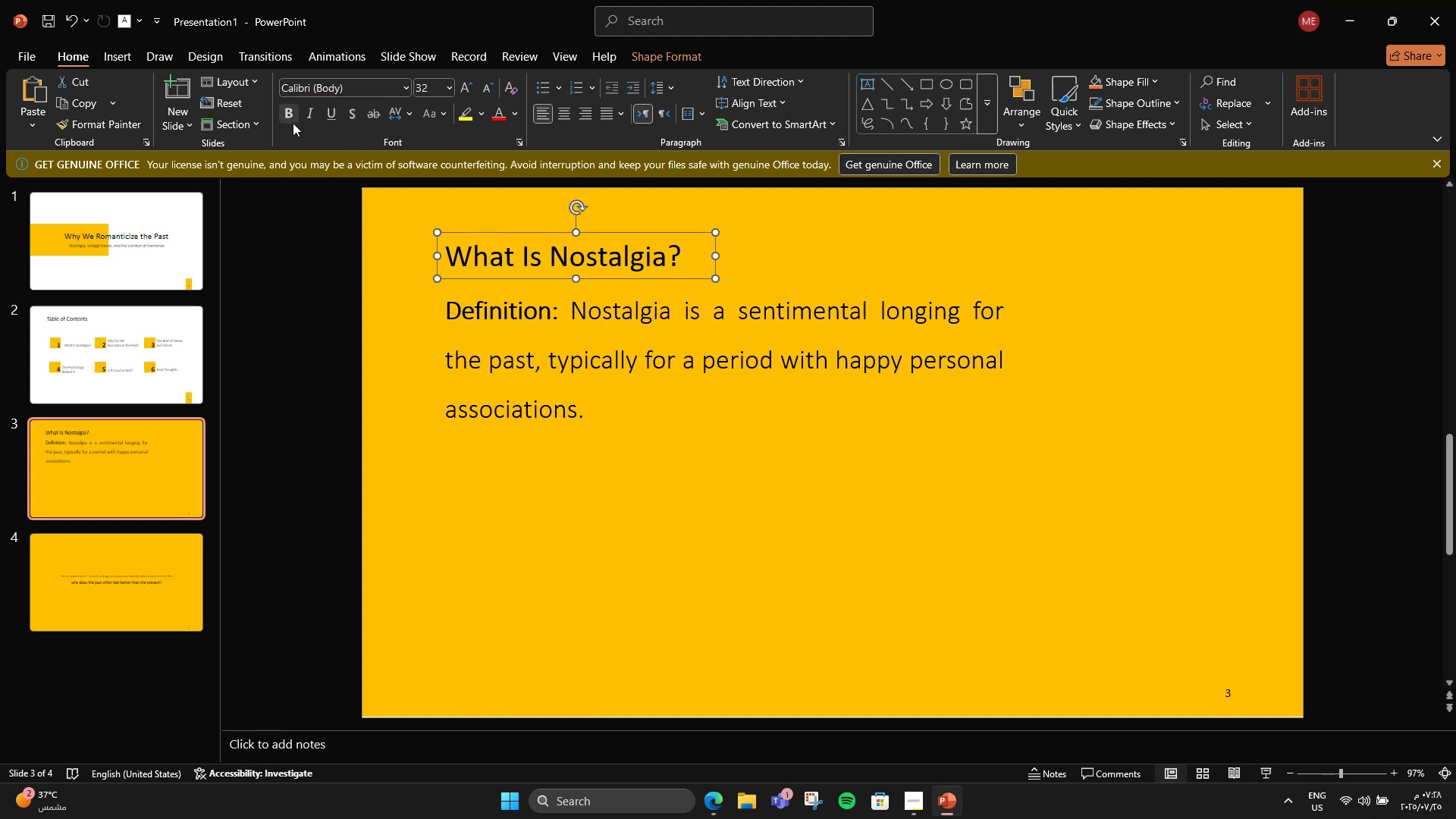 
left_click([281, 116])
 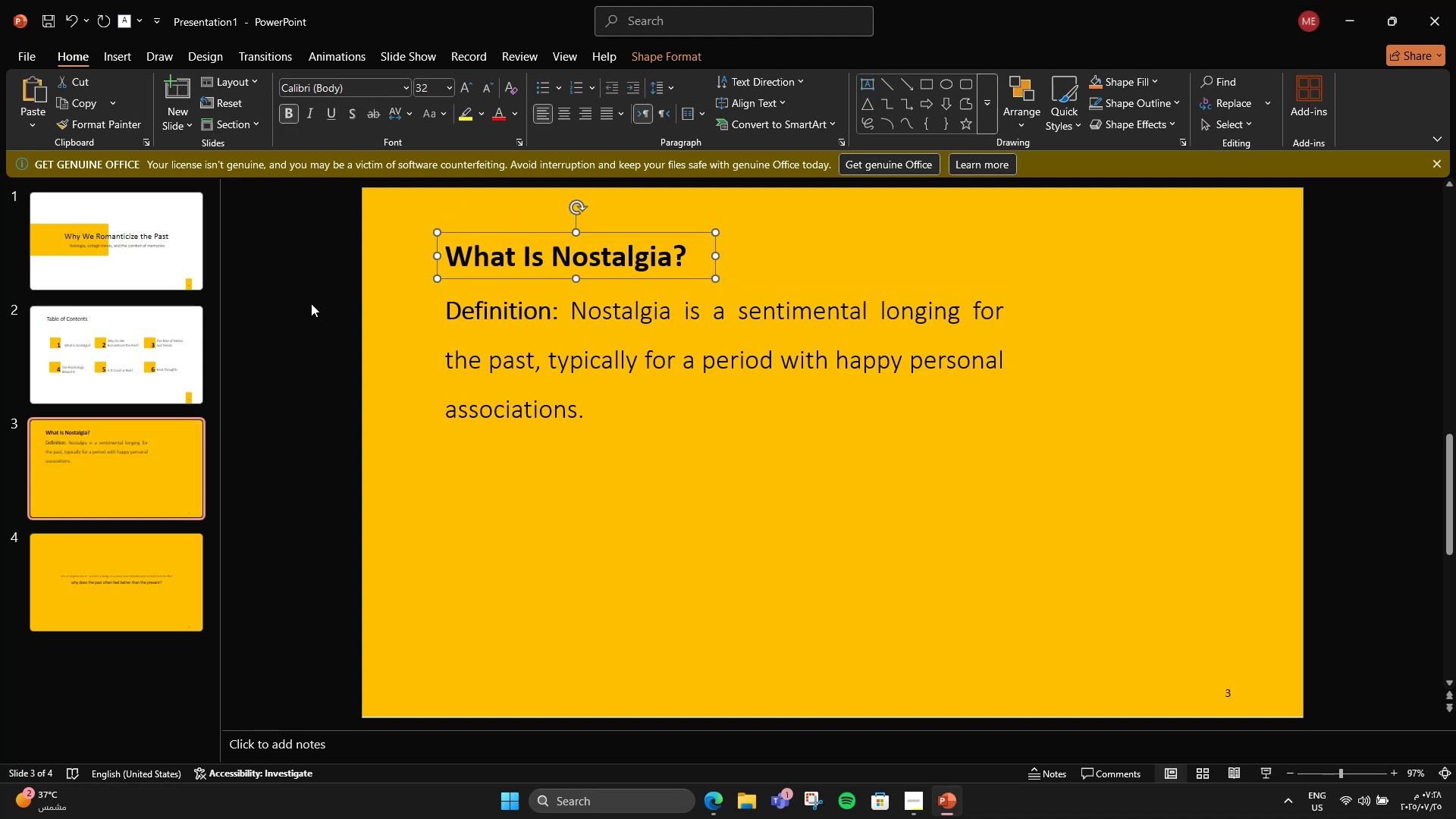 
left_click([291, 316])
 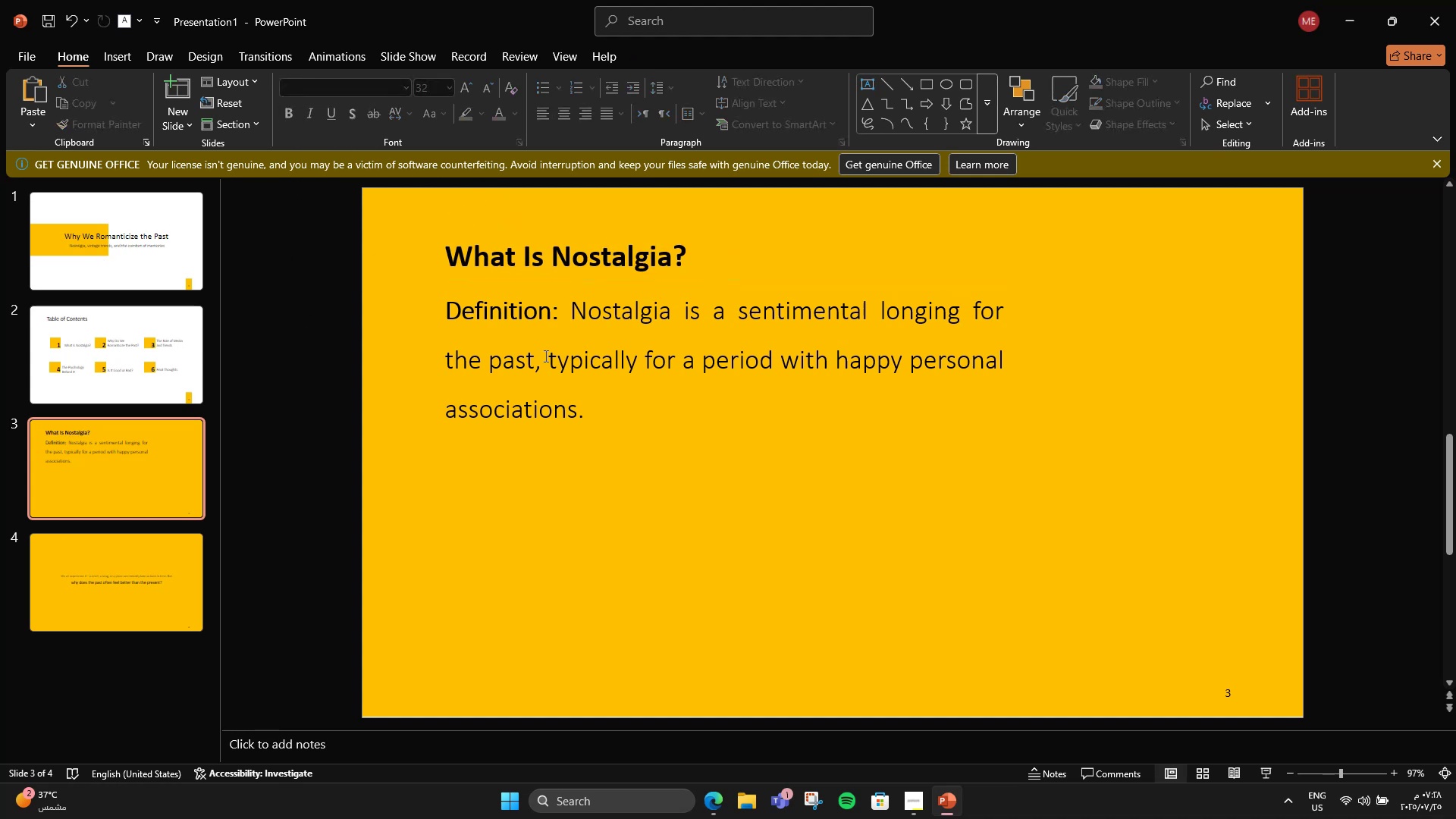 
left_click([560, 388])
 